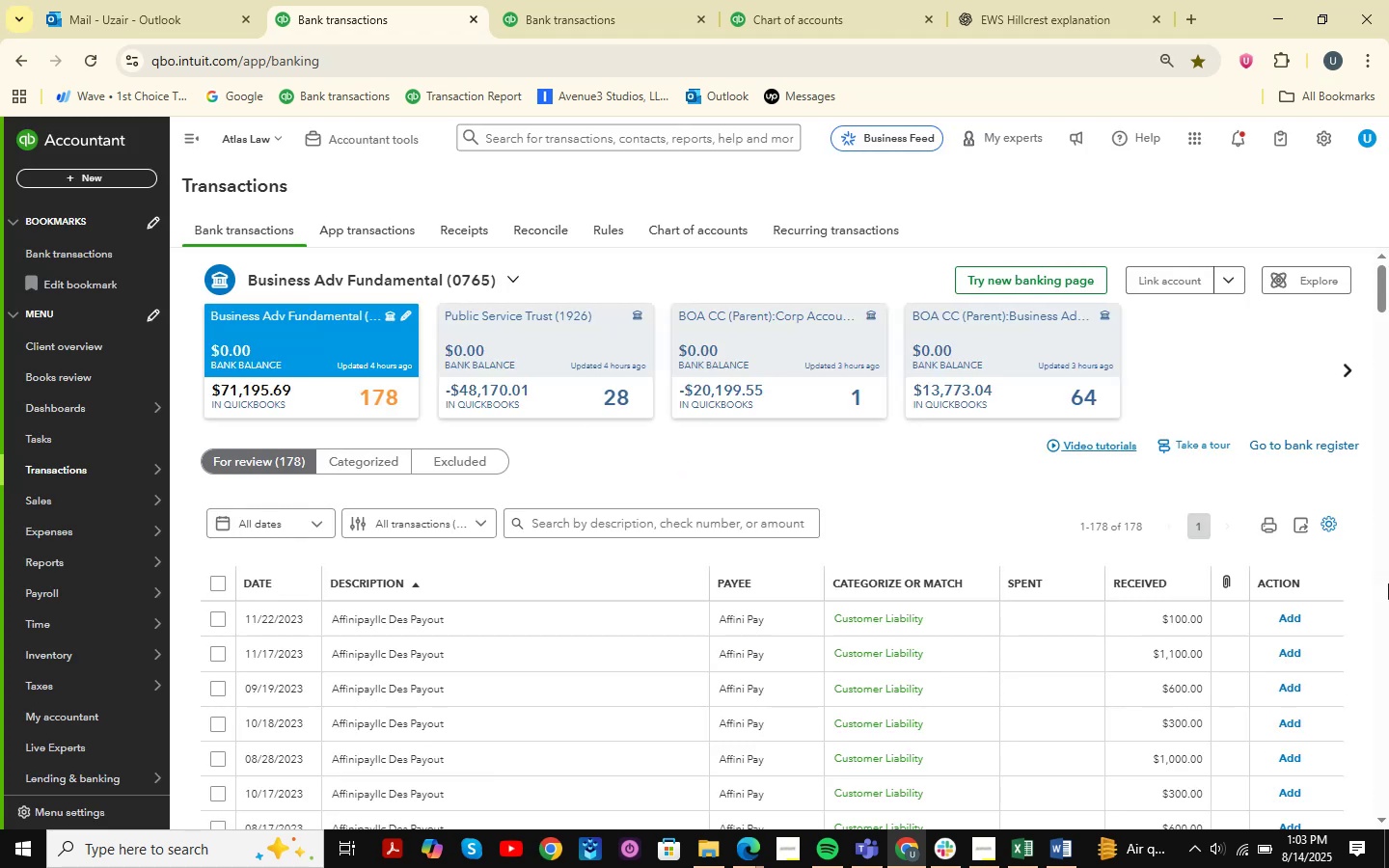 
wait(25.66)
 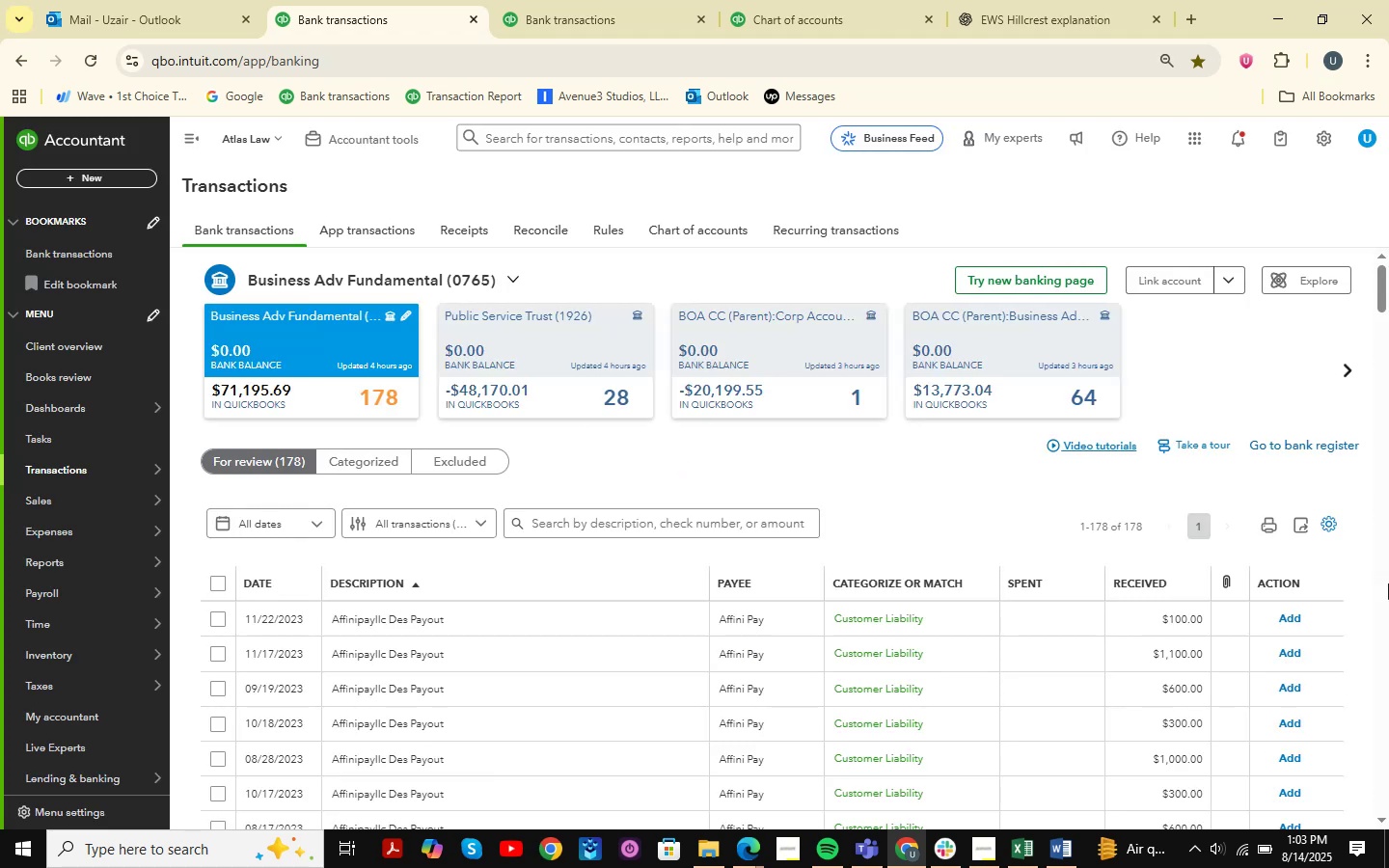 
scroll: coordinate [565, 622], scroll_direction: down, amount: 24.0
 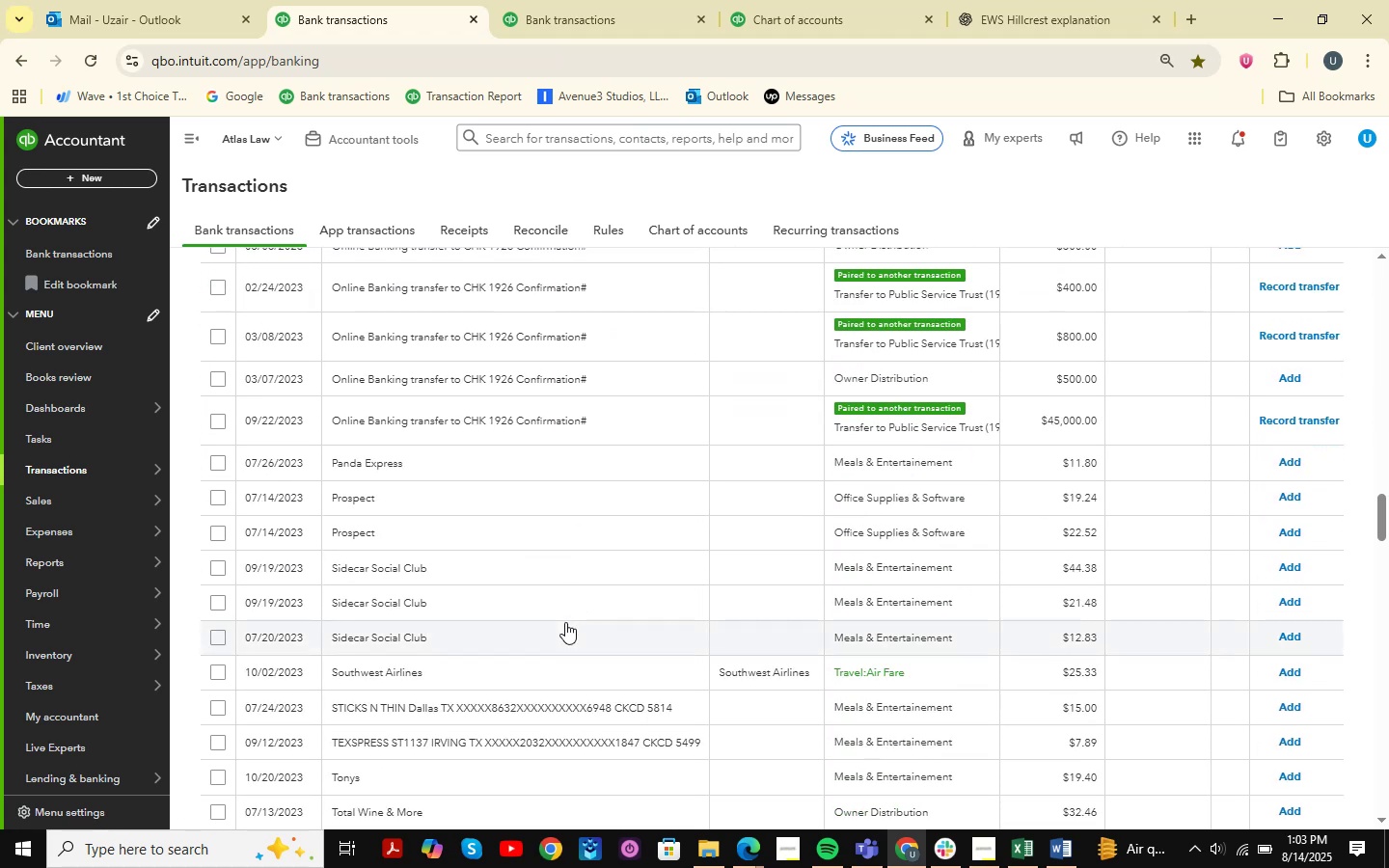 
scroll: coordinate [565, 622], scroll_direction: up, amount: 2.0
 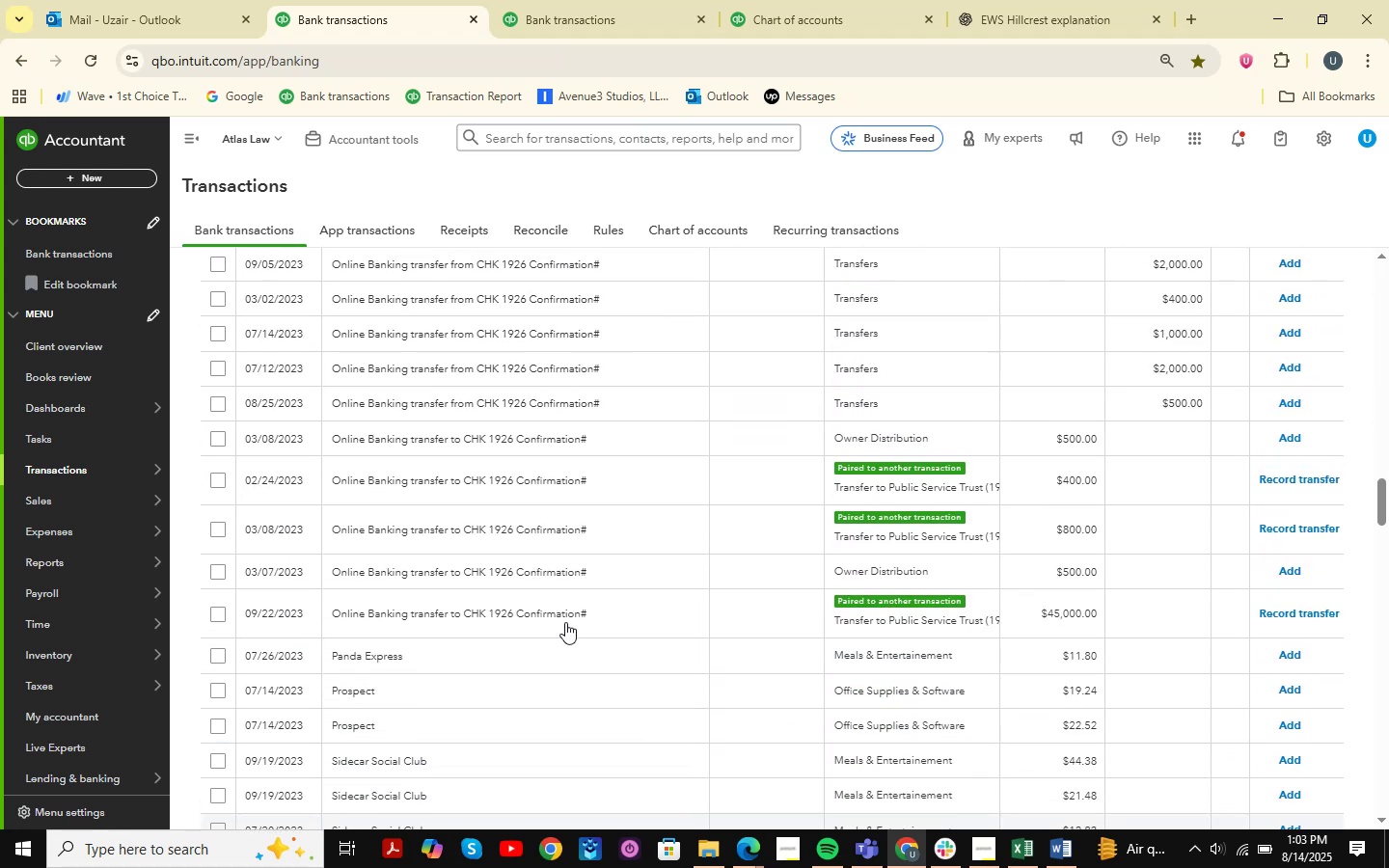 
scroll: coordinate [565, 622], scroll_direction: down, amount: 6.0
 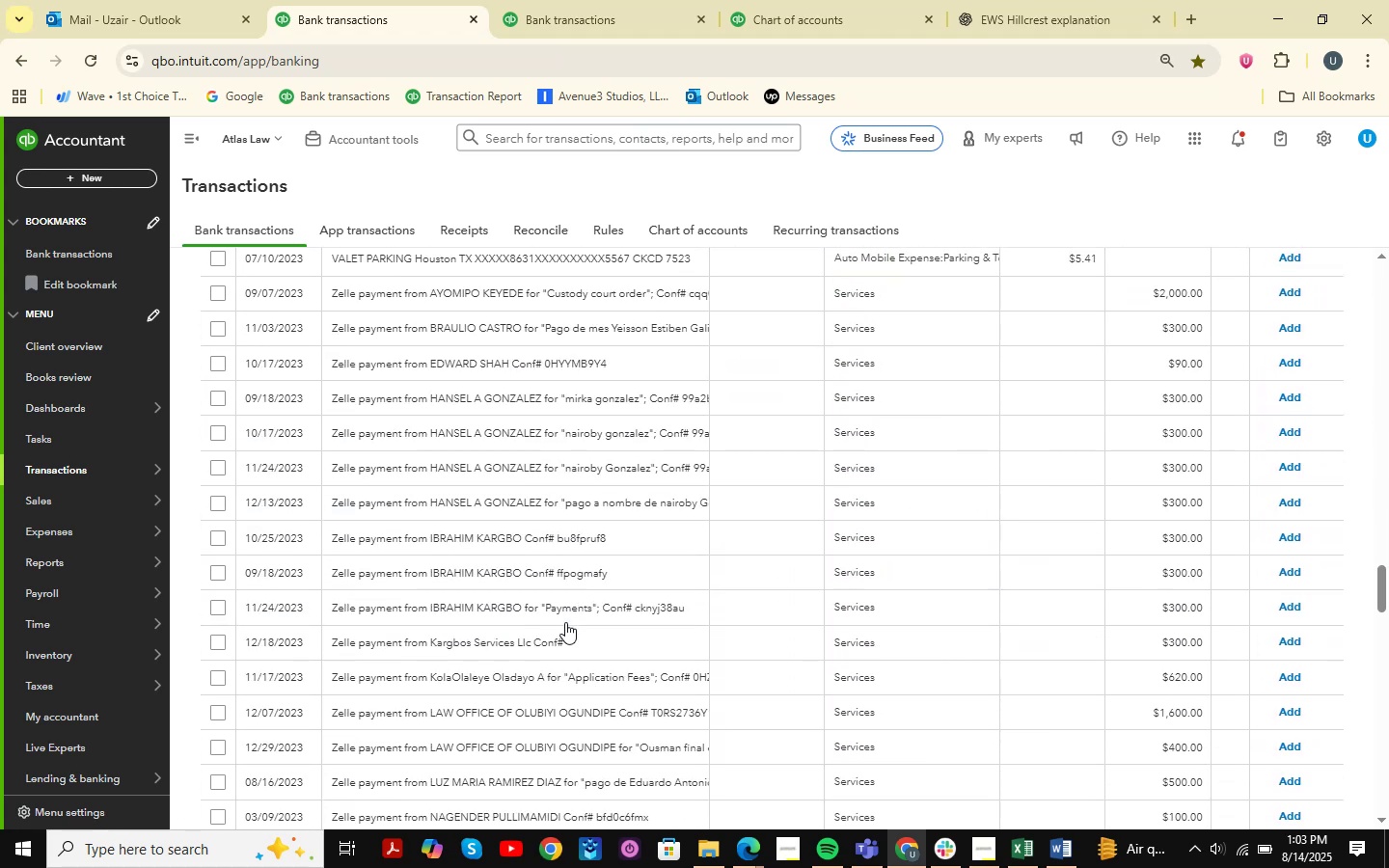 
scroll: coordinate [565, 622], scroll_direction: up, amount: 3.0
 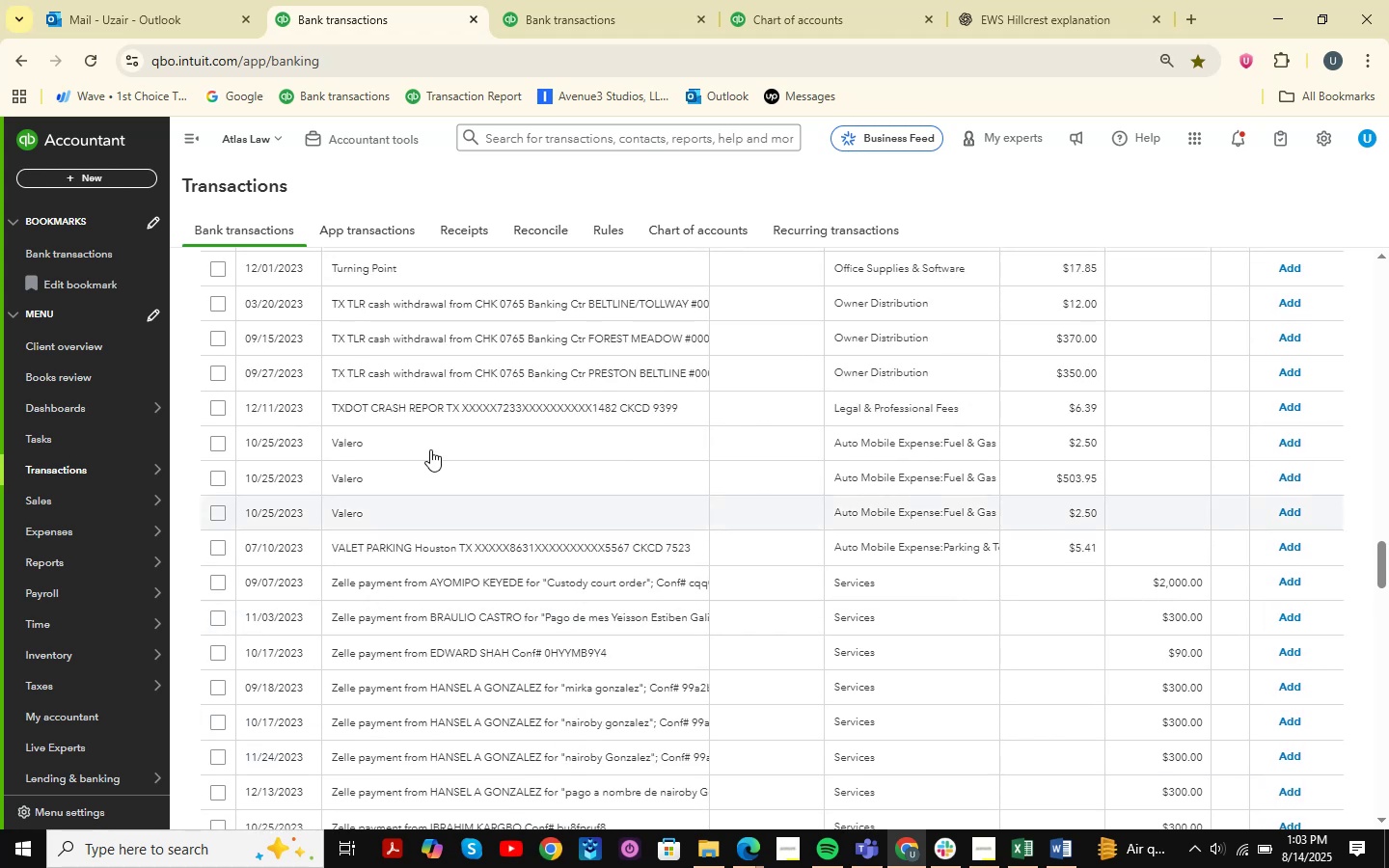 
scroll: coordinate [416, 404], scroll_direction: down, amount: 20.0
 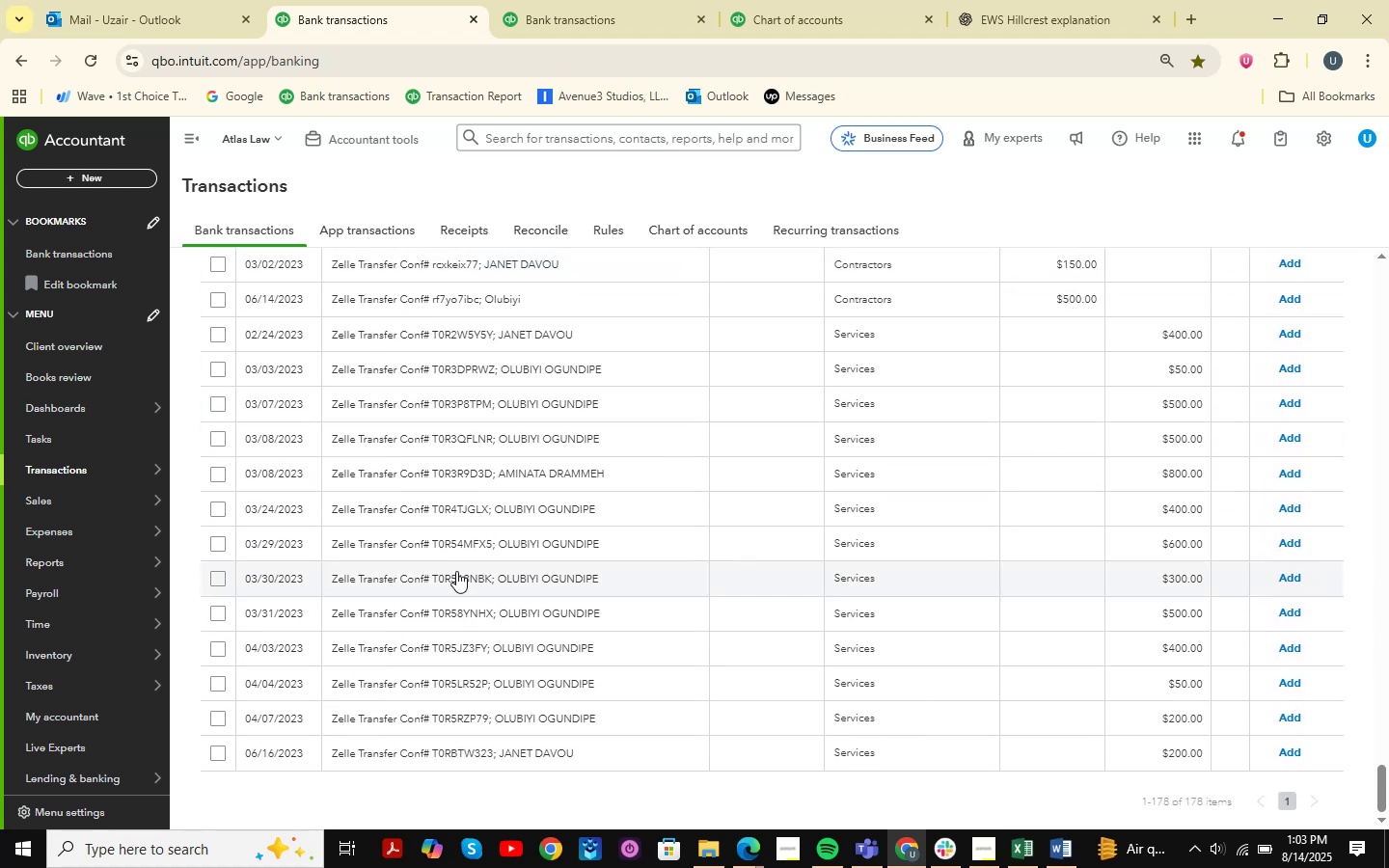 
left_click([528, 723])
 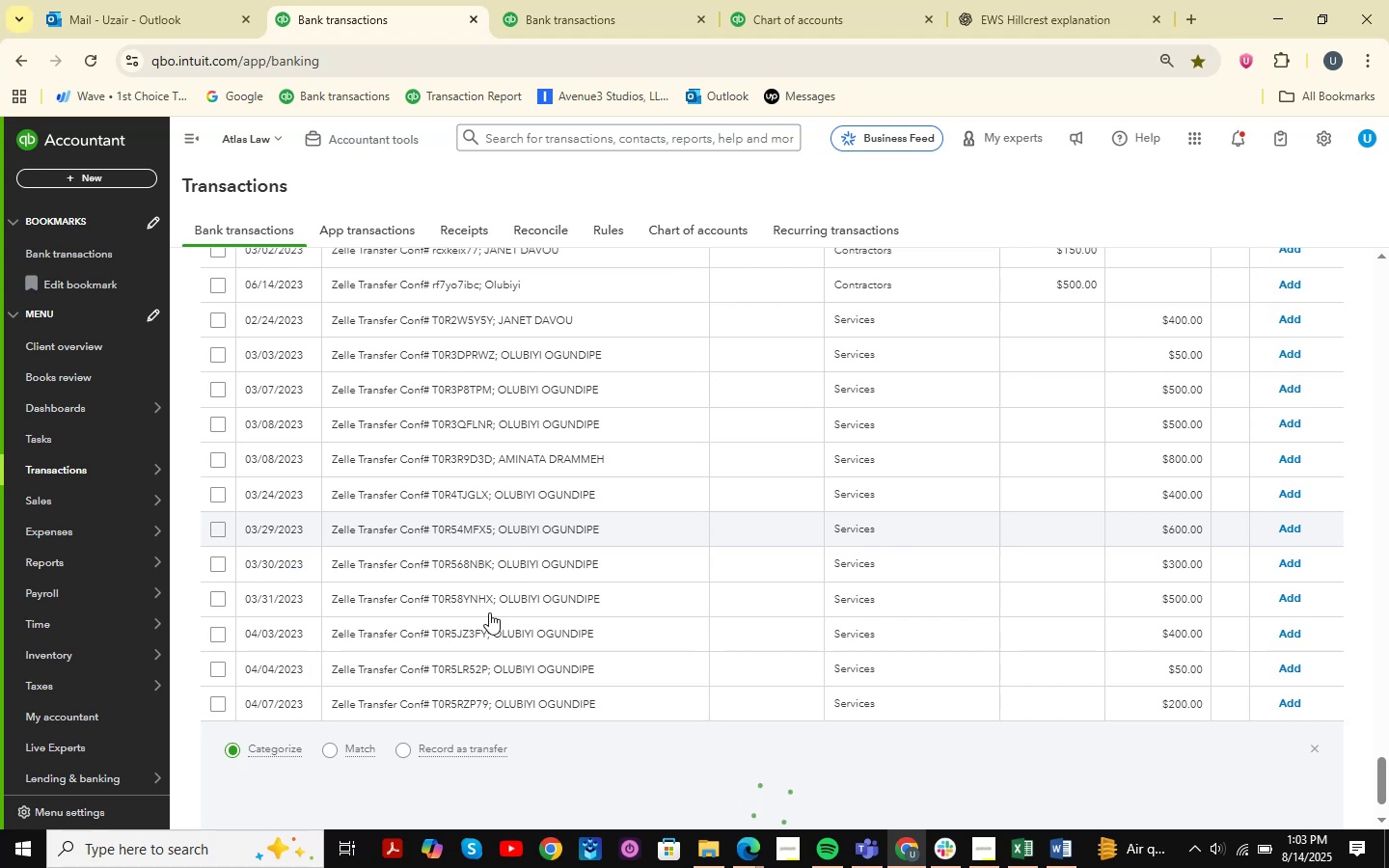 
scroll: coordinate [480, 655], scroll_direction: down, amount: 2.0
 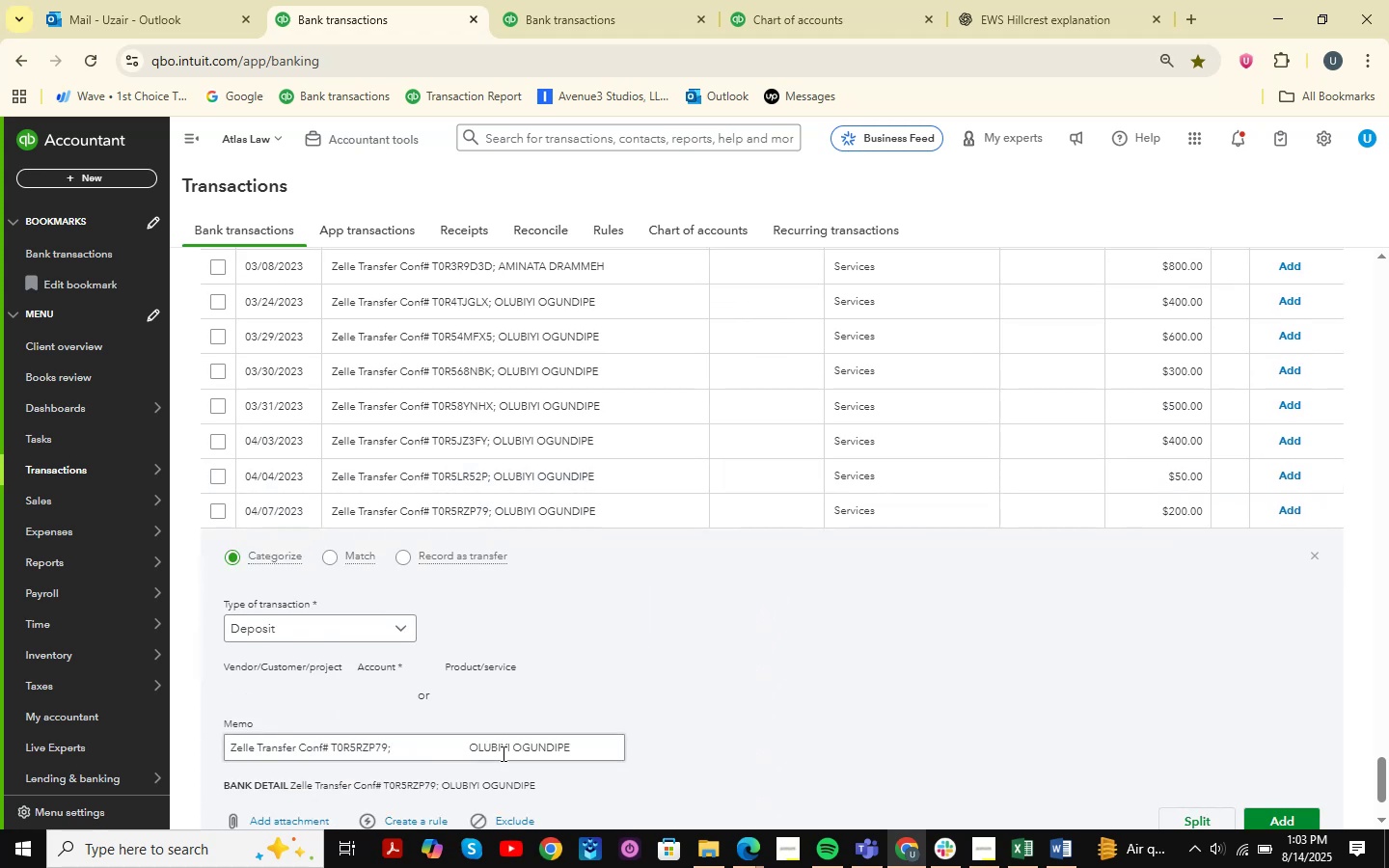 
left_click_drag(start_coordinate=[579, 749], to_coordinate=[96, 762])
 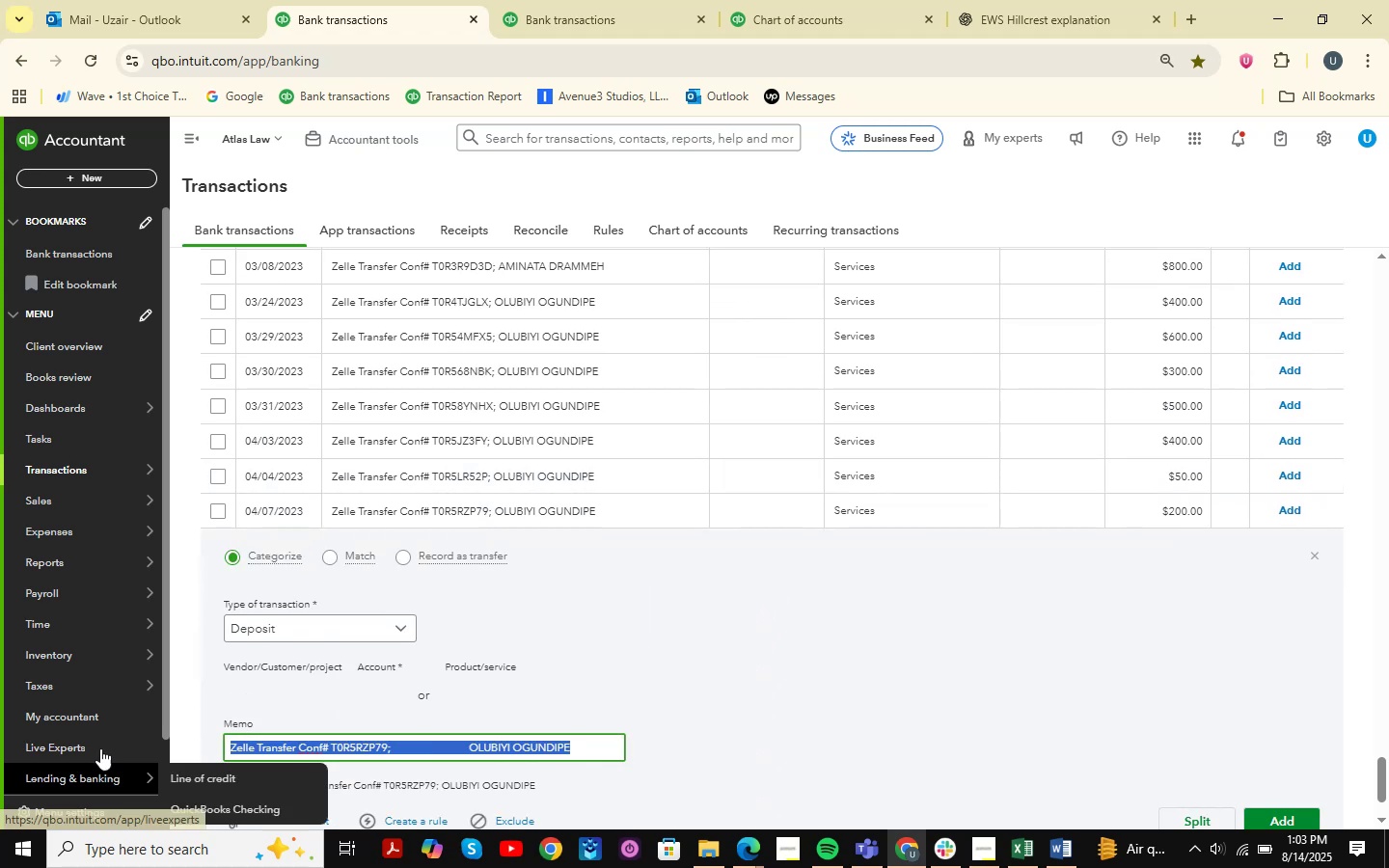 
key(Control+C)
 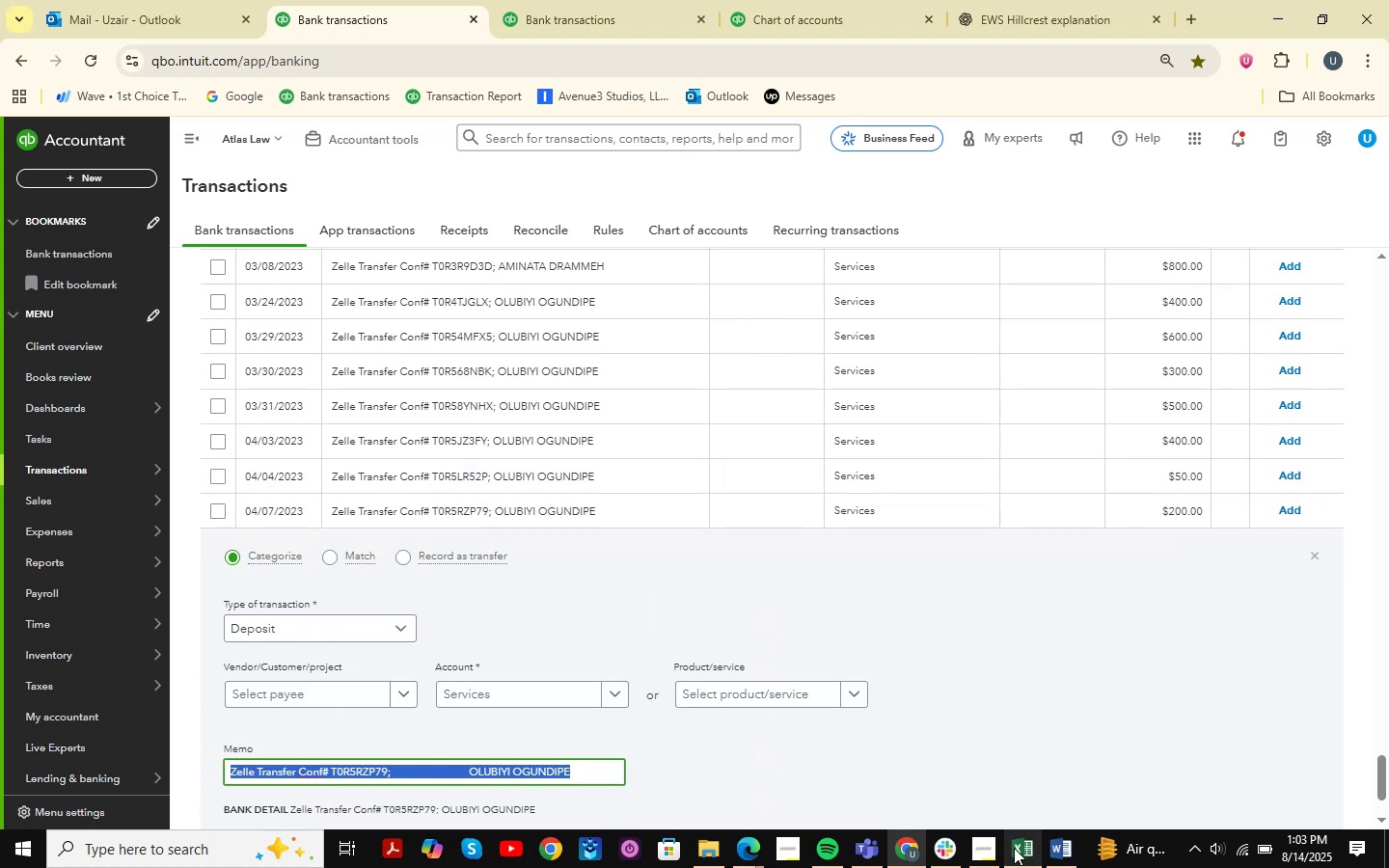 
double_click([985, 695])
 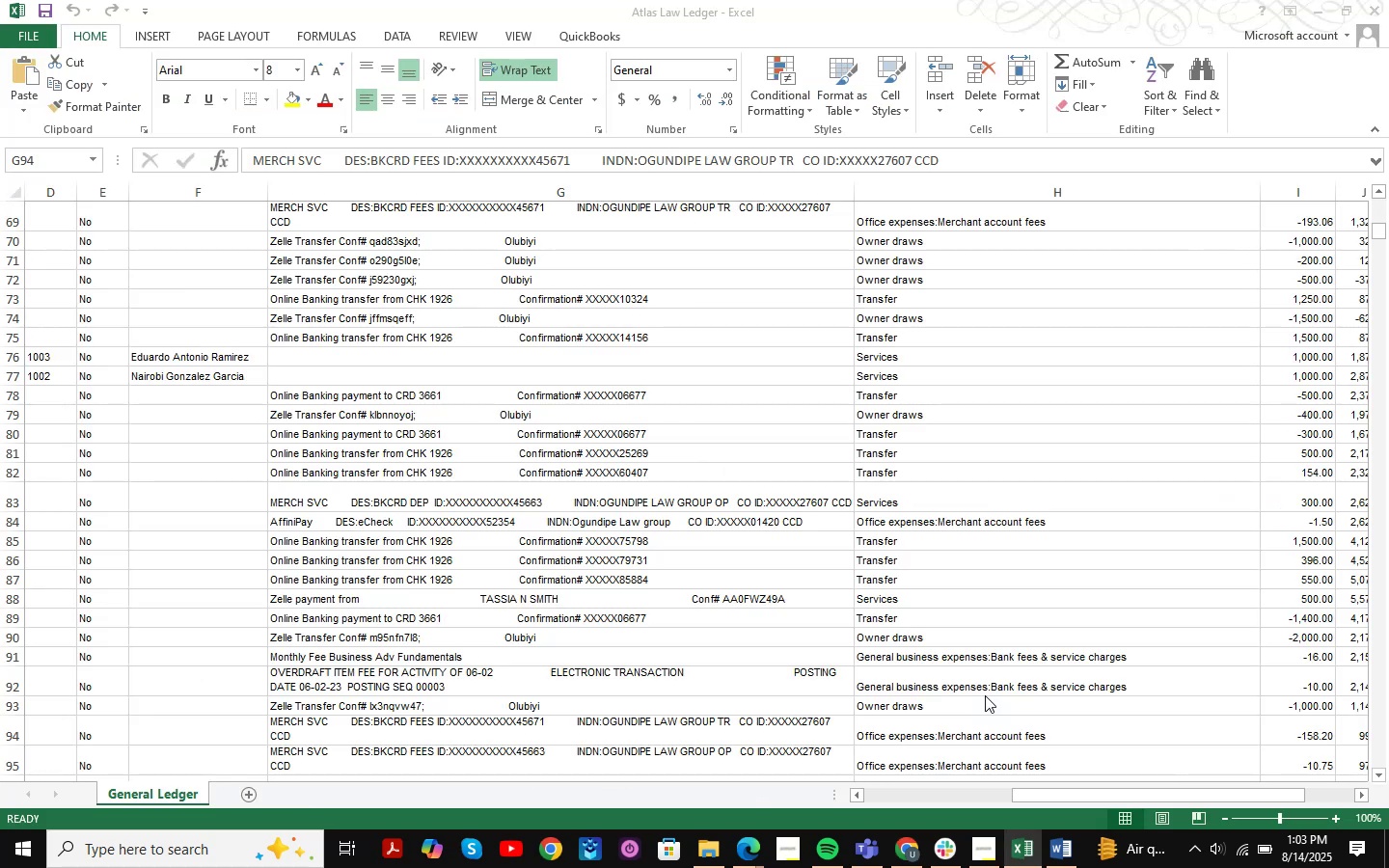 
key(Control+F)
 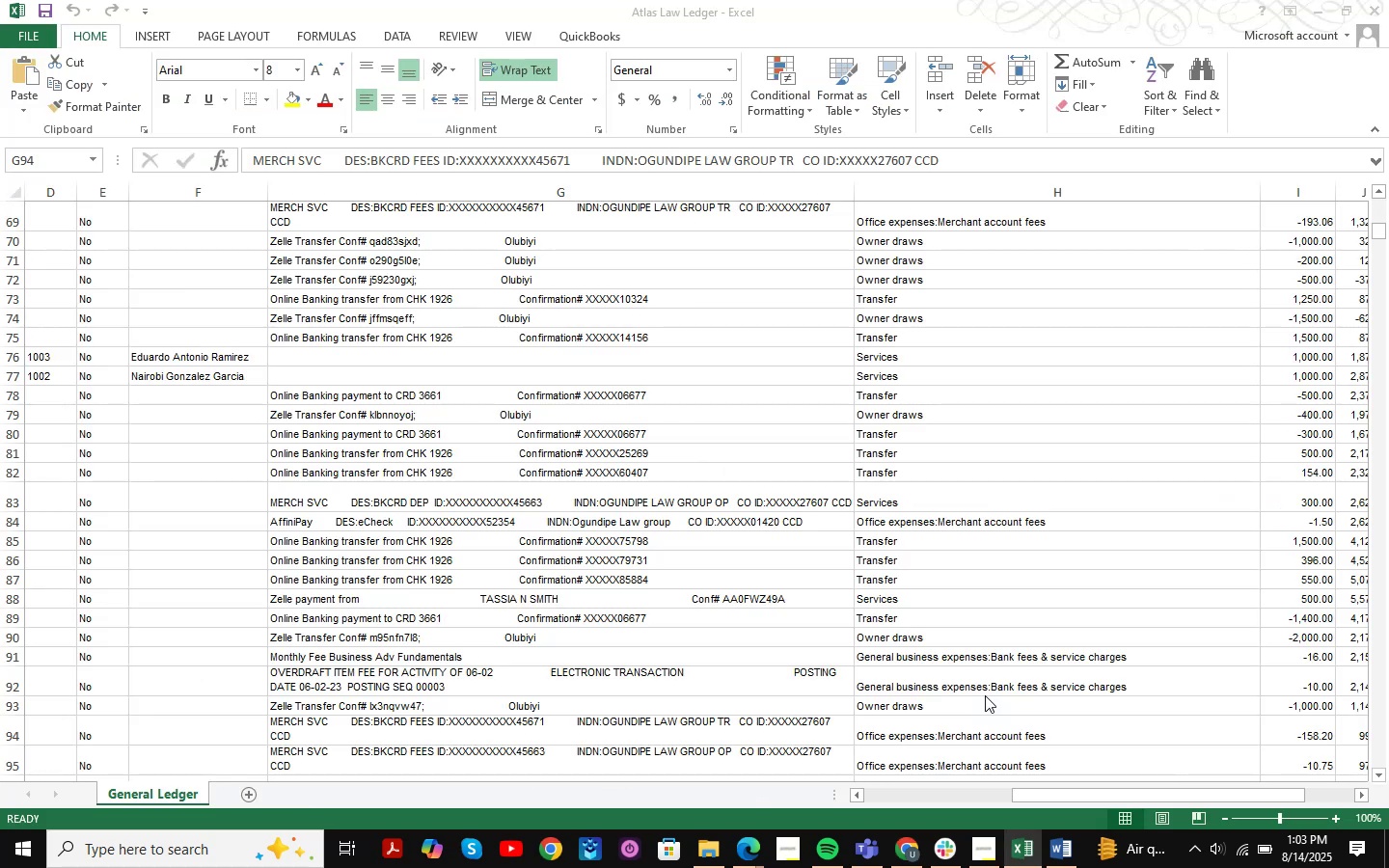 
key(Control+ControlLeft)
 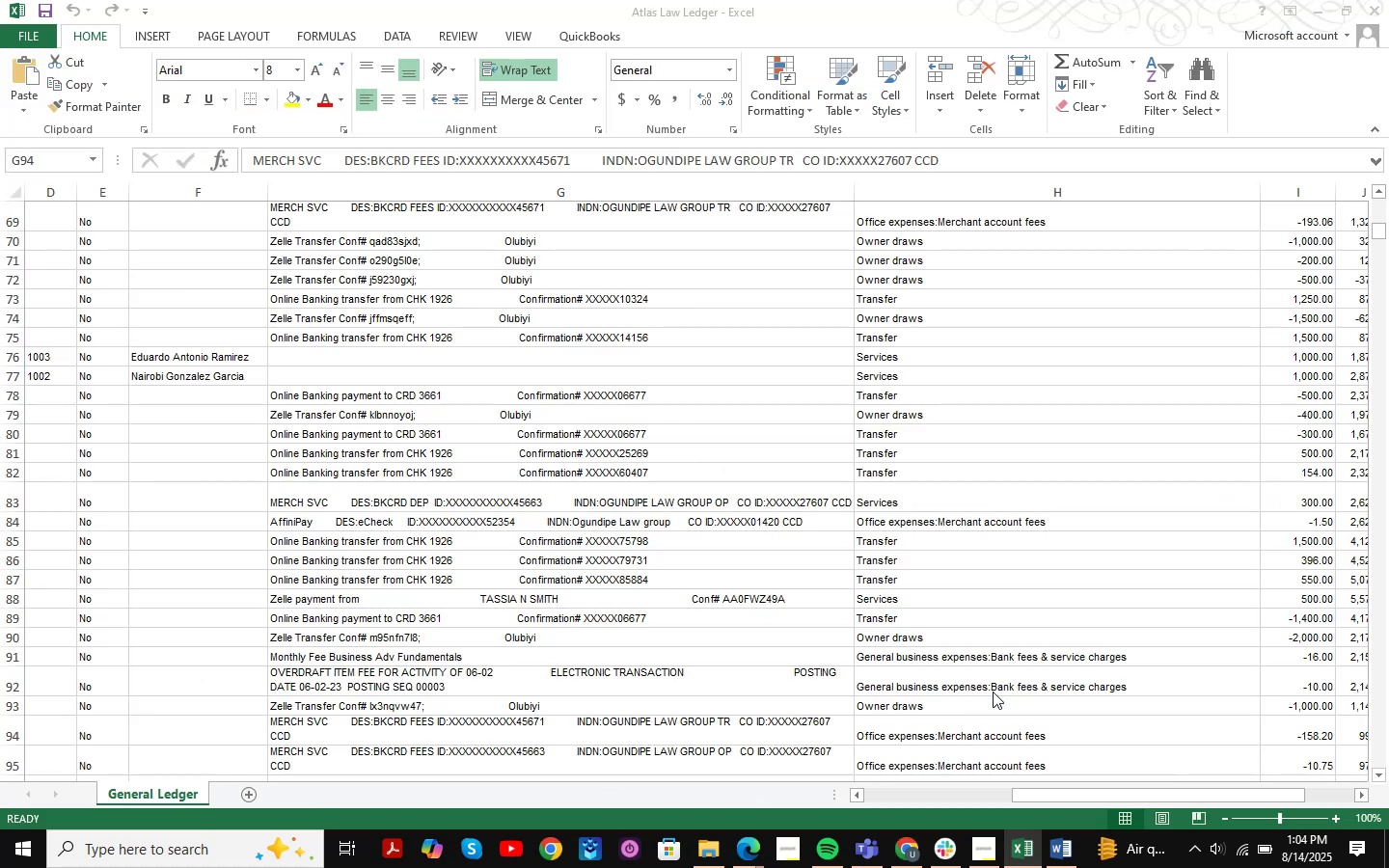 
left_click([617, 474])
 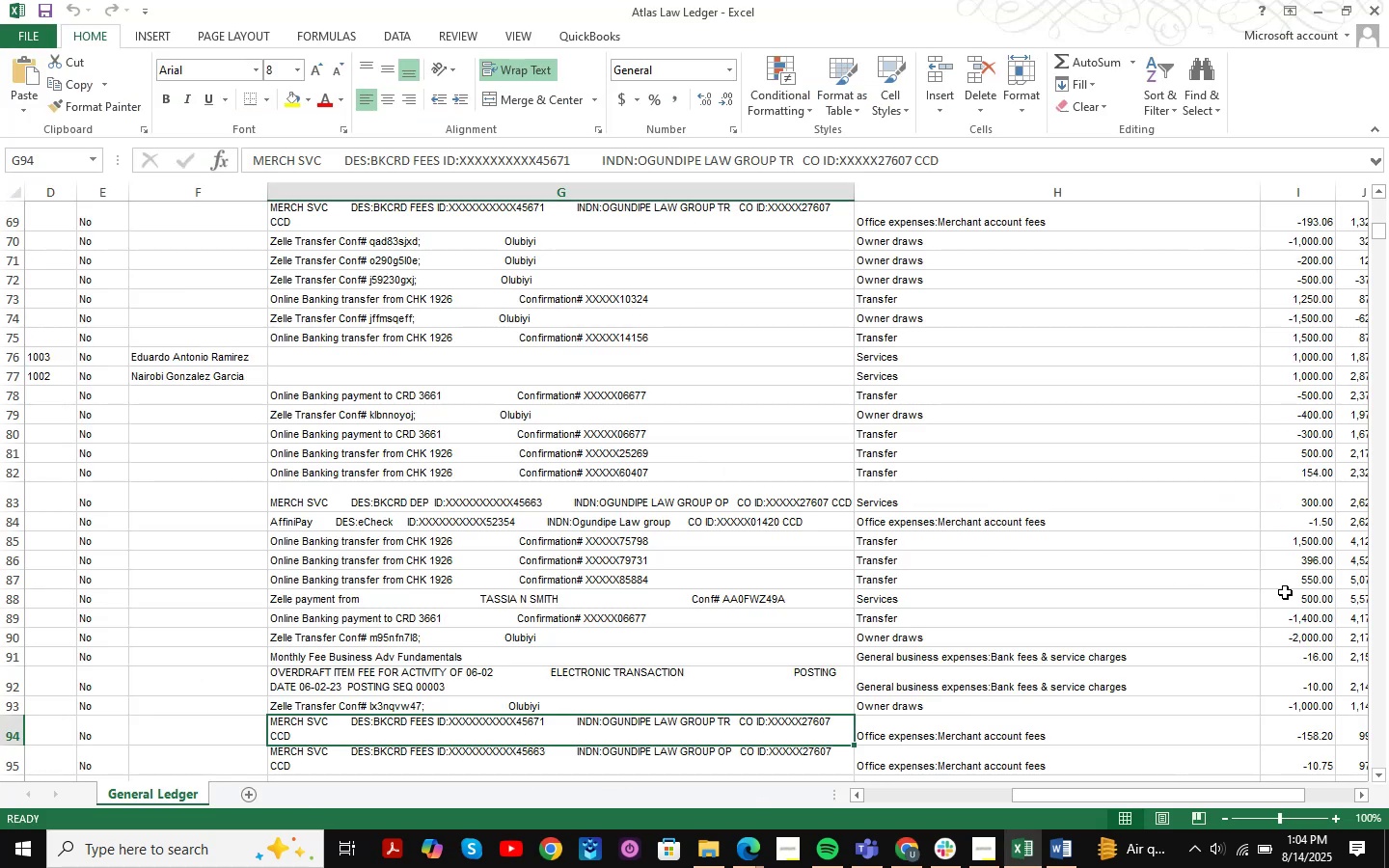 
key(Control+F)
 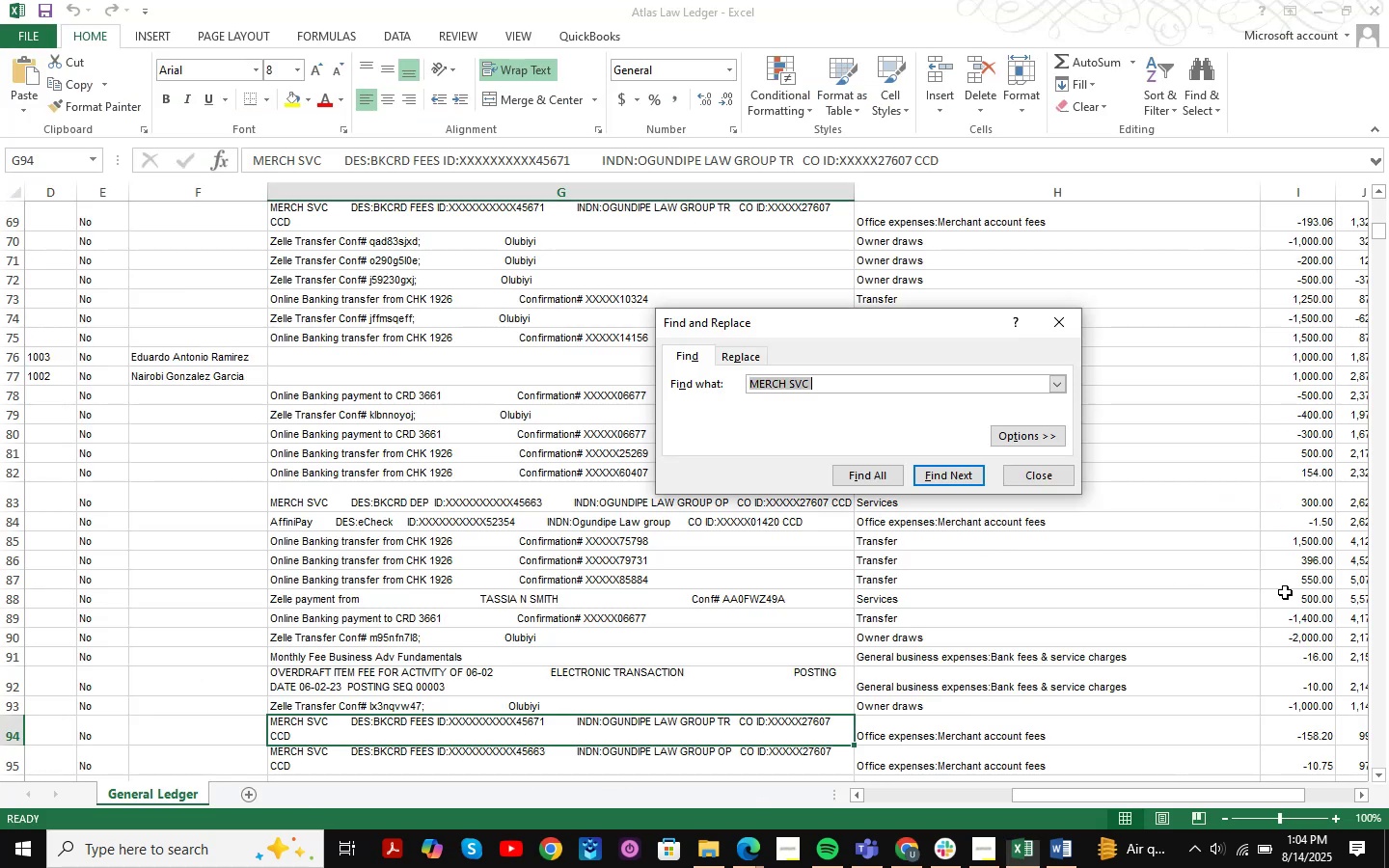 
key(Control+ControlLeft)
 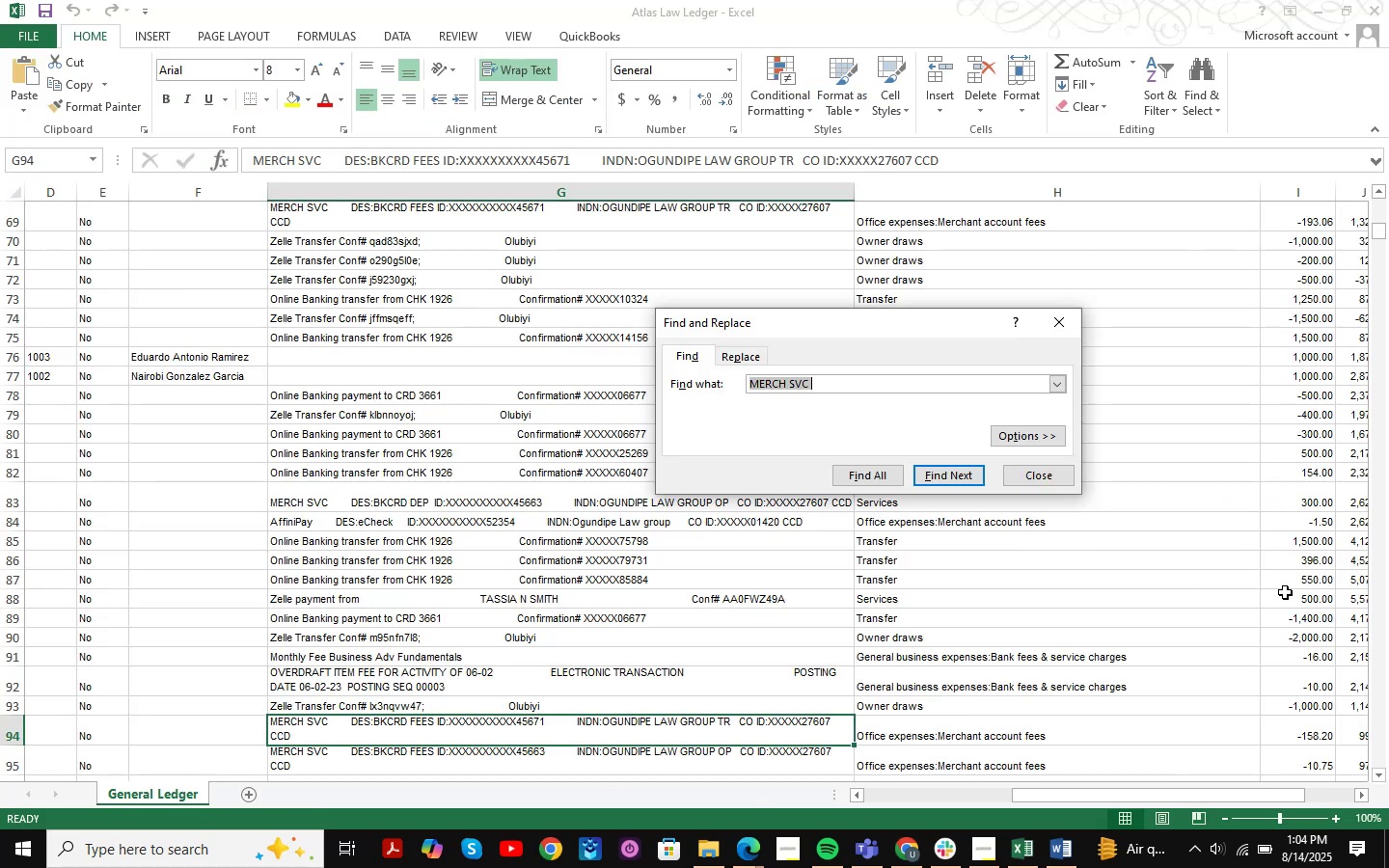 
key(Control+V)
 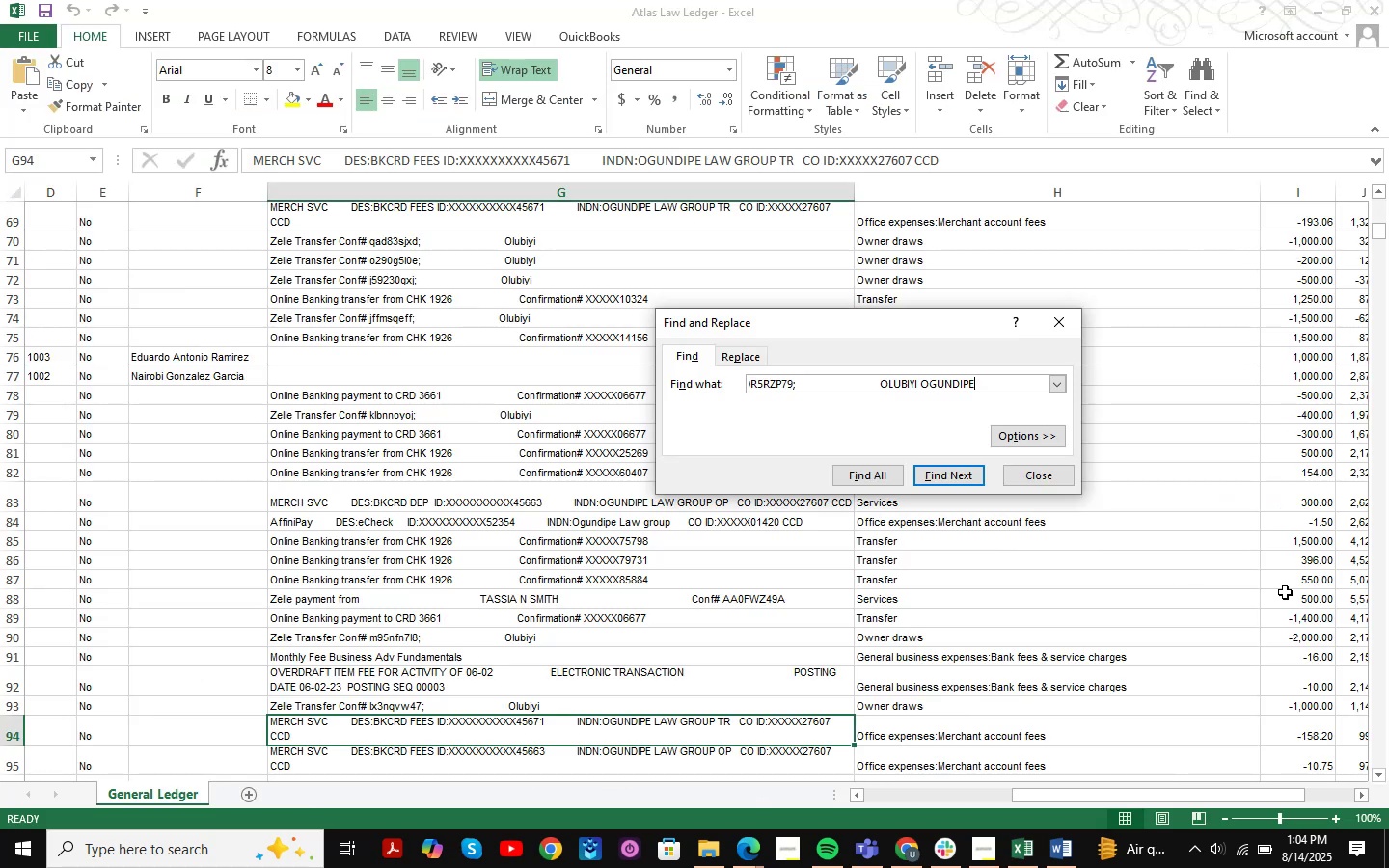 
key(NumpadEnter)
 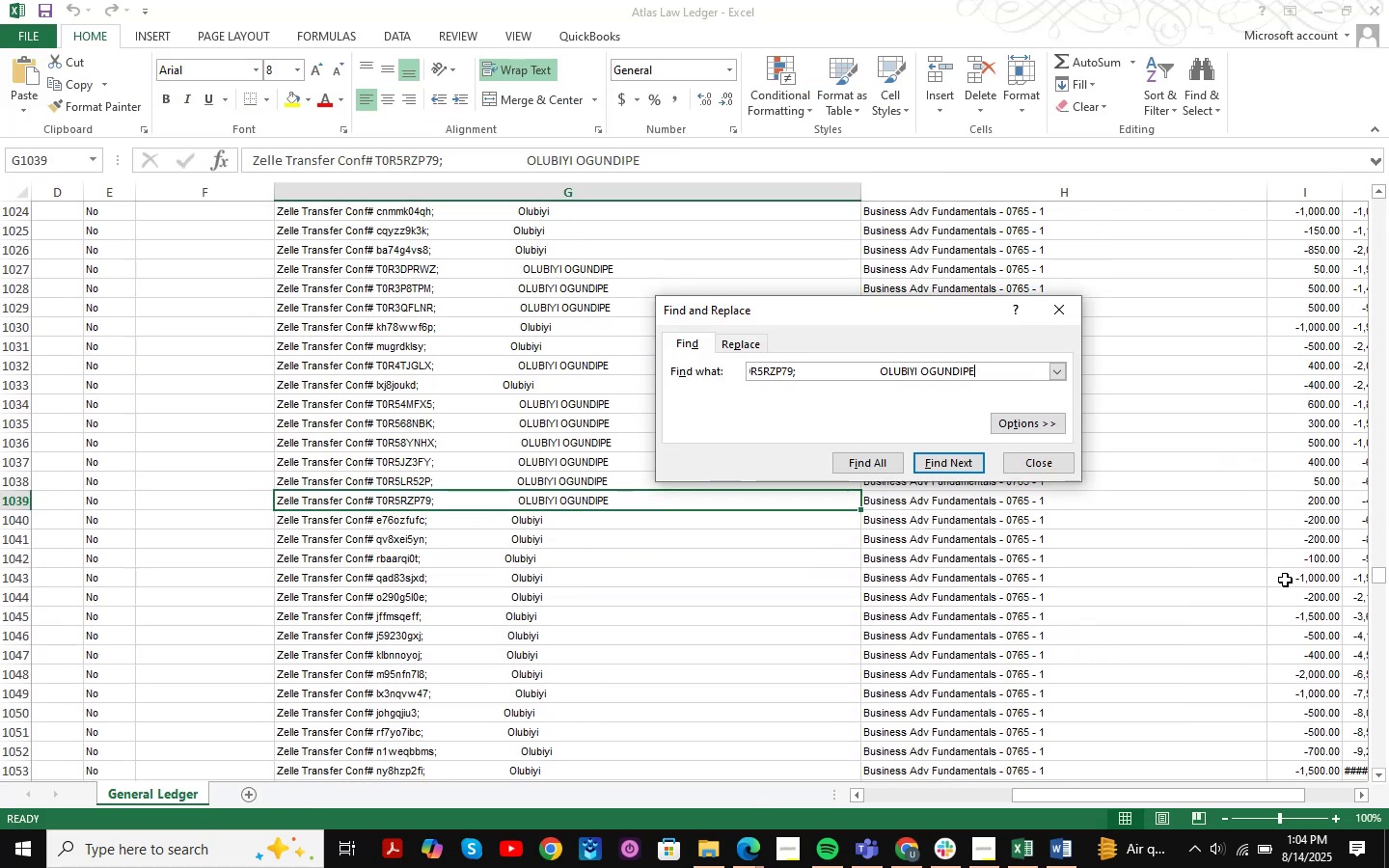 
key(NumpadEnter)
 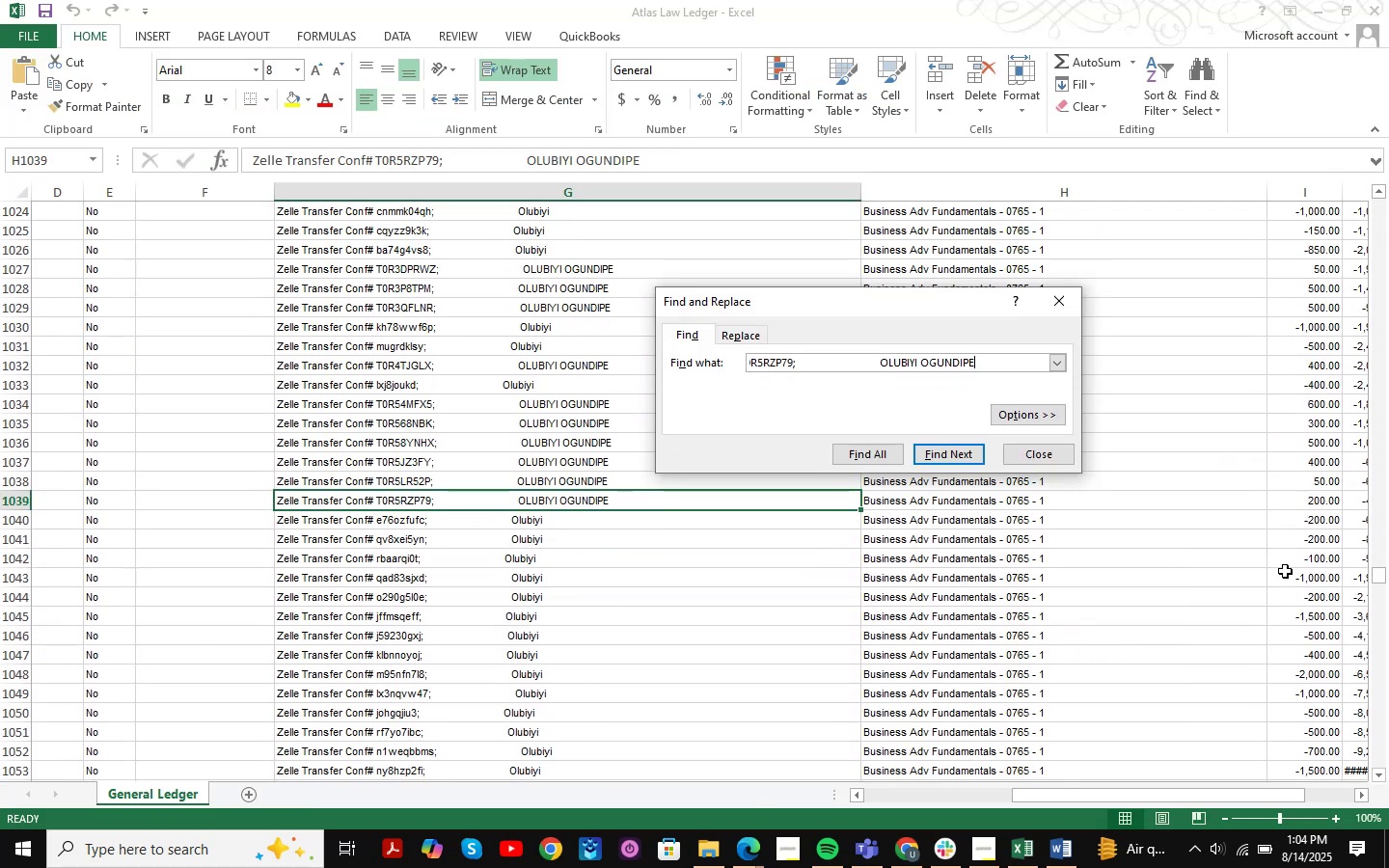 
key(NumpadEnter)
 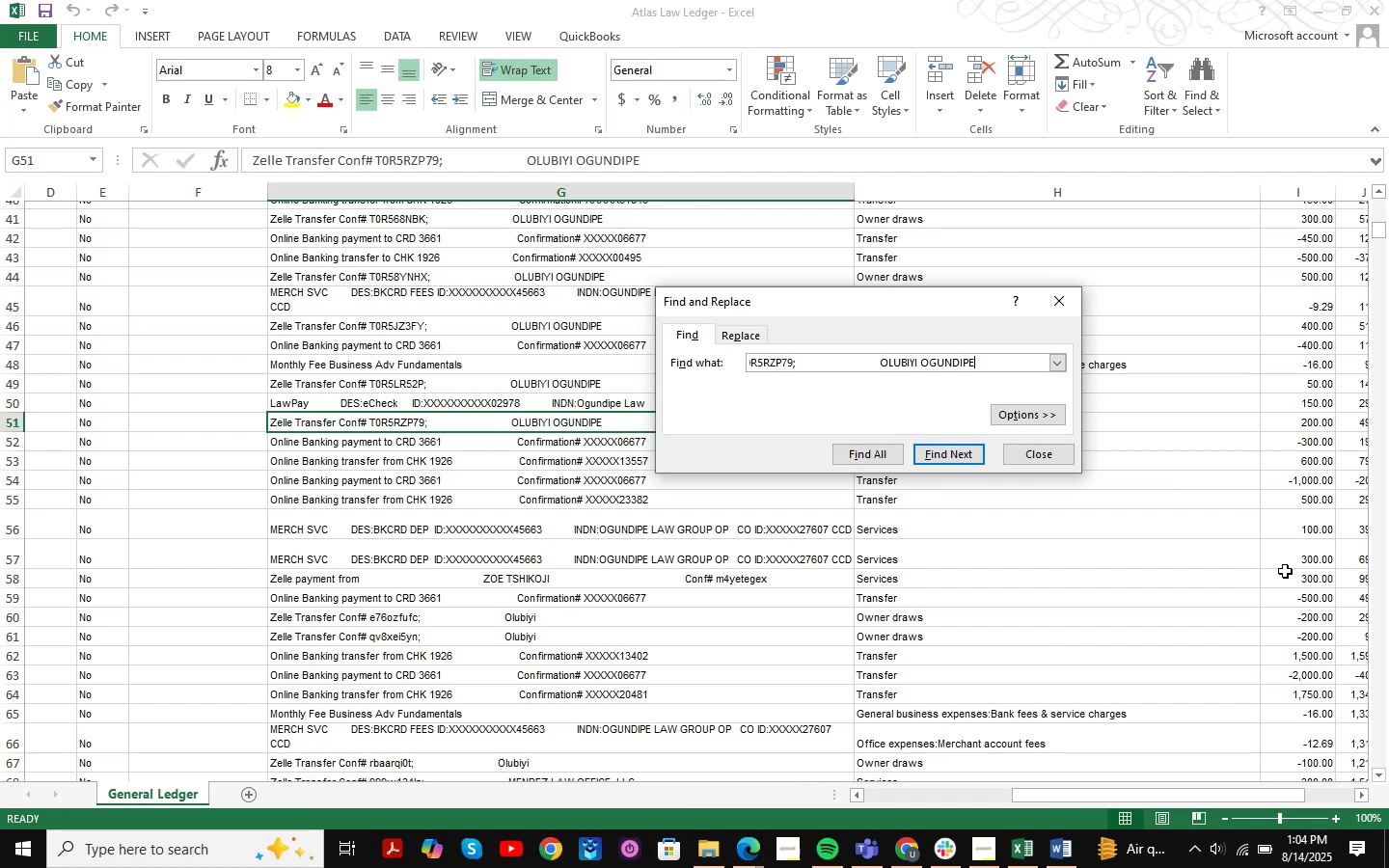 
key(NumpadEnter)
 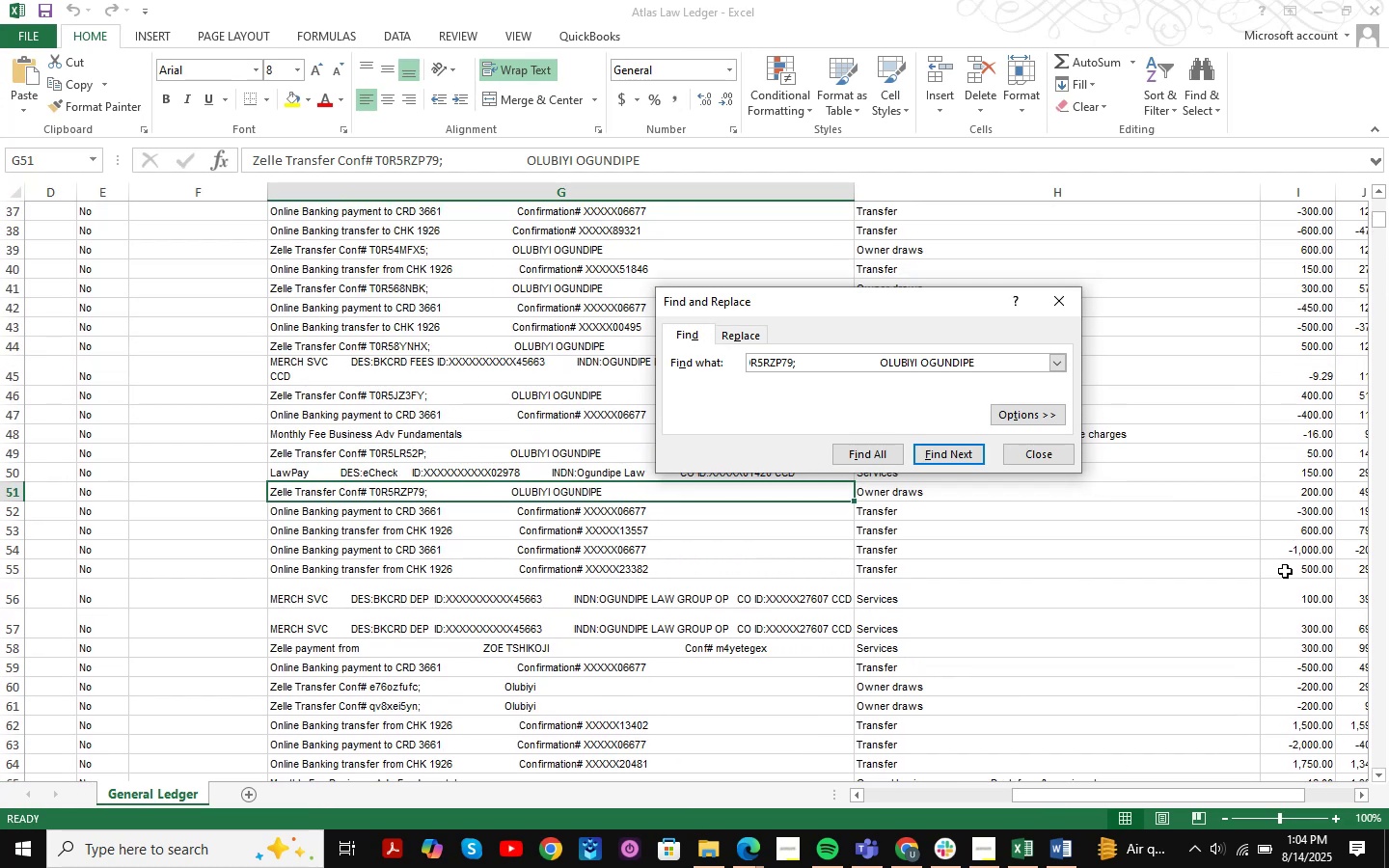 
key(NumpadEnter)
 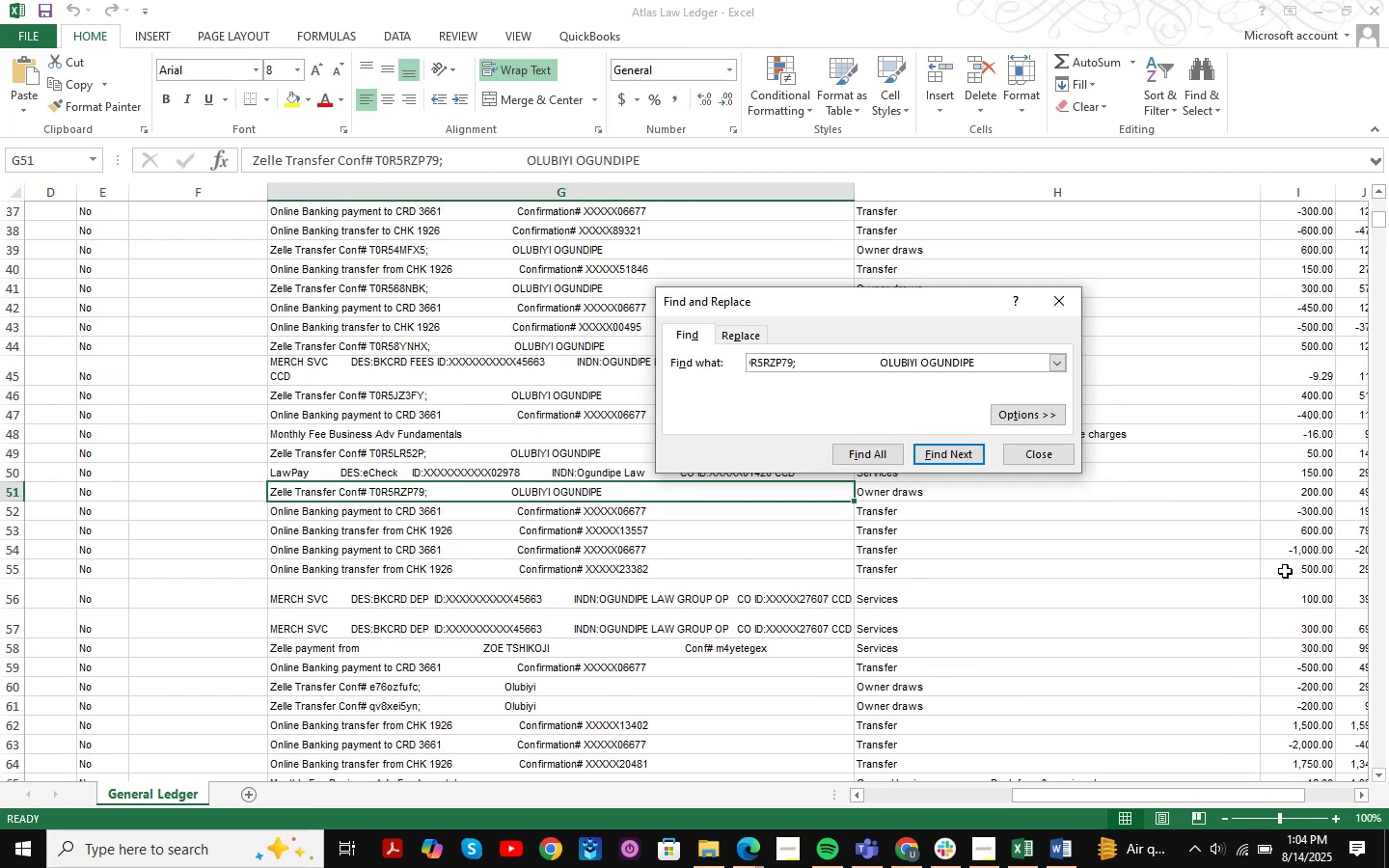 
key(NumpadEnter)
 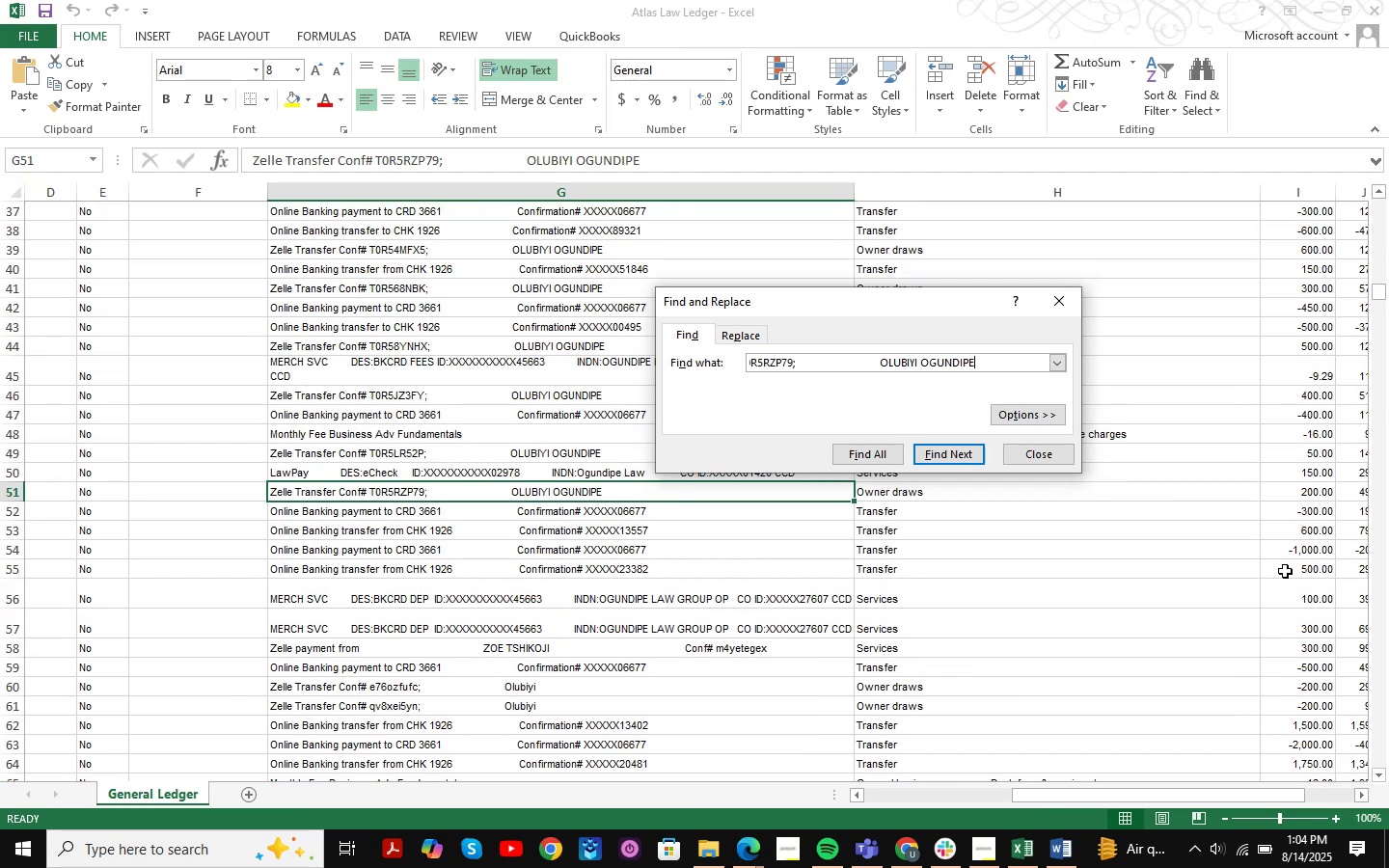 
key(NumpadEnter)
 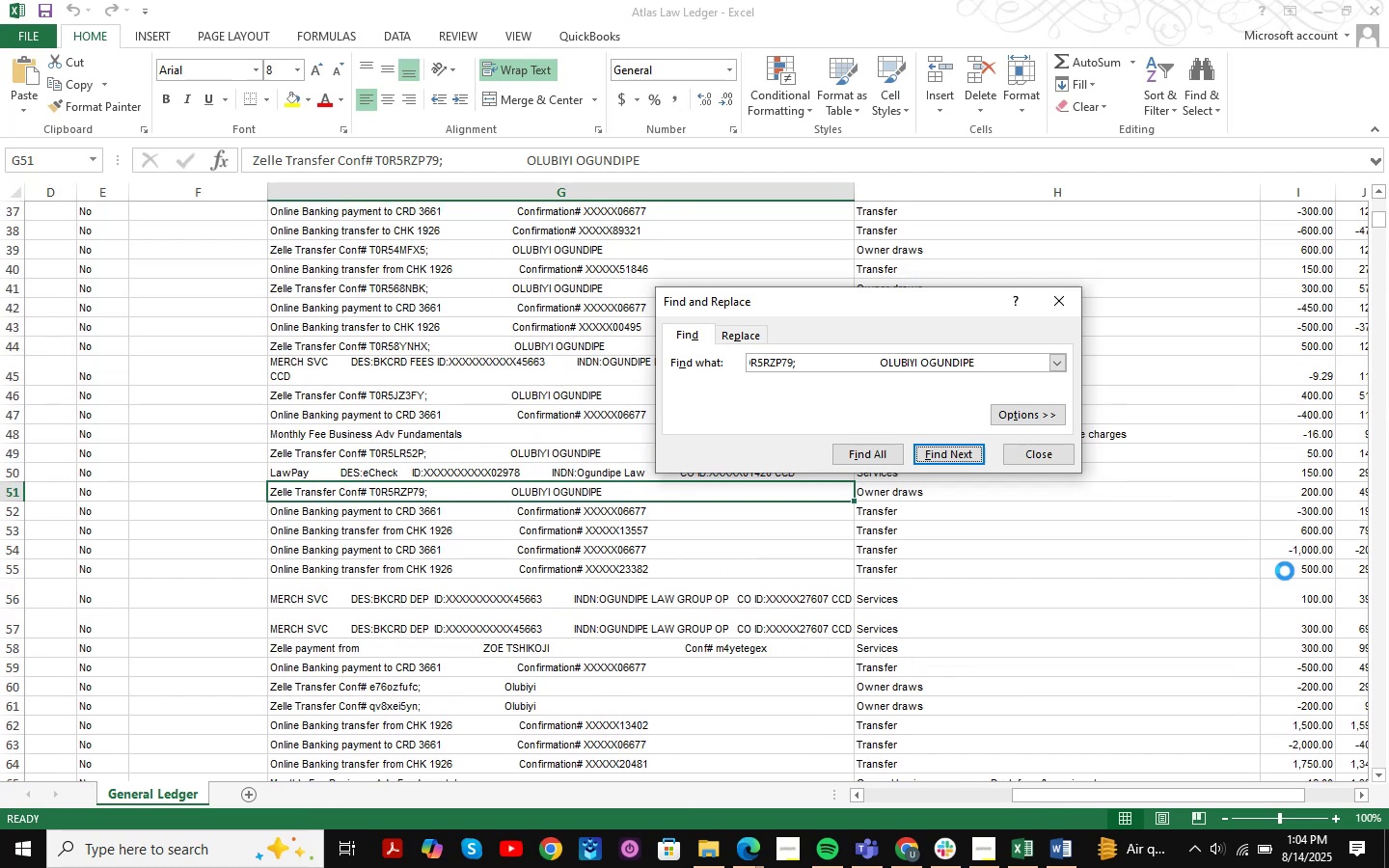 
key(NumpadEnter)
 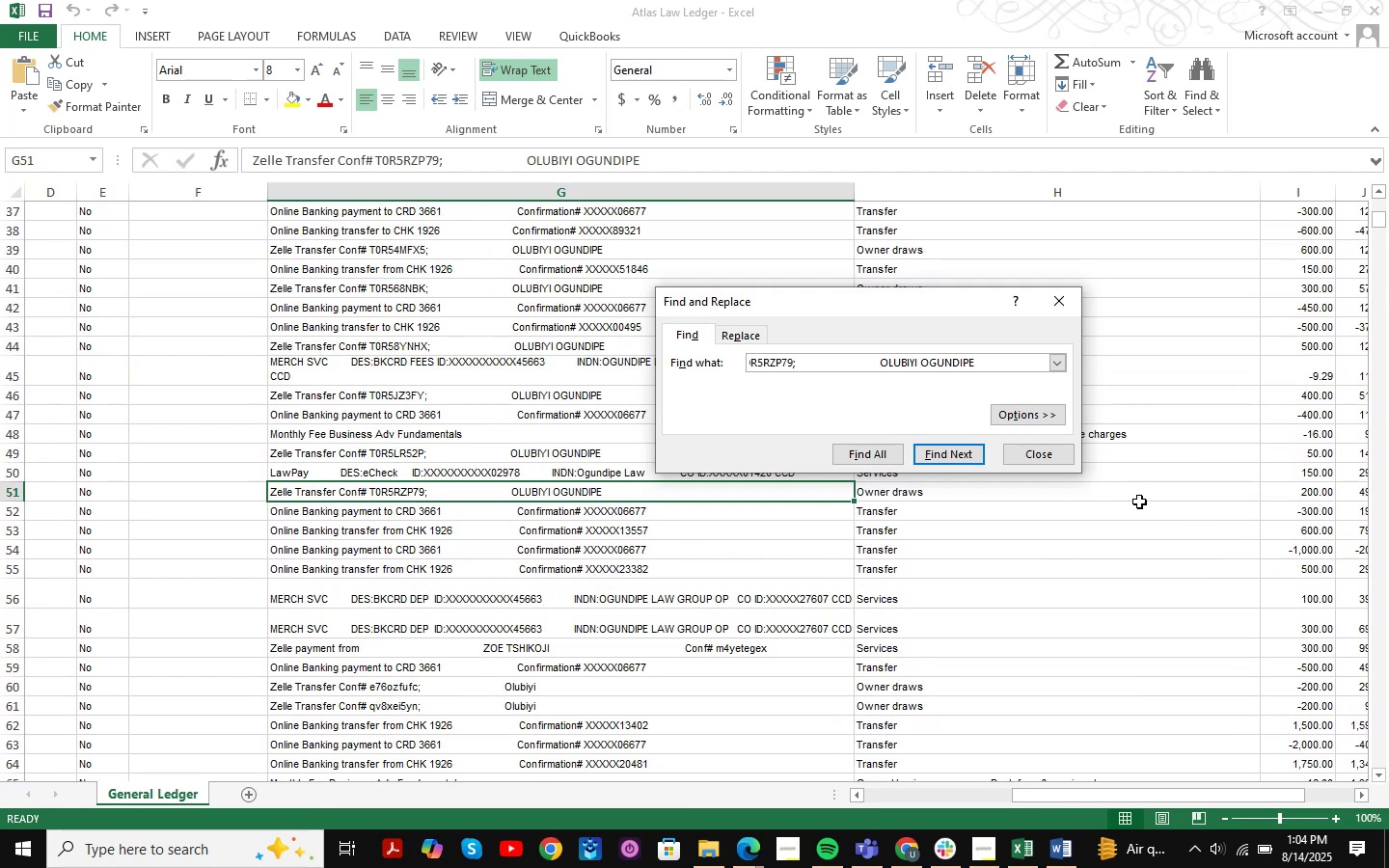 
left_click([1054, 457])
 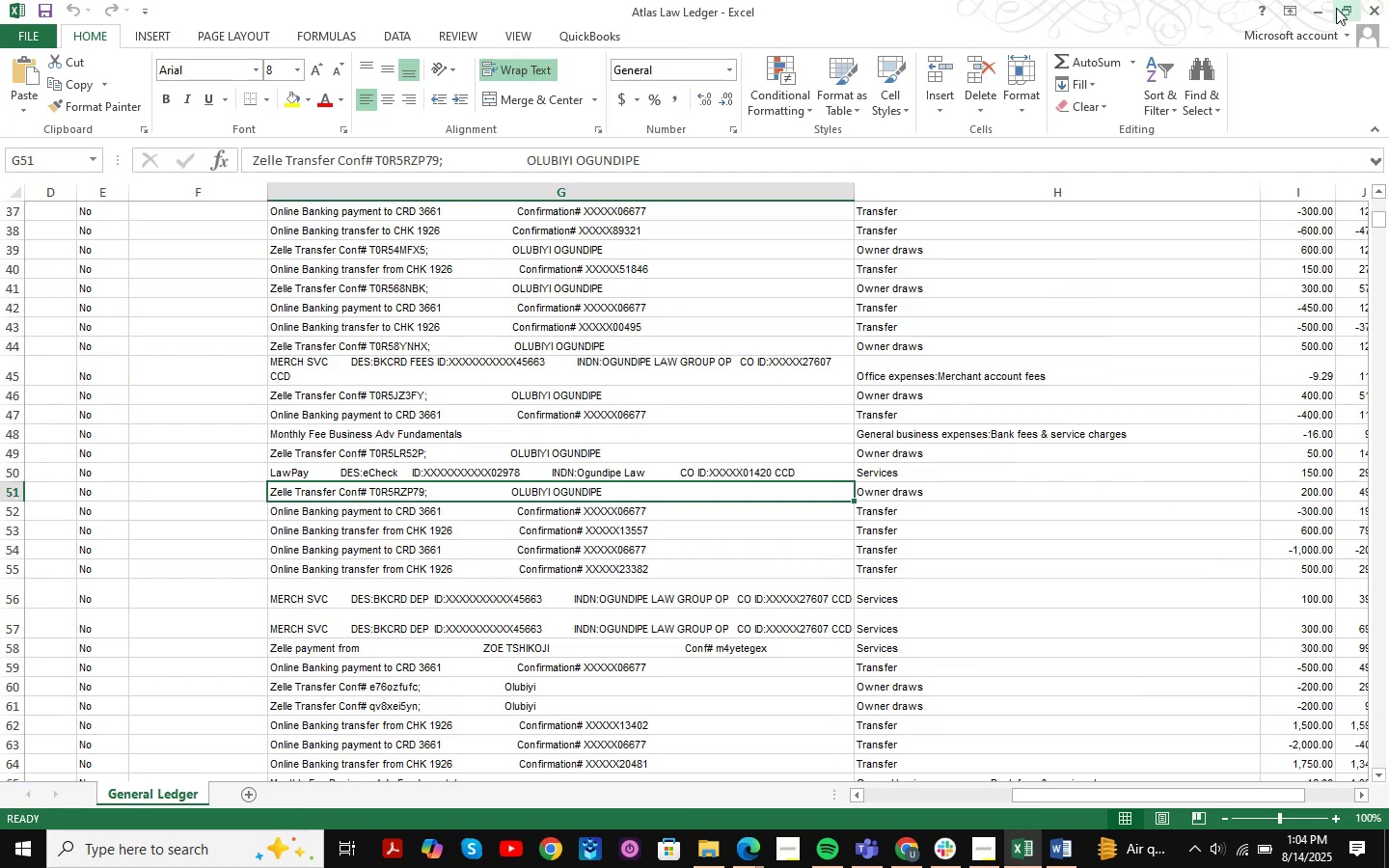 
left_click([1311, 17])
 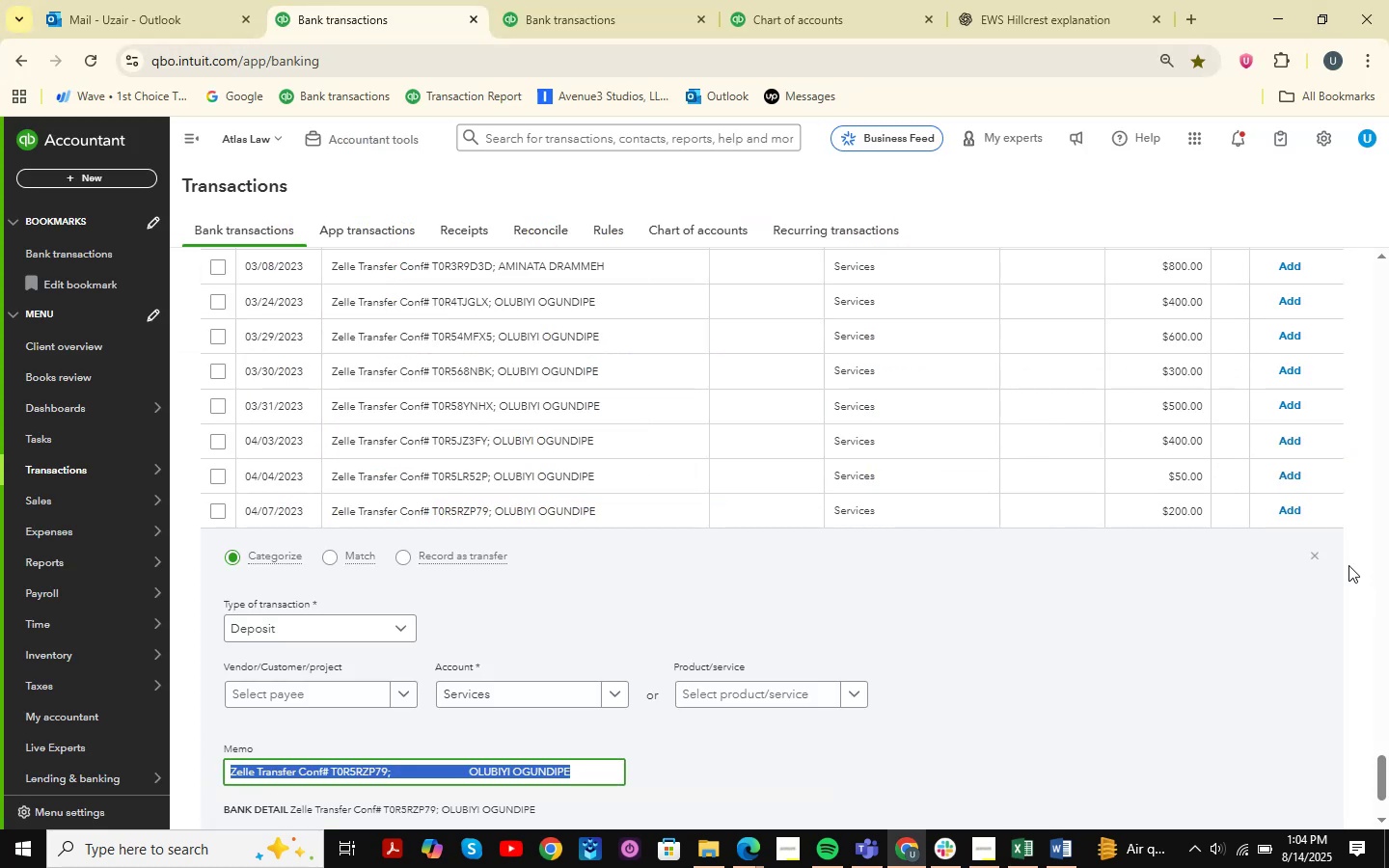 
left_click([1319, 554])
 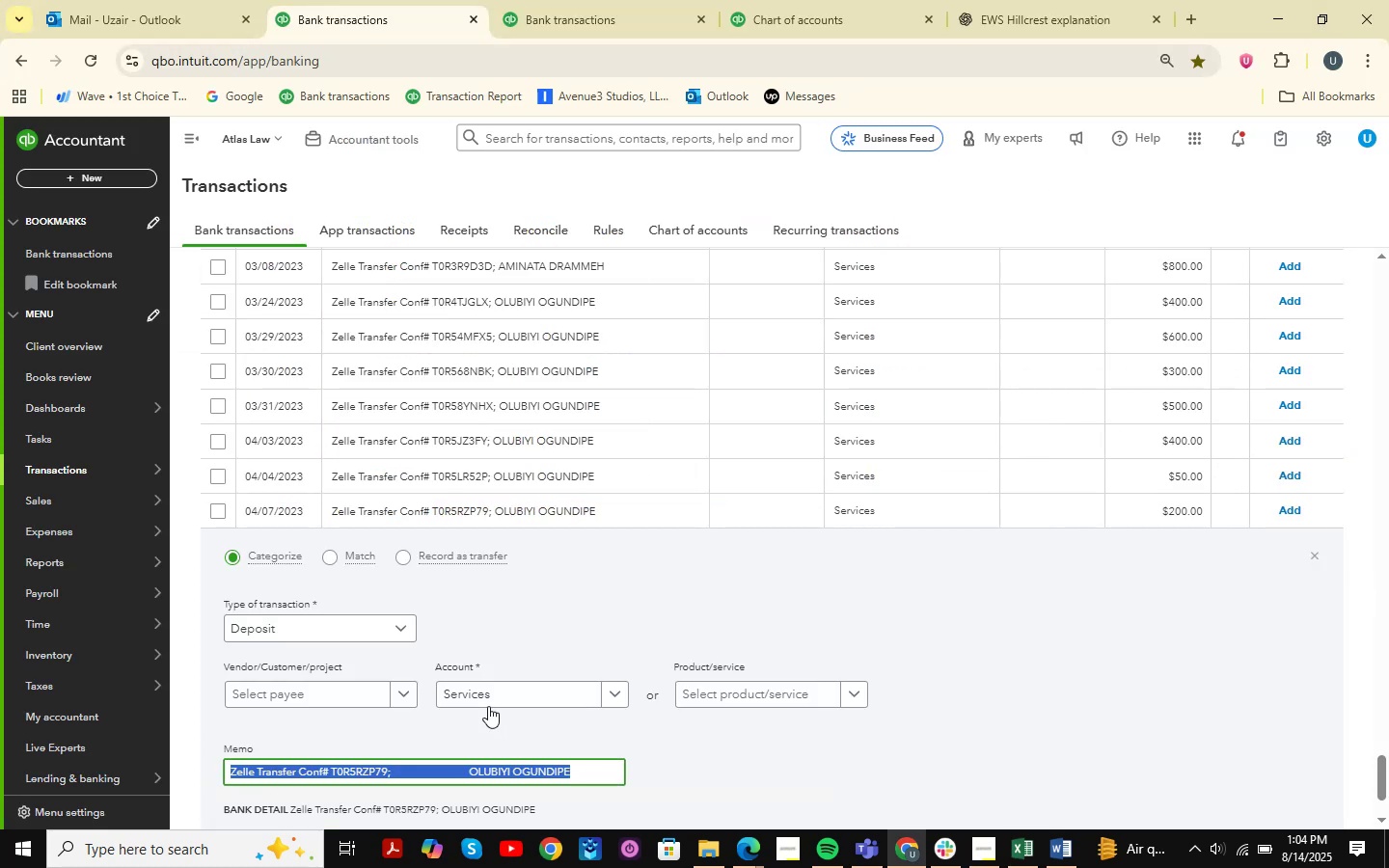 
scroll: coordinate [479, 705], scroll_direction: down, amount: 2.0
 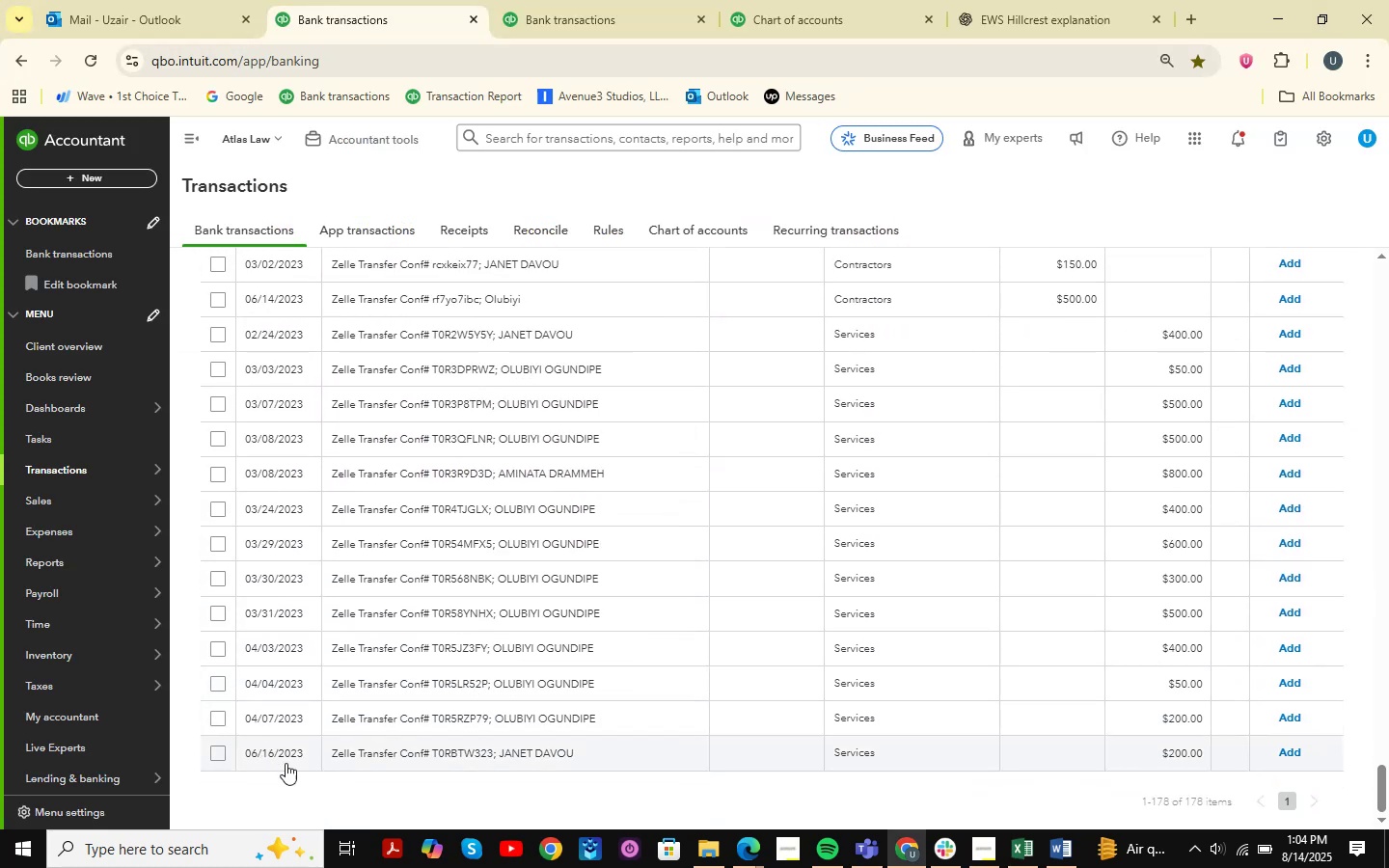 
left_click([220, 722])
 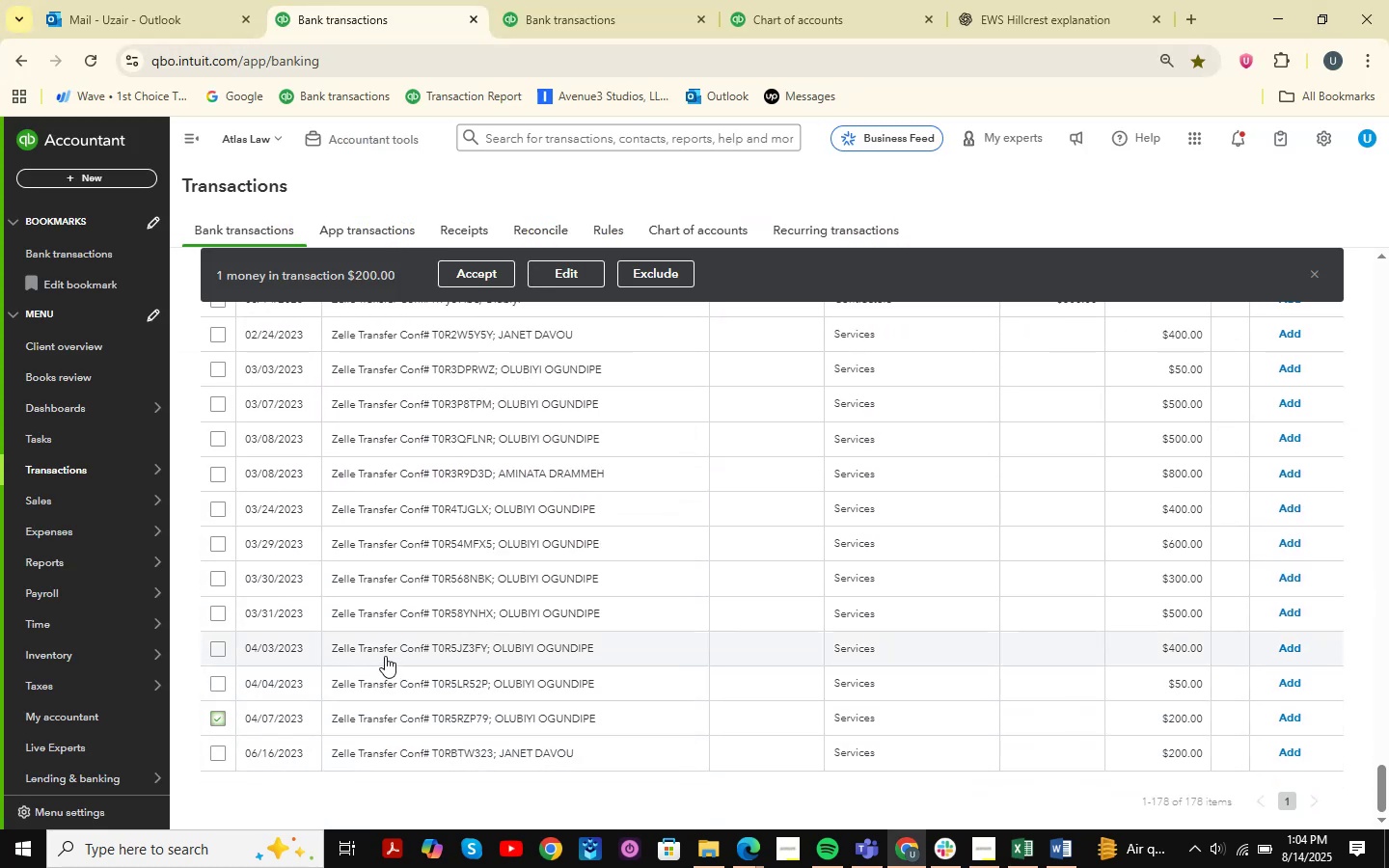 
scroll: coordinate [386, 567], scroll_direction: up, amount: 2.0
 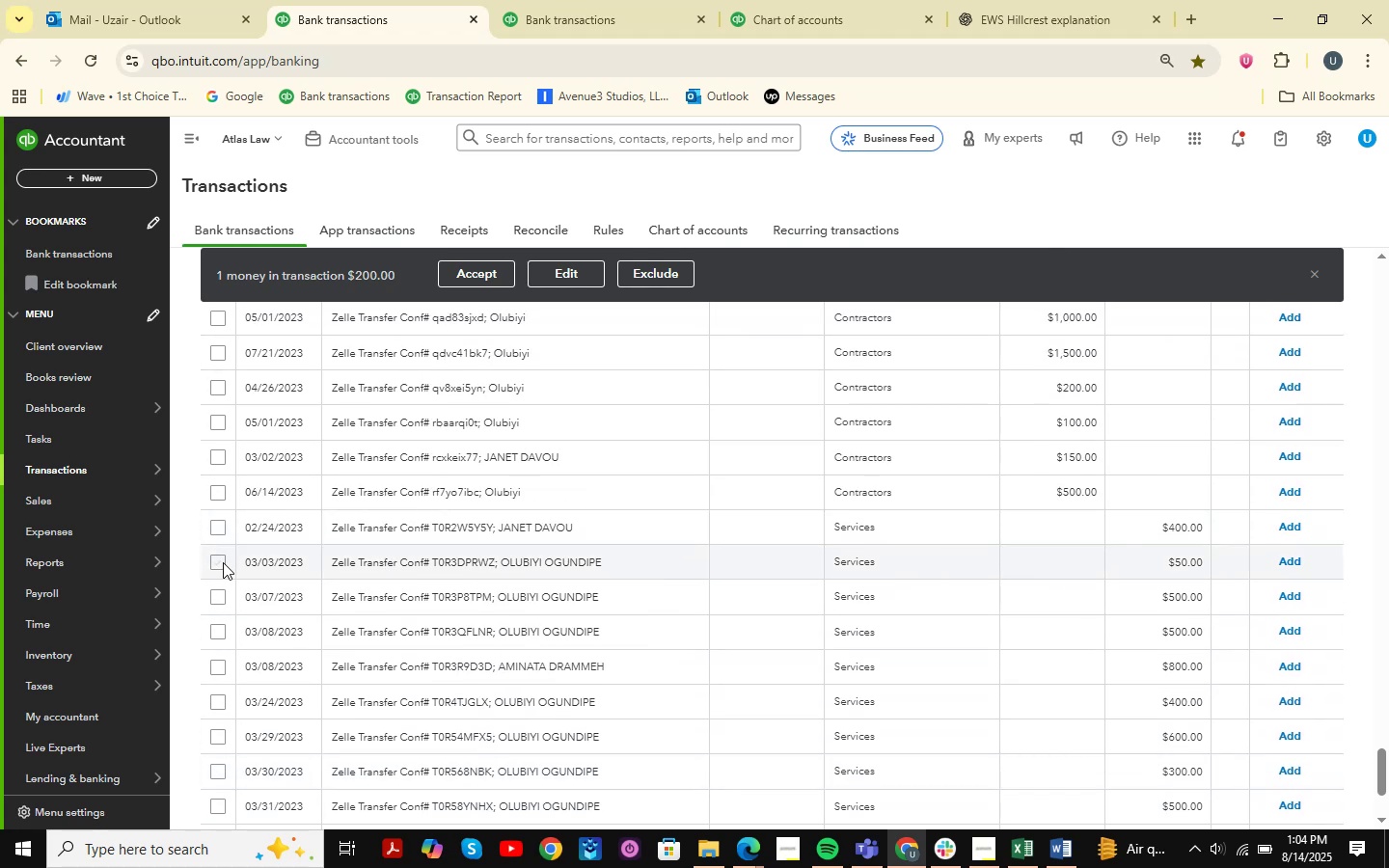 
hold_key(key=ShiftLeft, duration=0.75)
left_click([223, 562])
 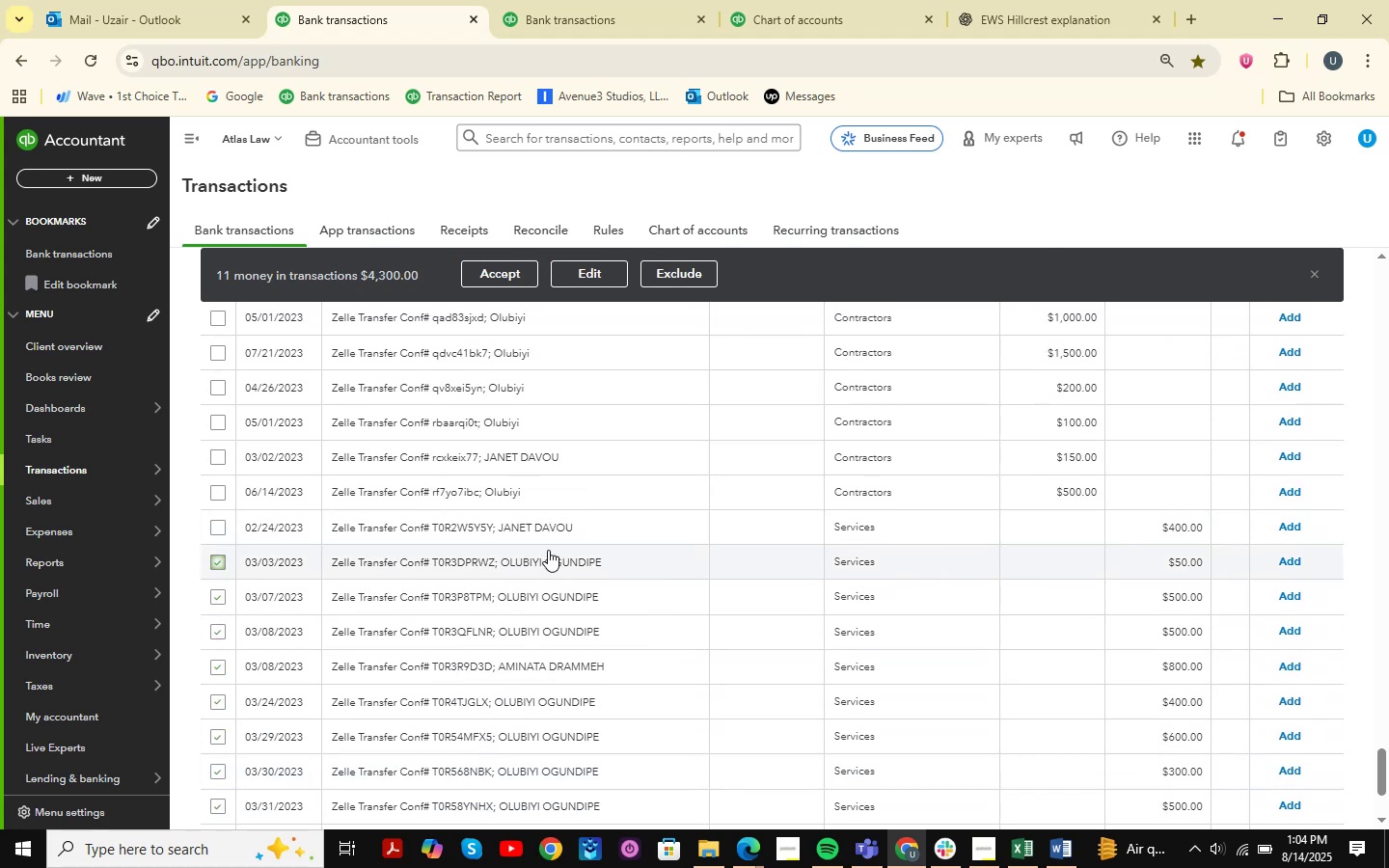 
left_click([589, 276])
 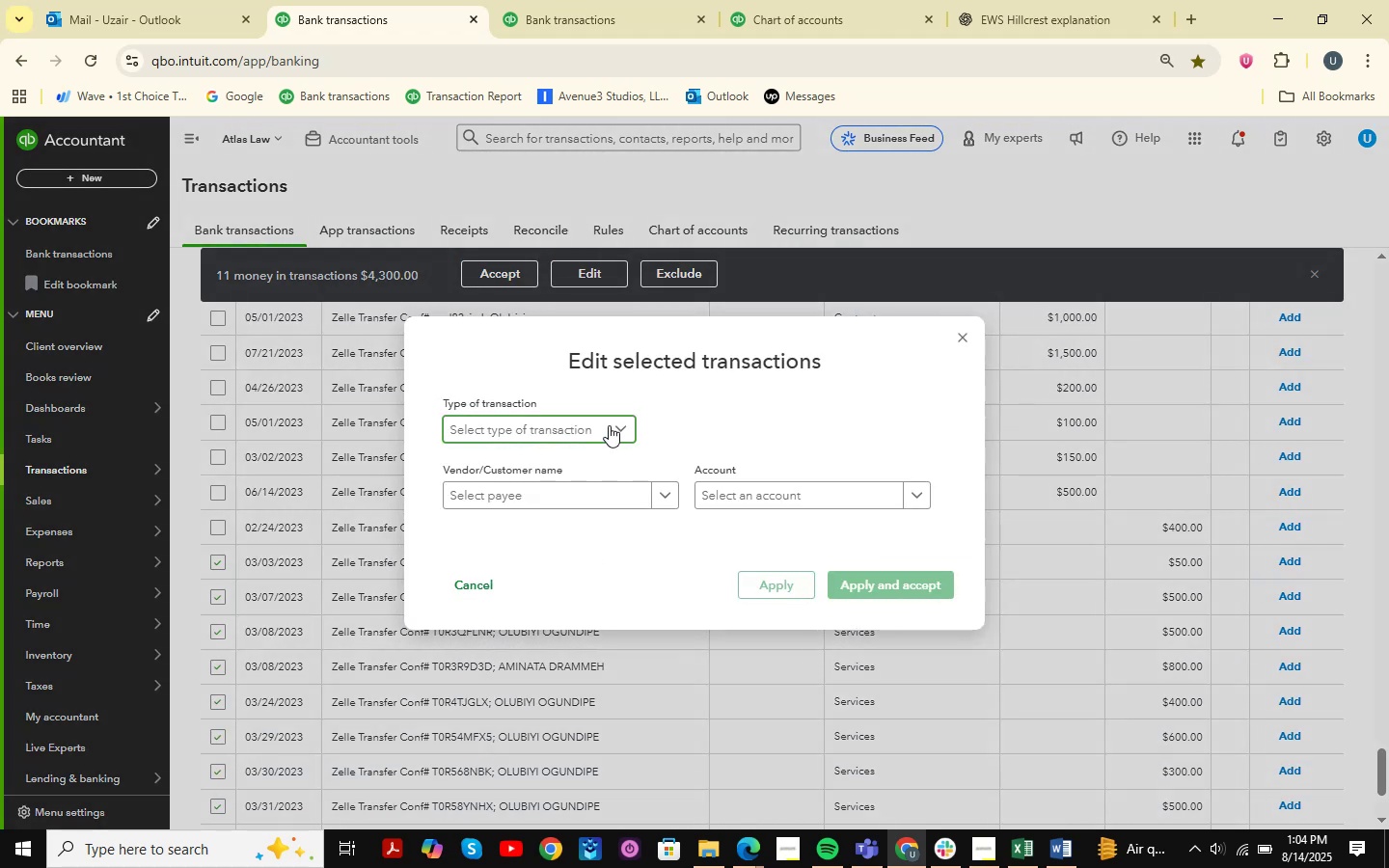 
double_click([565, 449])
 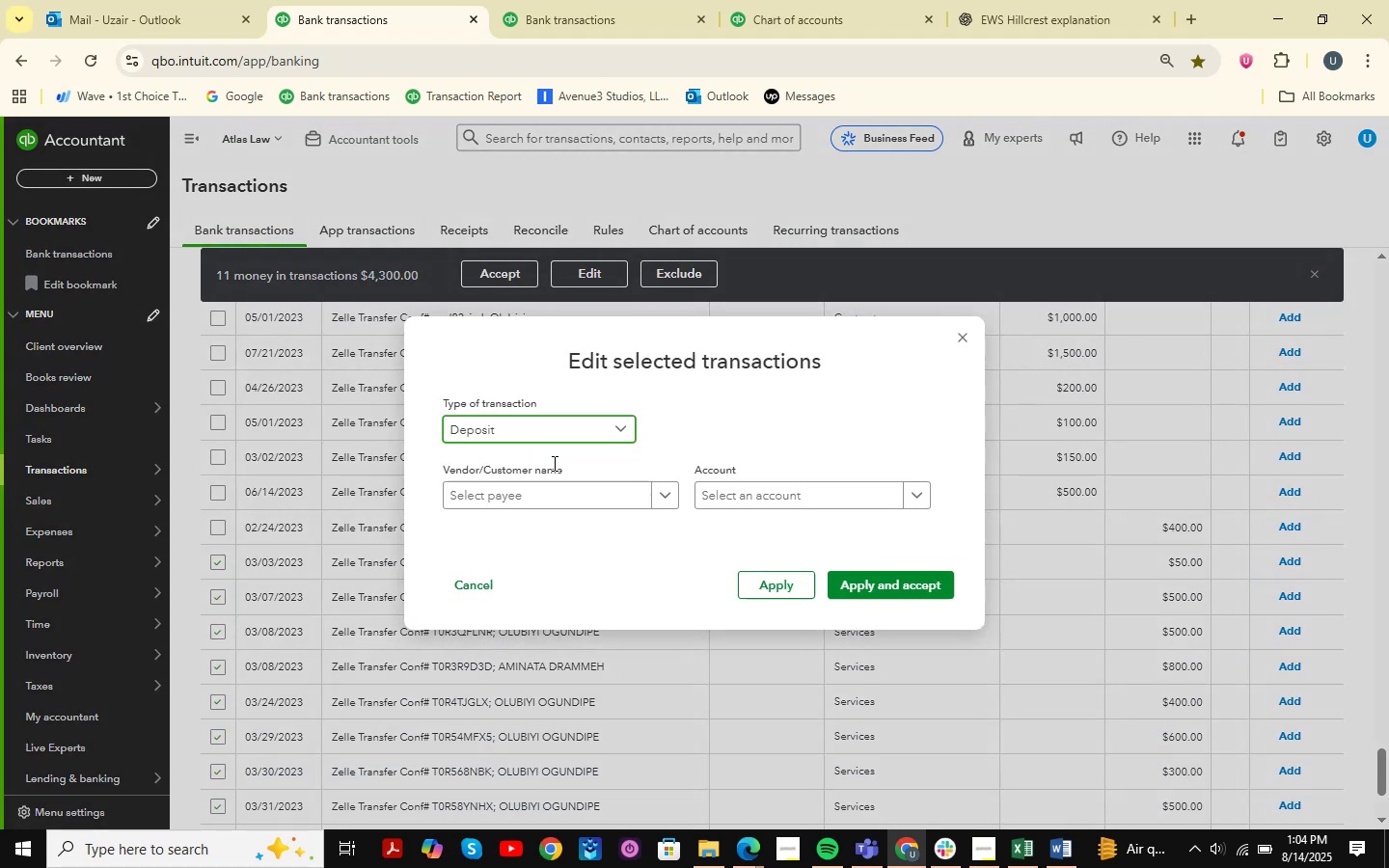 
triple_click([553, 463])
 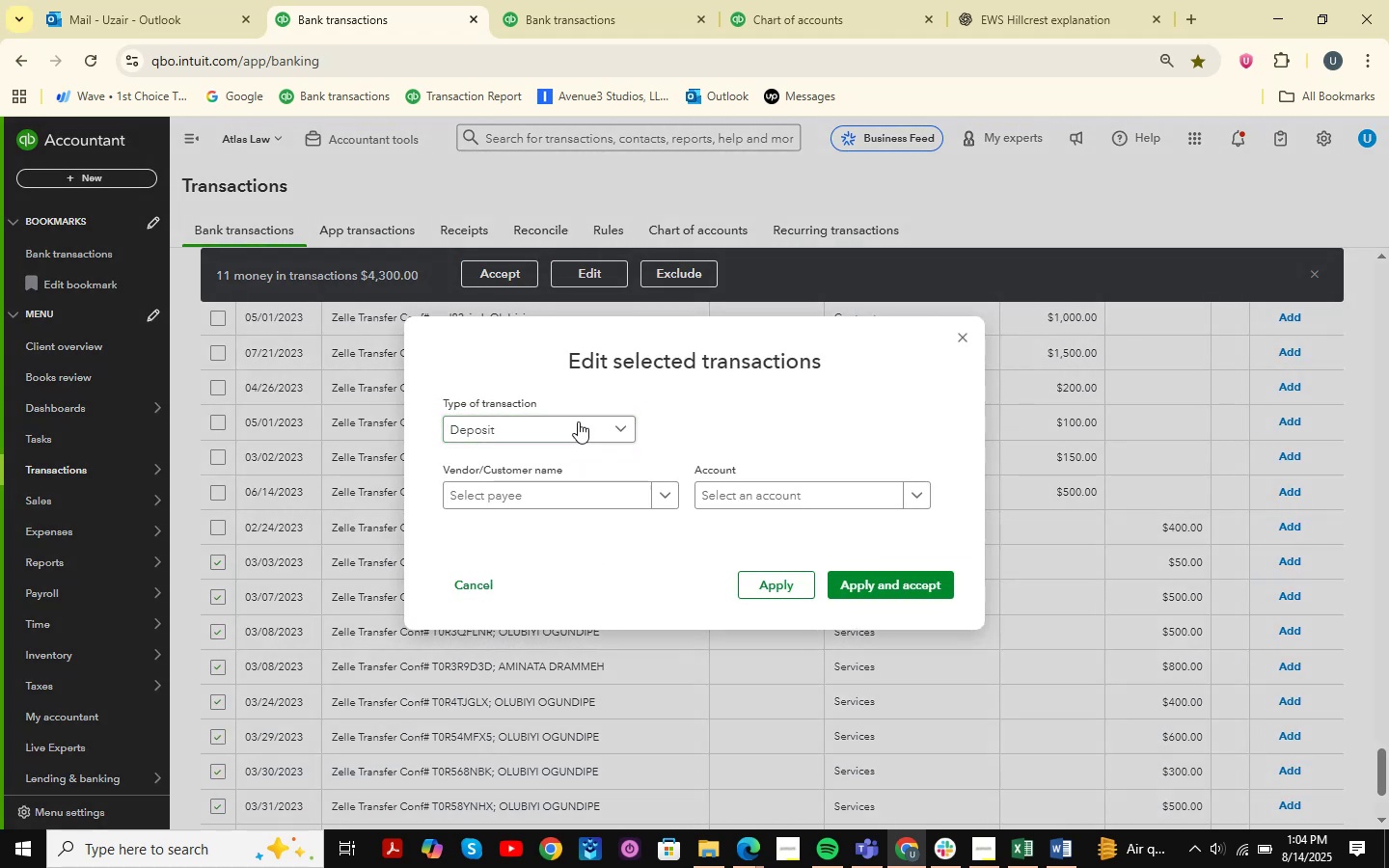 
triple_click([578, 421])
 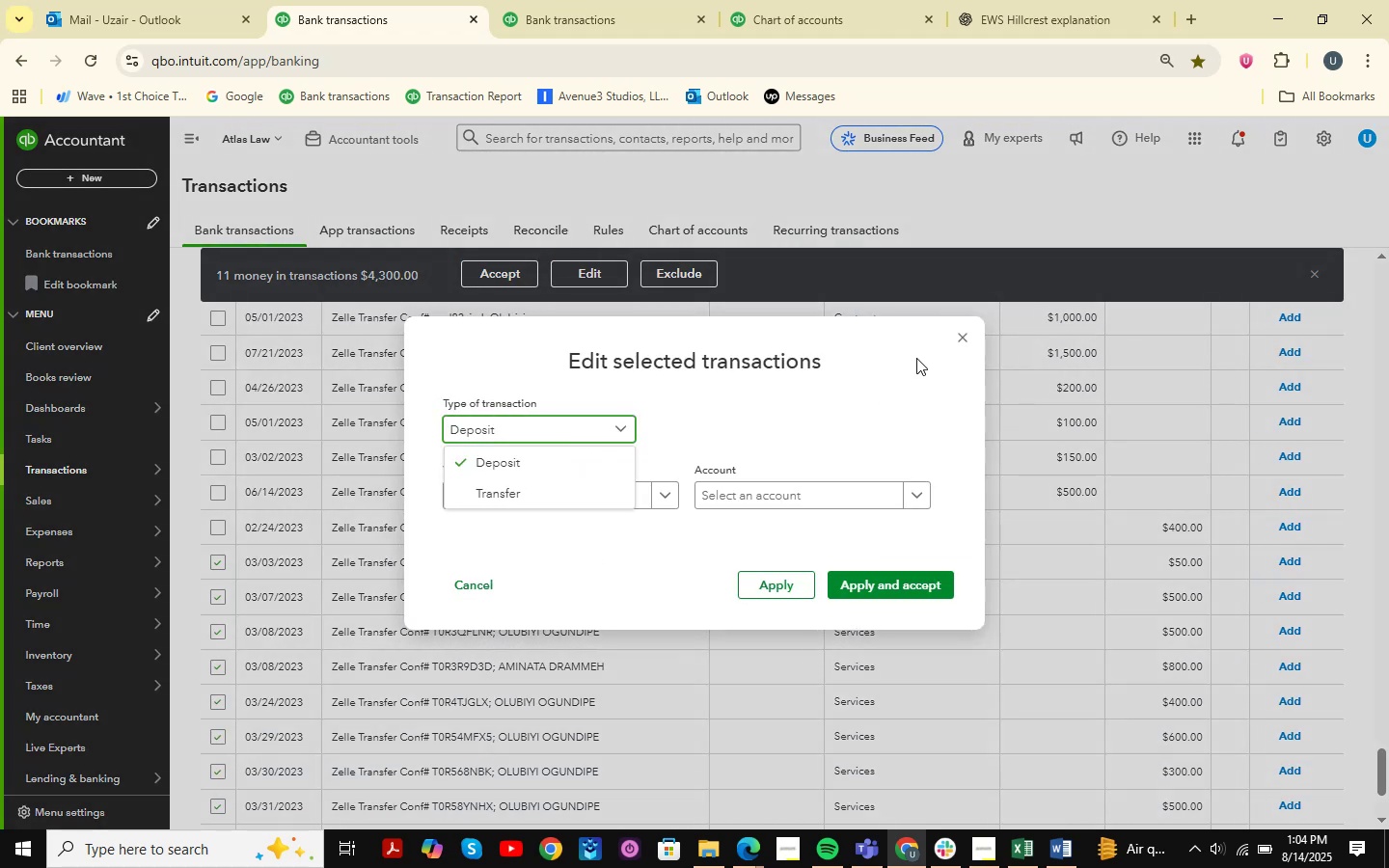 
left_click([963, 330])
 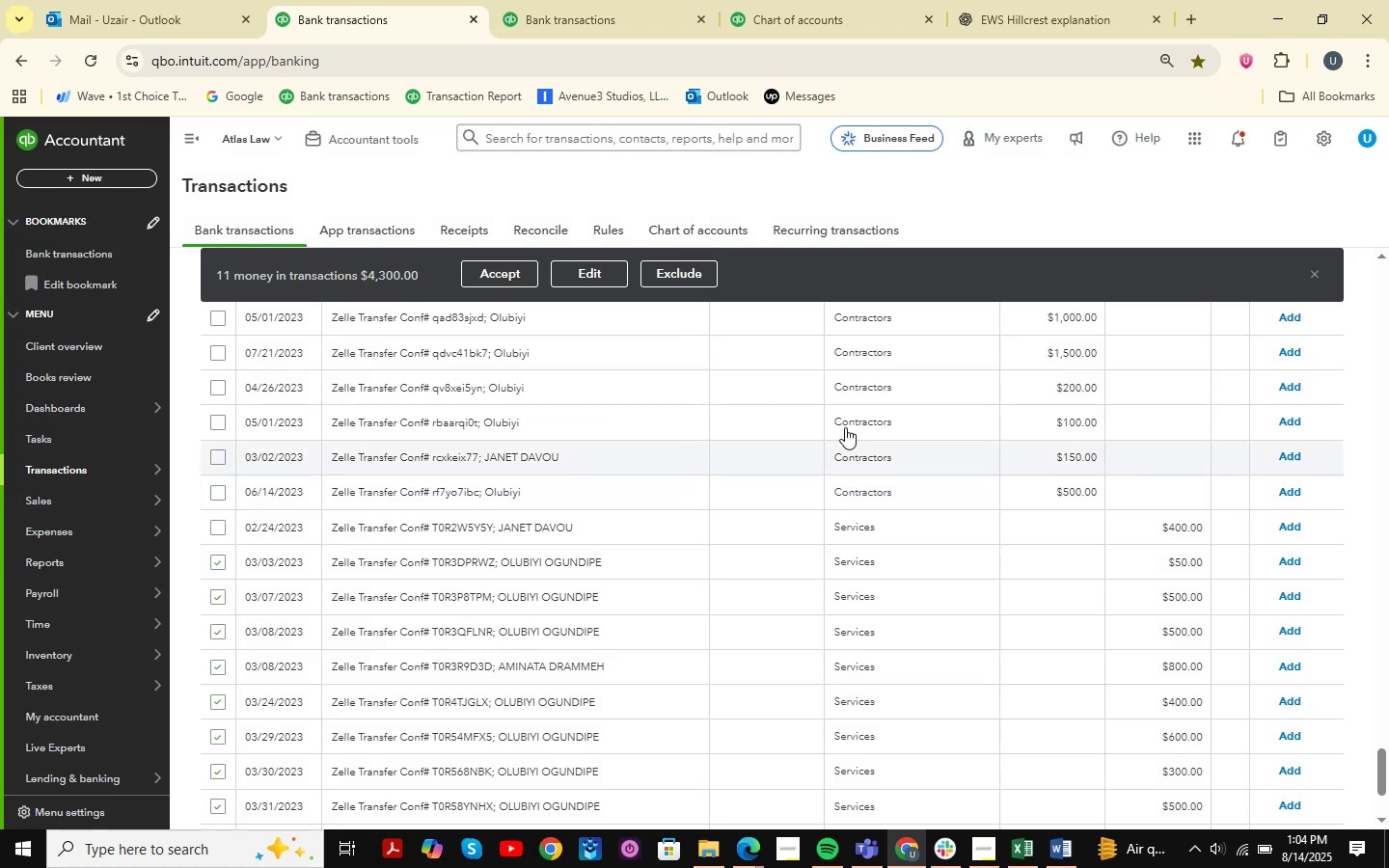 
scroll: coordinate [796, 556], scroll_direction: up, amount: 8.0
 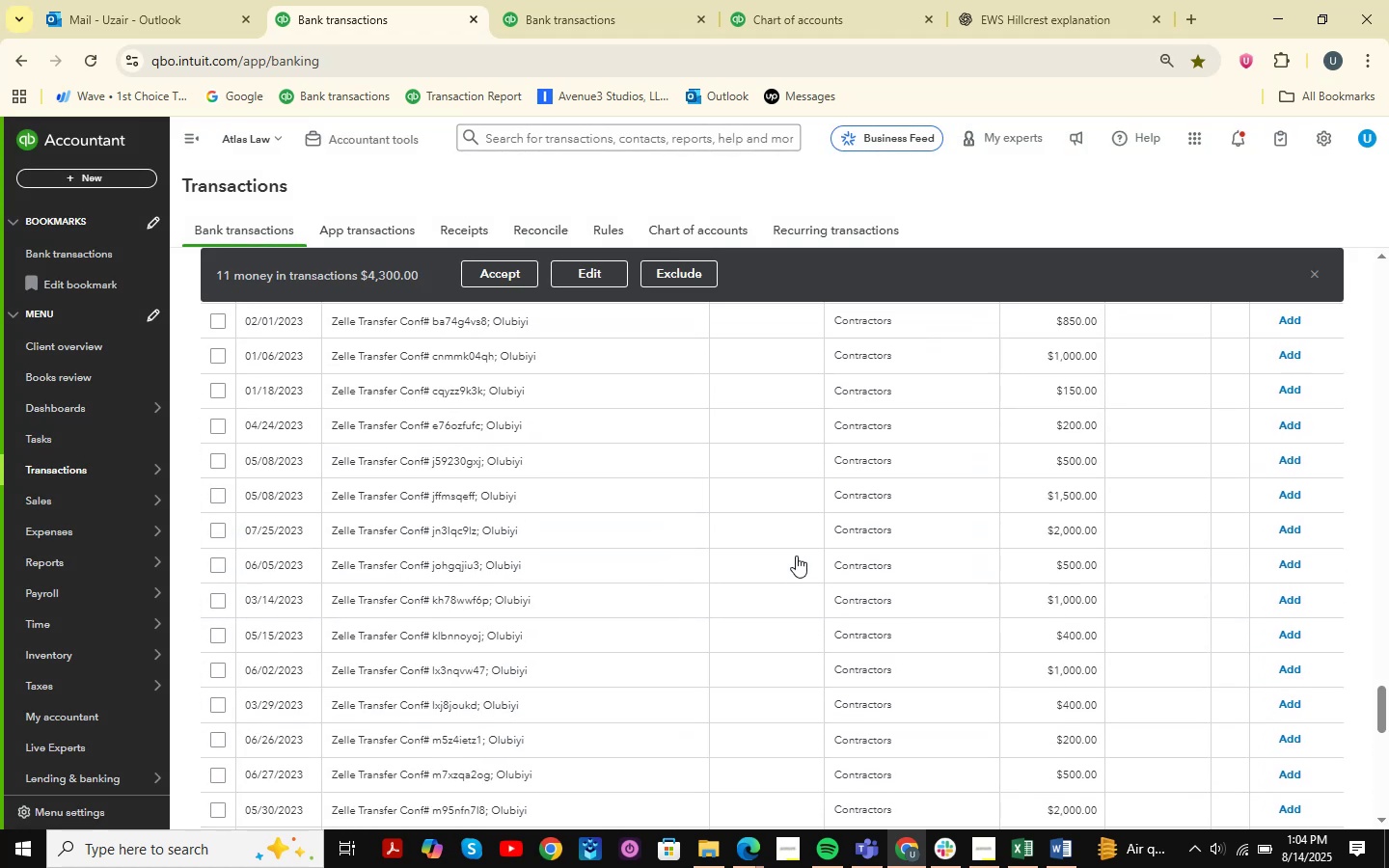 
scroll: coordinate [796, 556], scroll_direction: down, amount: 6.0
 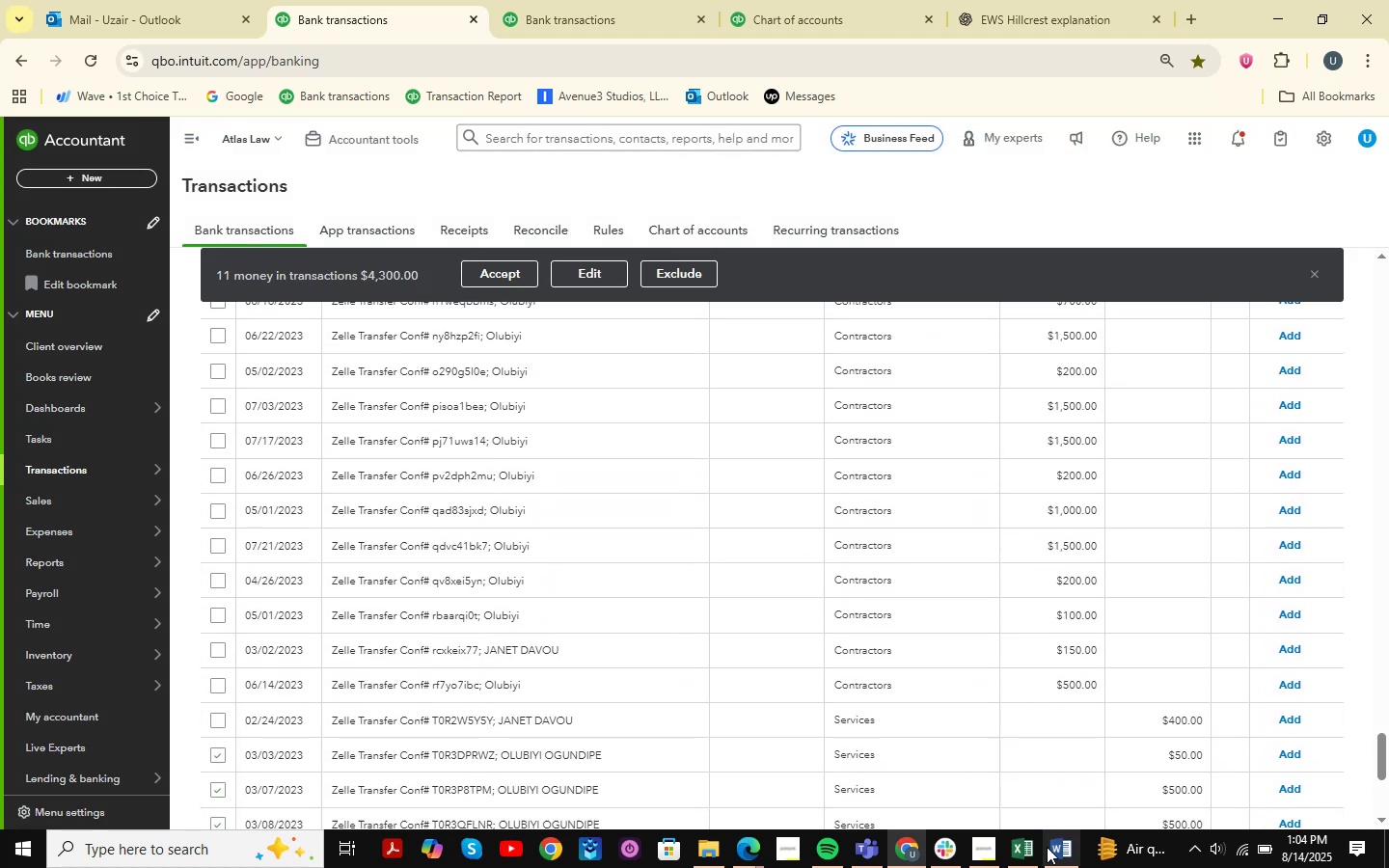 
left_click([1039, 857])
 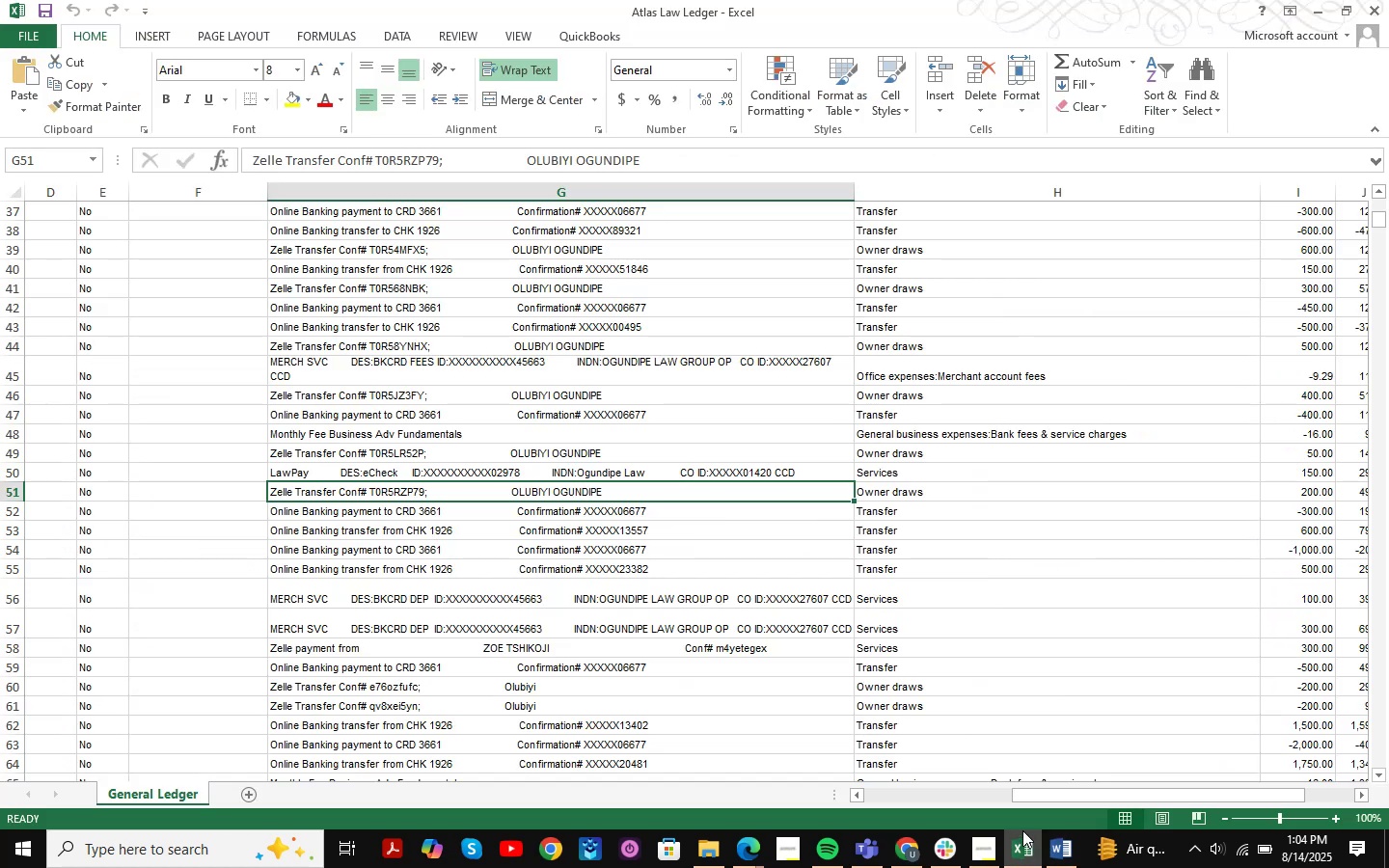 
left_click_drag(start_coordinate=[1074, 789], to_coordinate=[1141, 806])
 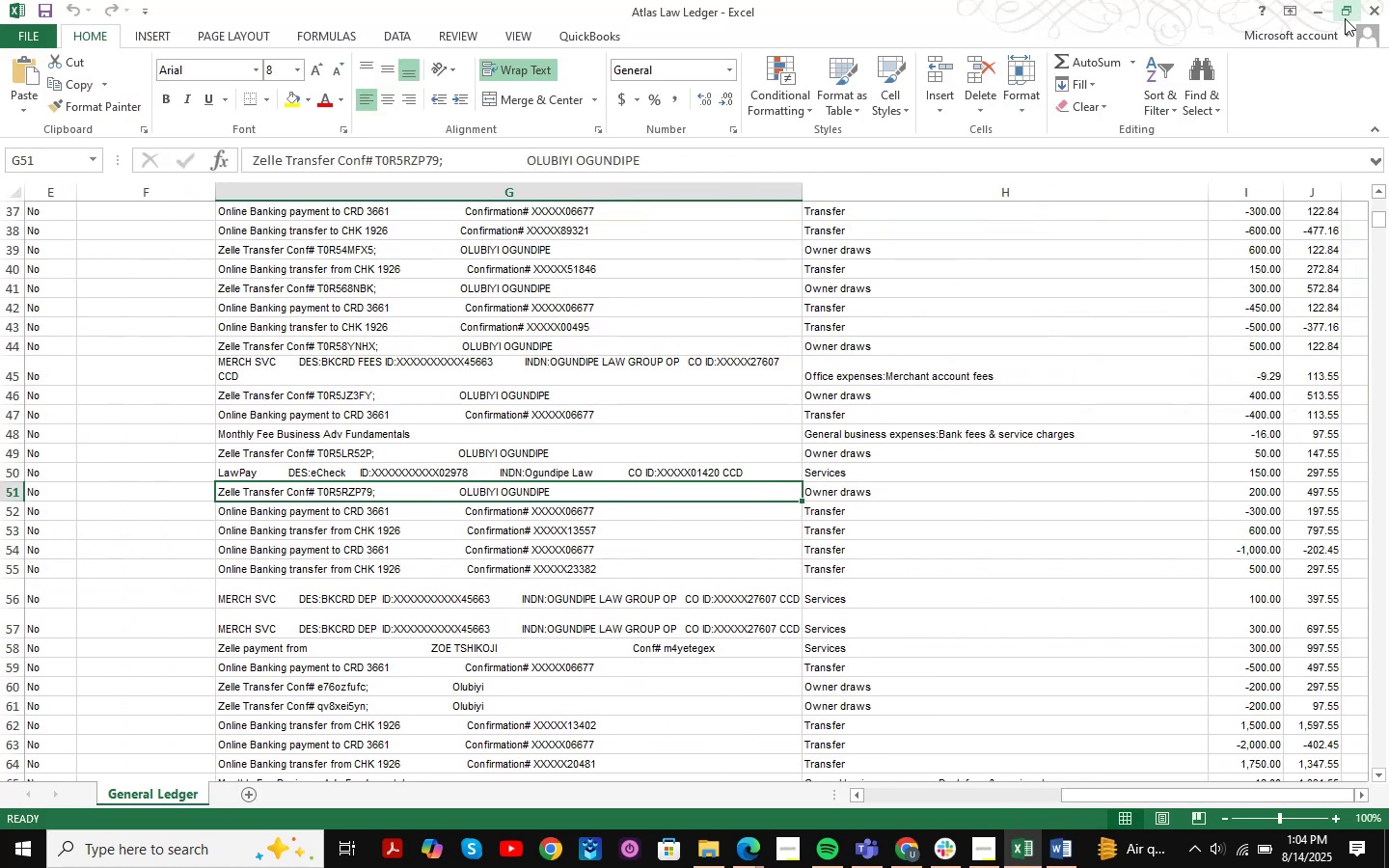 
left_click([1322, 10])
 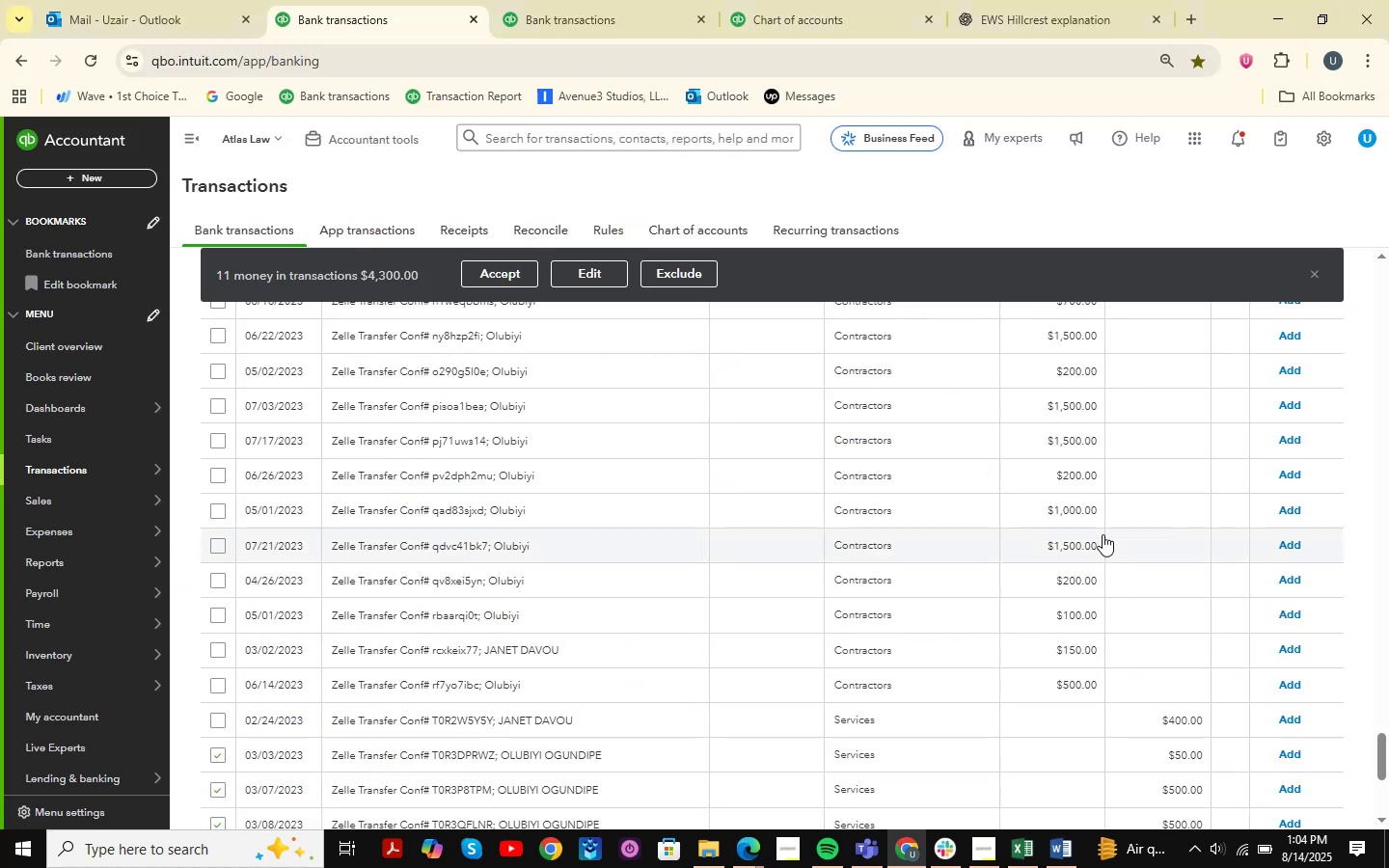 
scroll: coordinate [802, 452], scroll_direction: down, amount: 4.0
 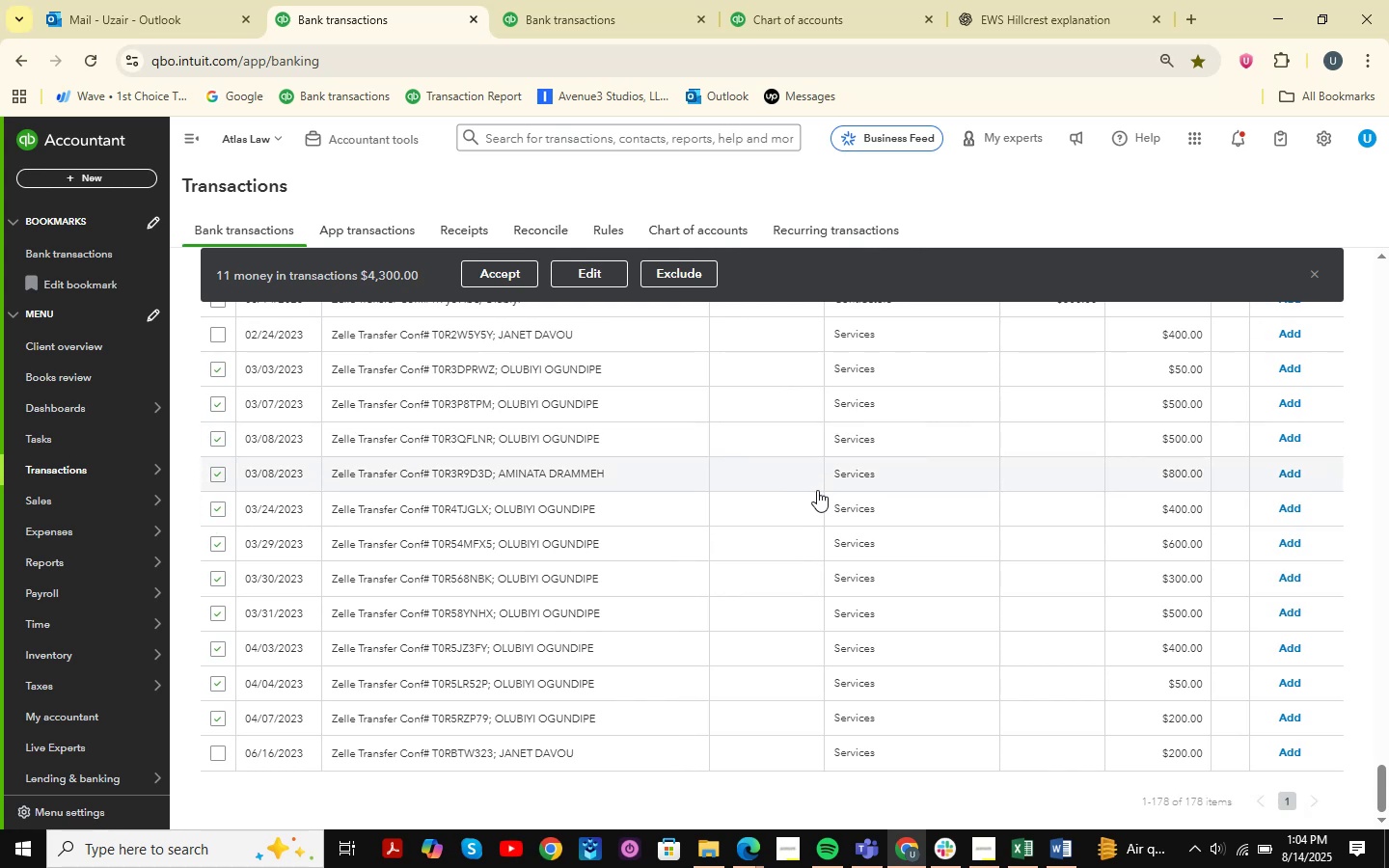 
wait(5.11)
 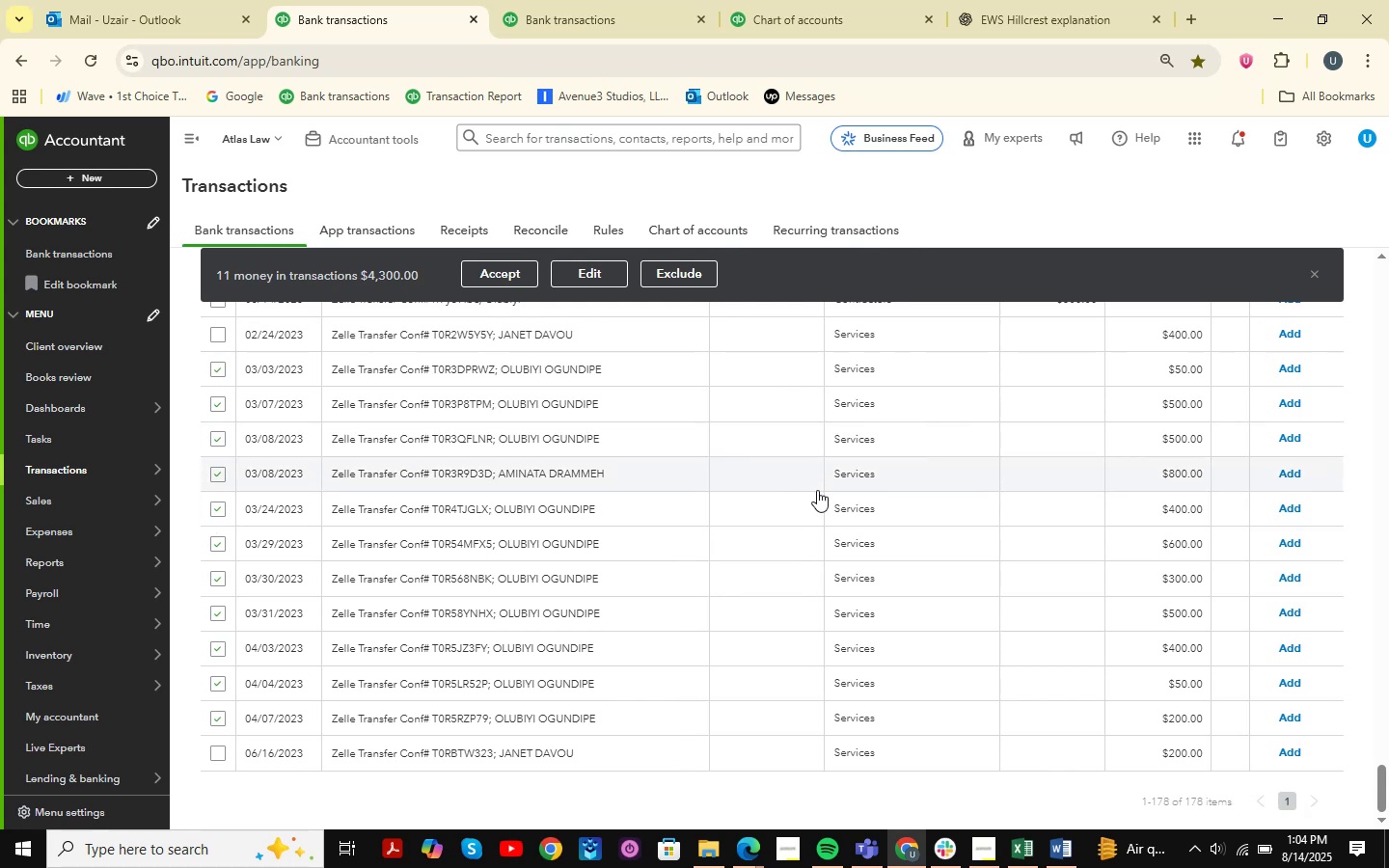 
scroll: coordinate [817, 490], scroll_direction: up, amount: 1.0
 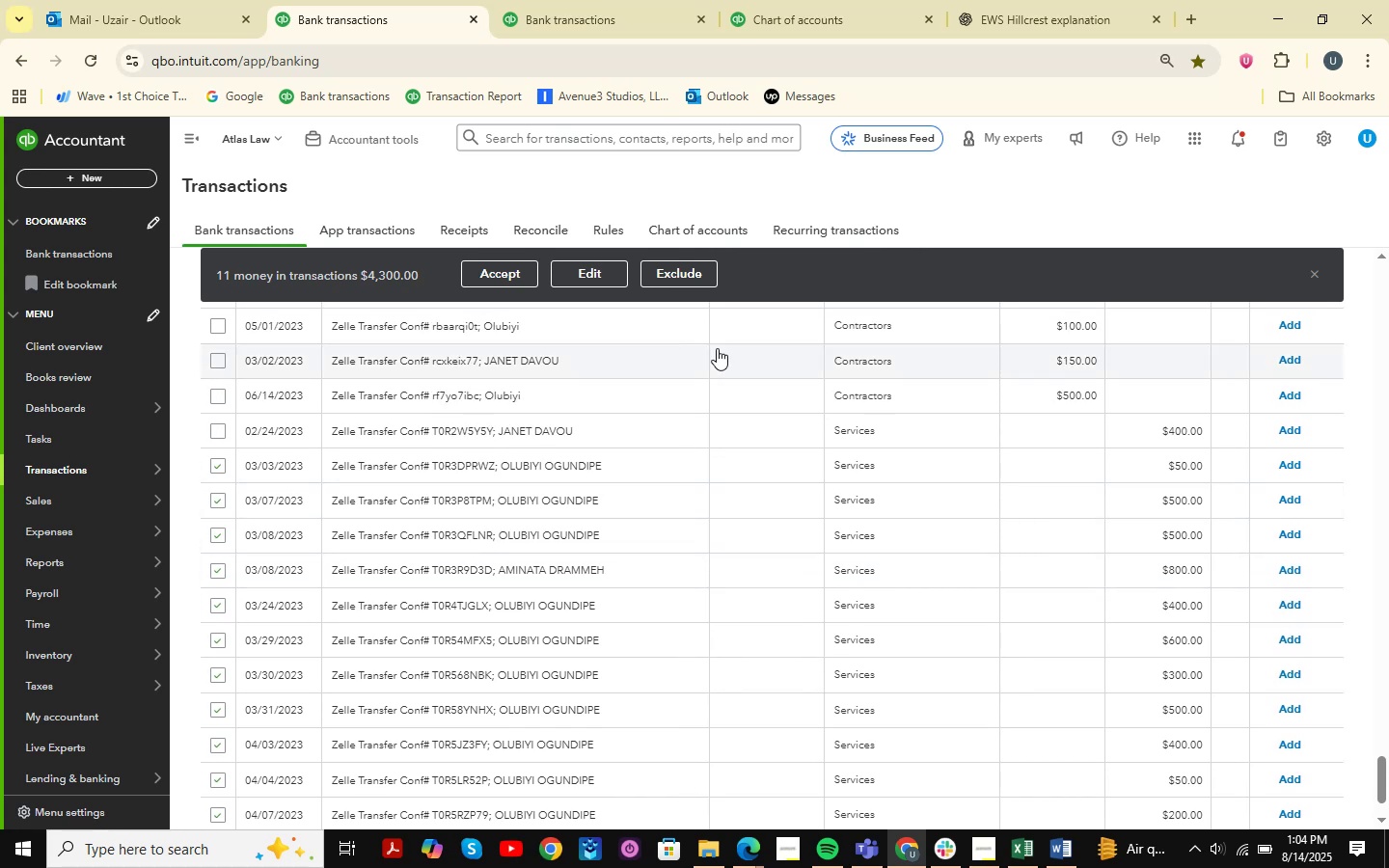 
left_click([607, 278])
 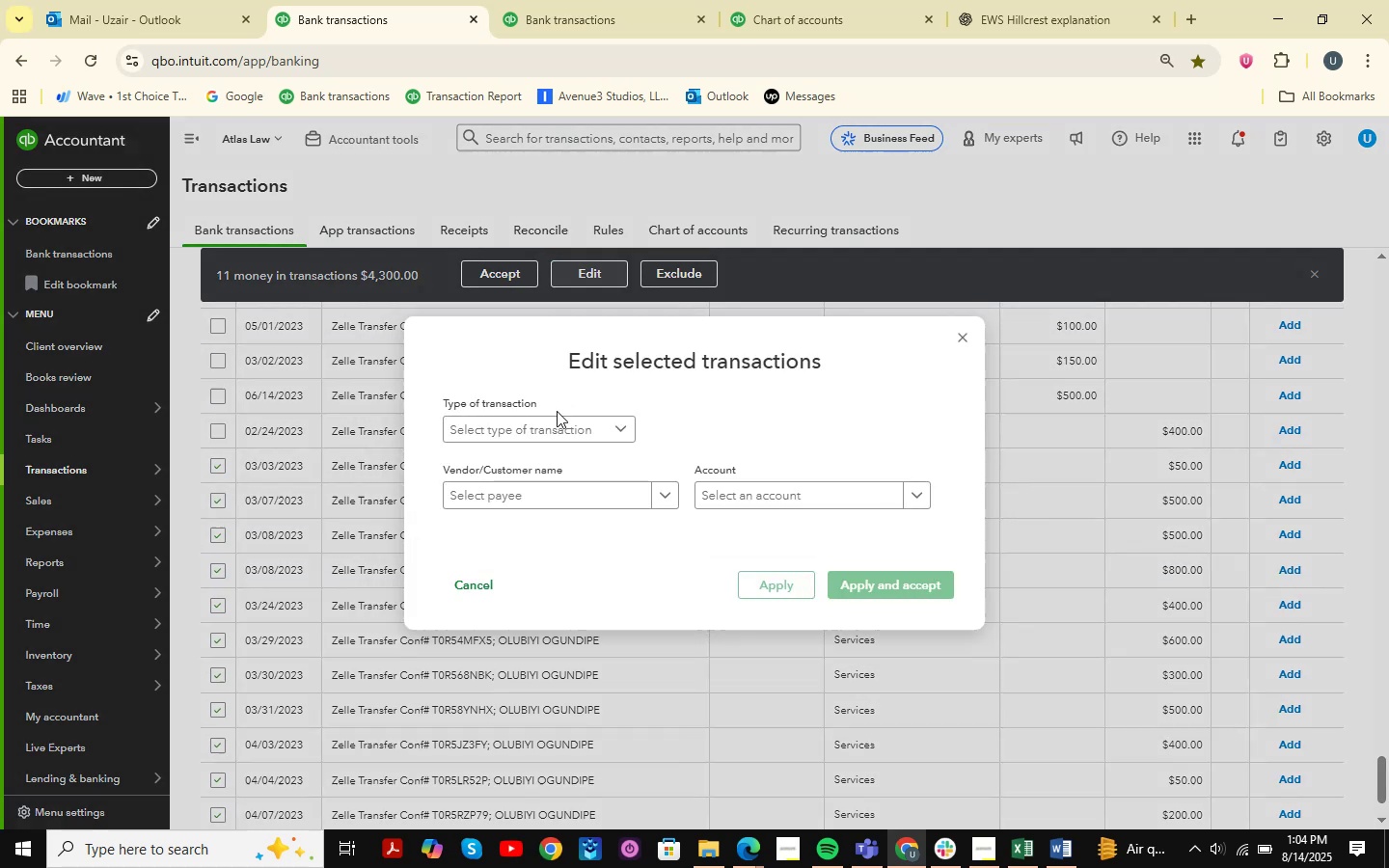 
left_click([563, 427])
 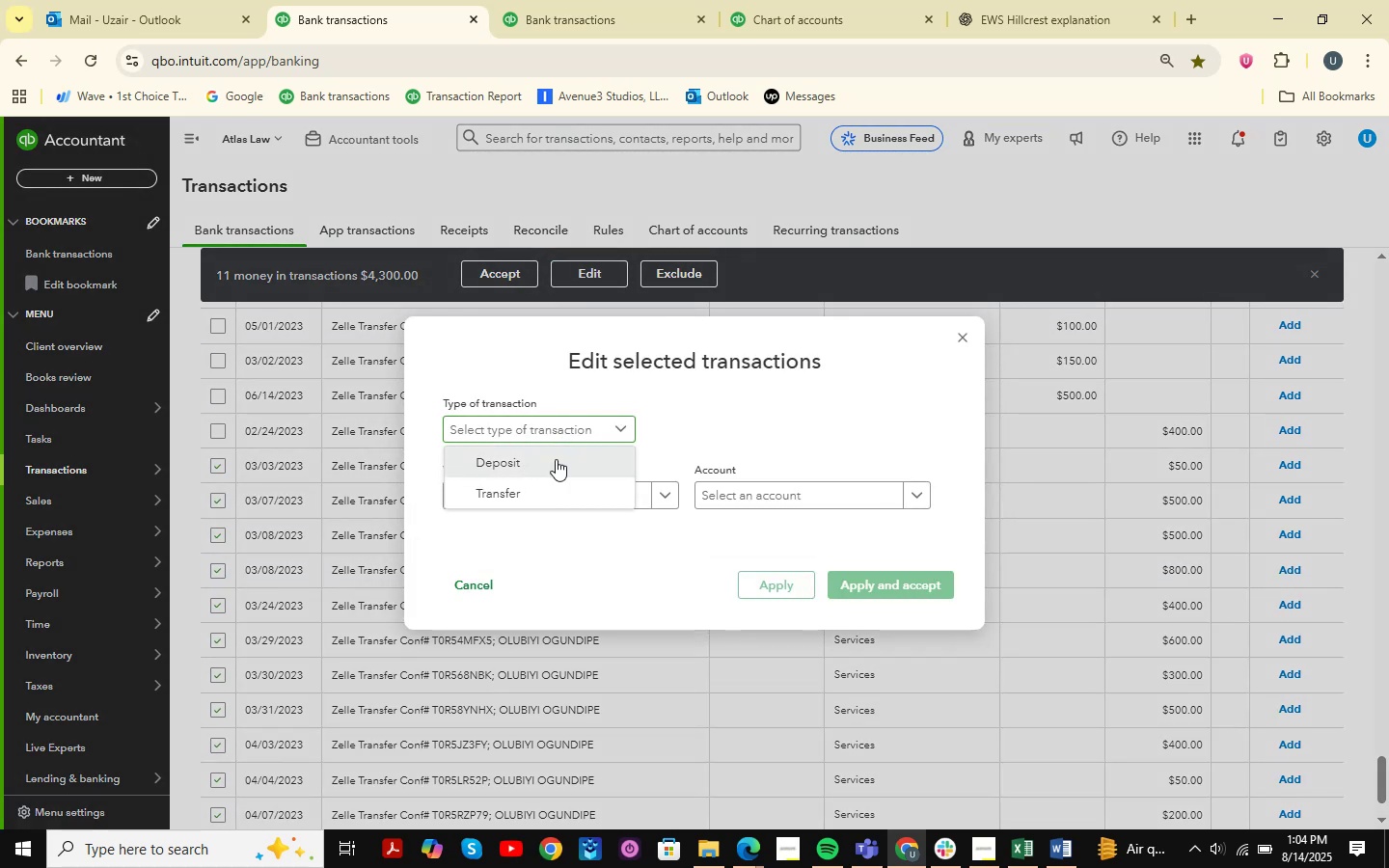 
triple_click([708, 480])
 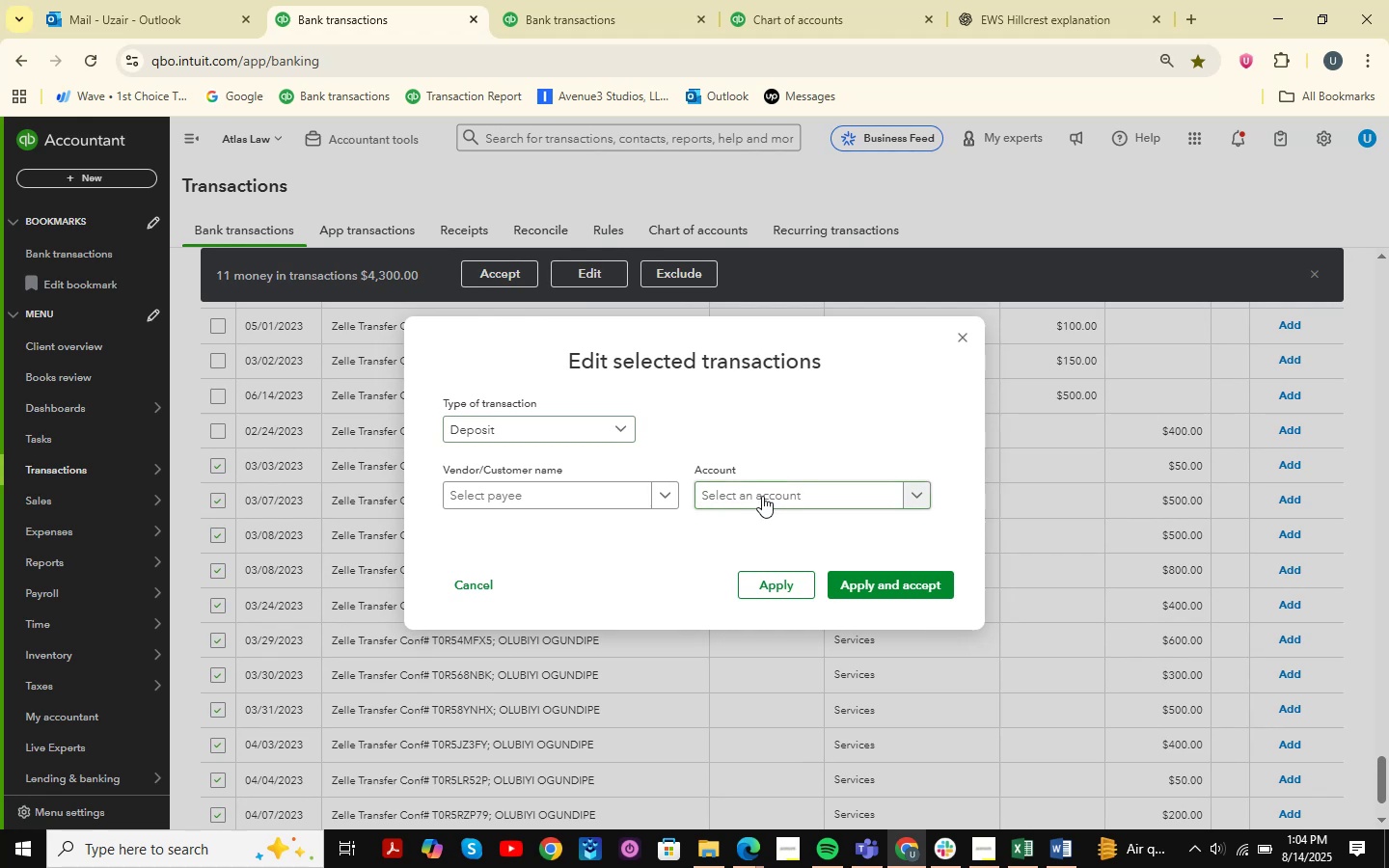 
triple_click([762, 496])
 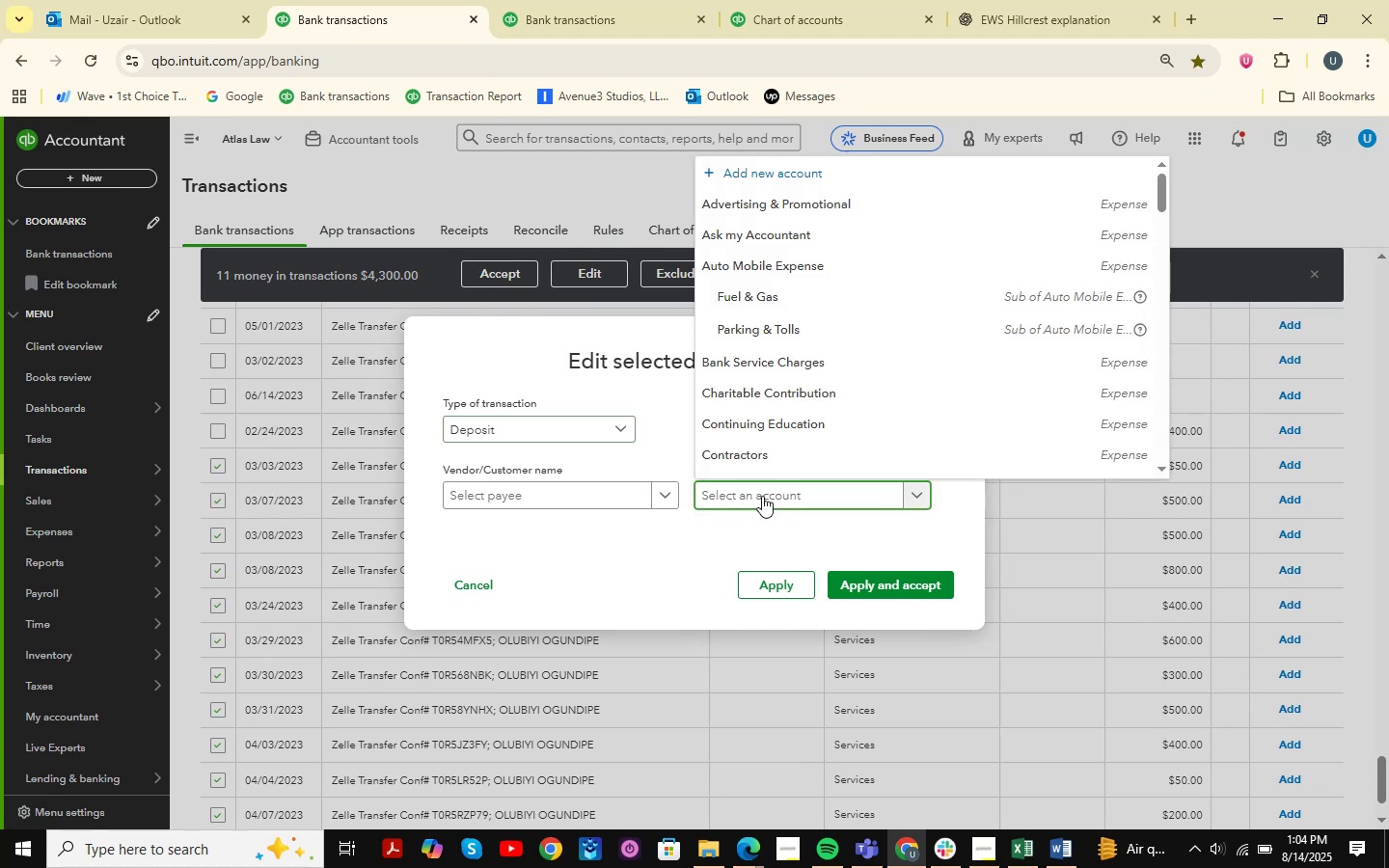 
type(owner )
 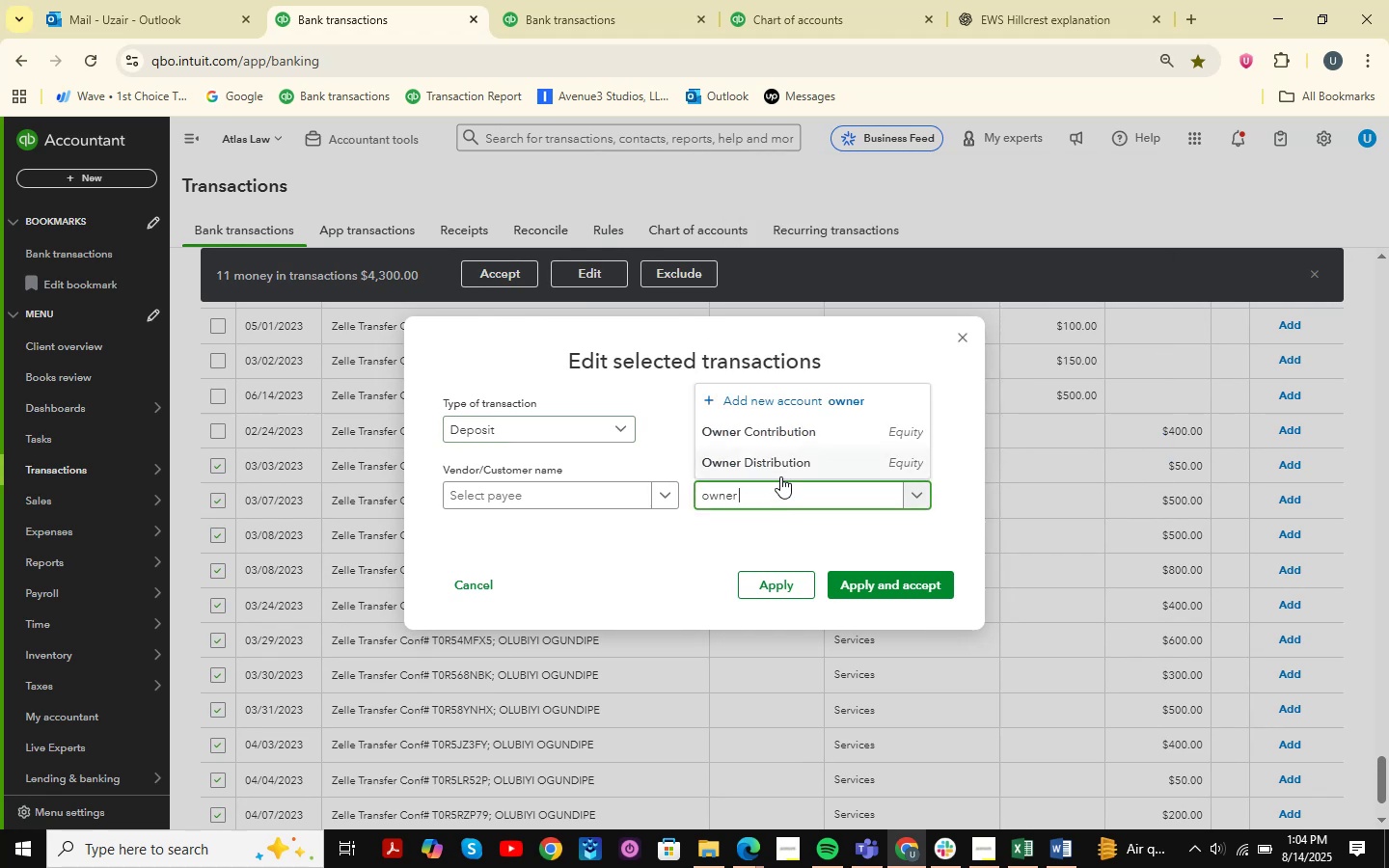 
left_click([804, 429])
 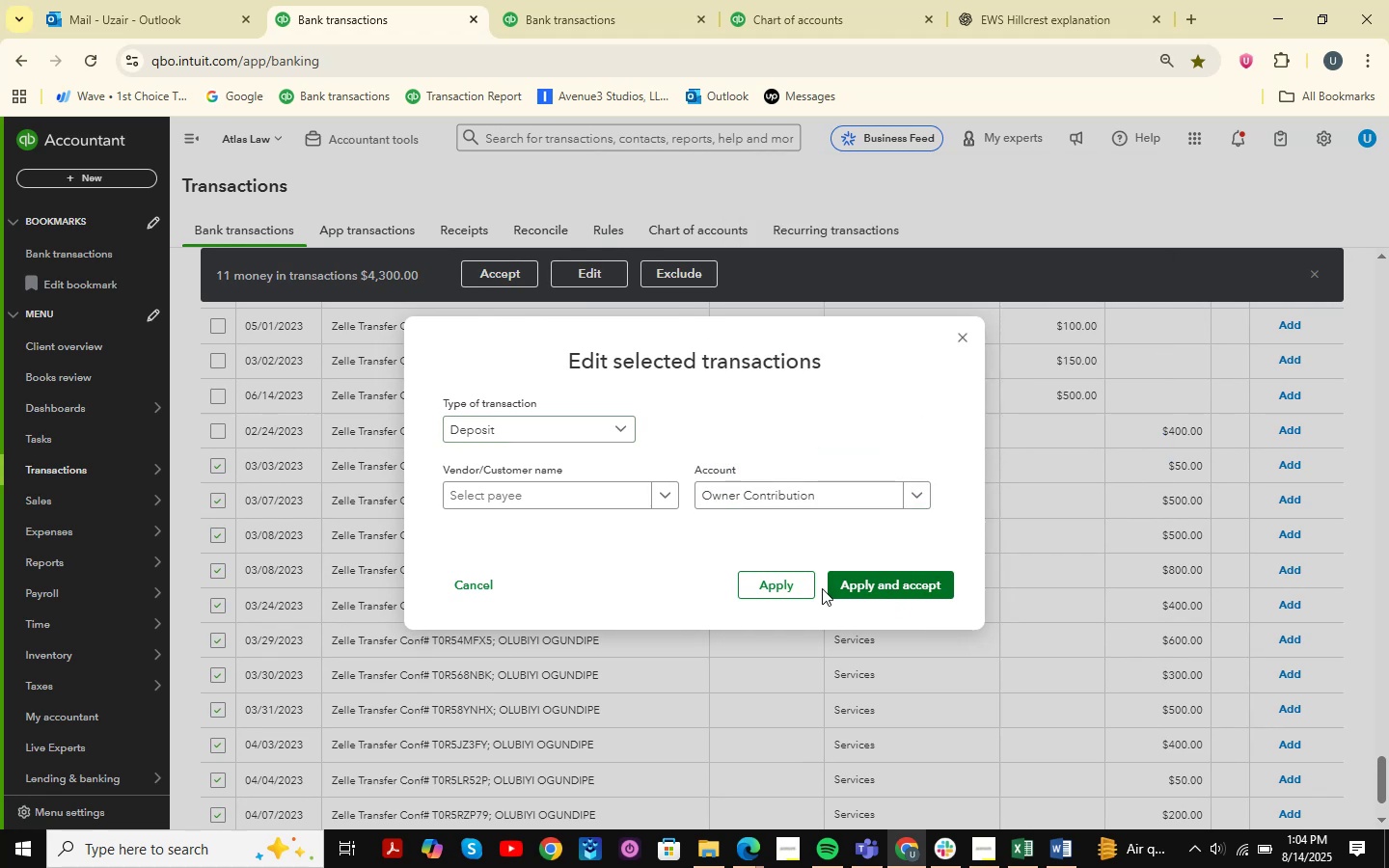 
left_click([531, 485])
 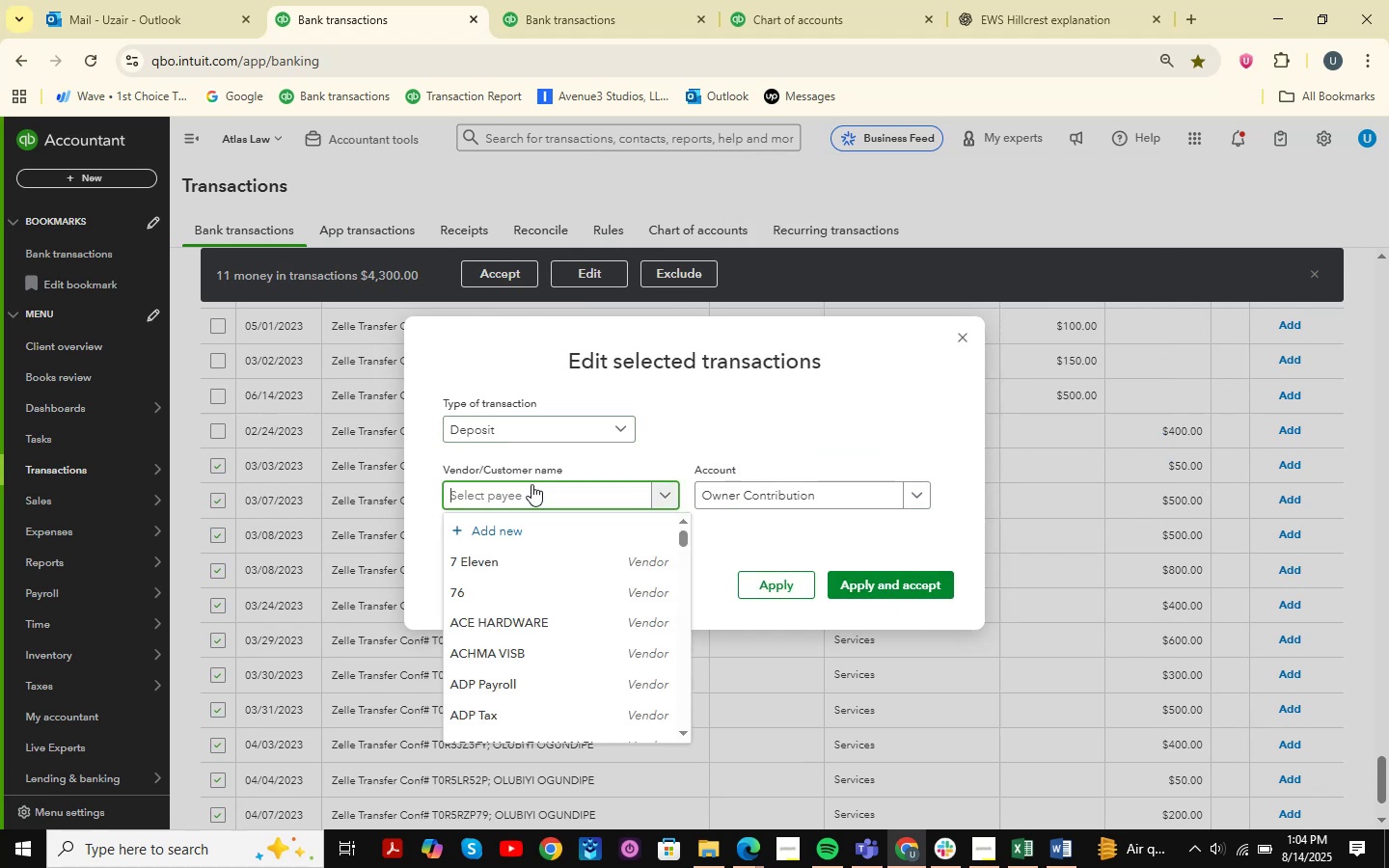 
type(Ogundipe )
 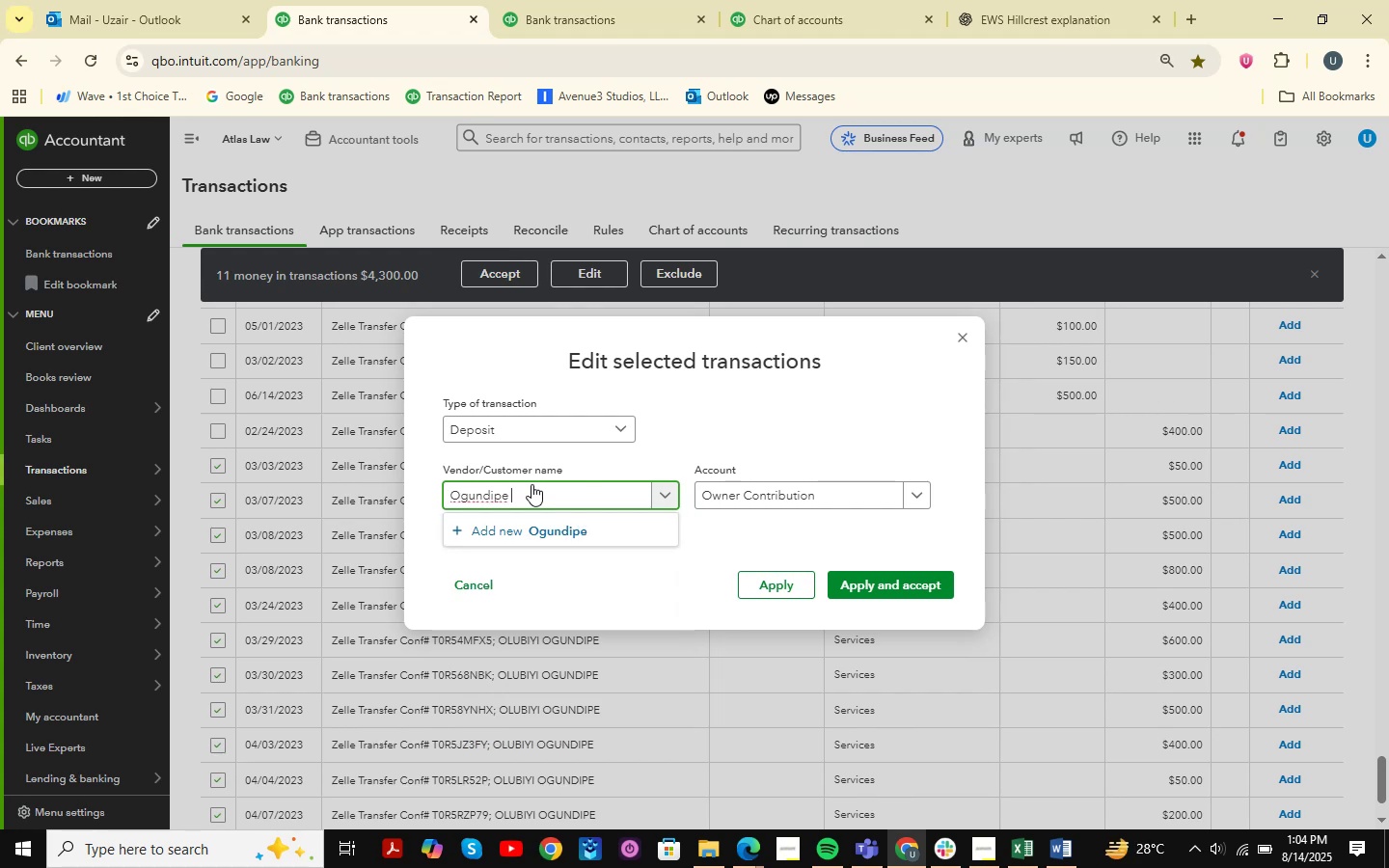 
left_click([554, 535])
 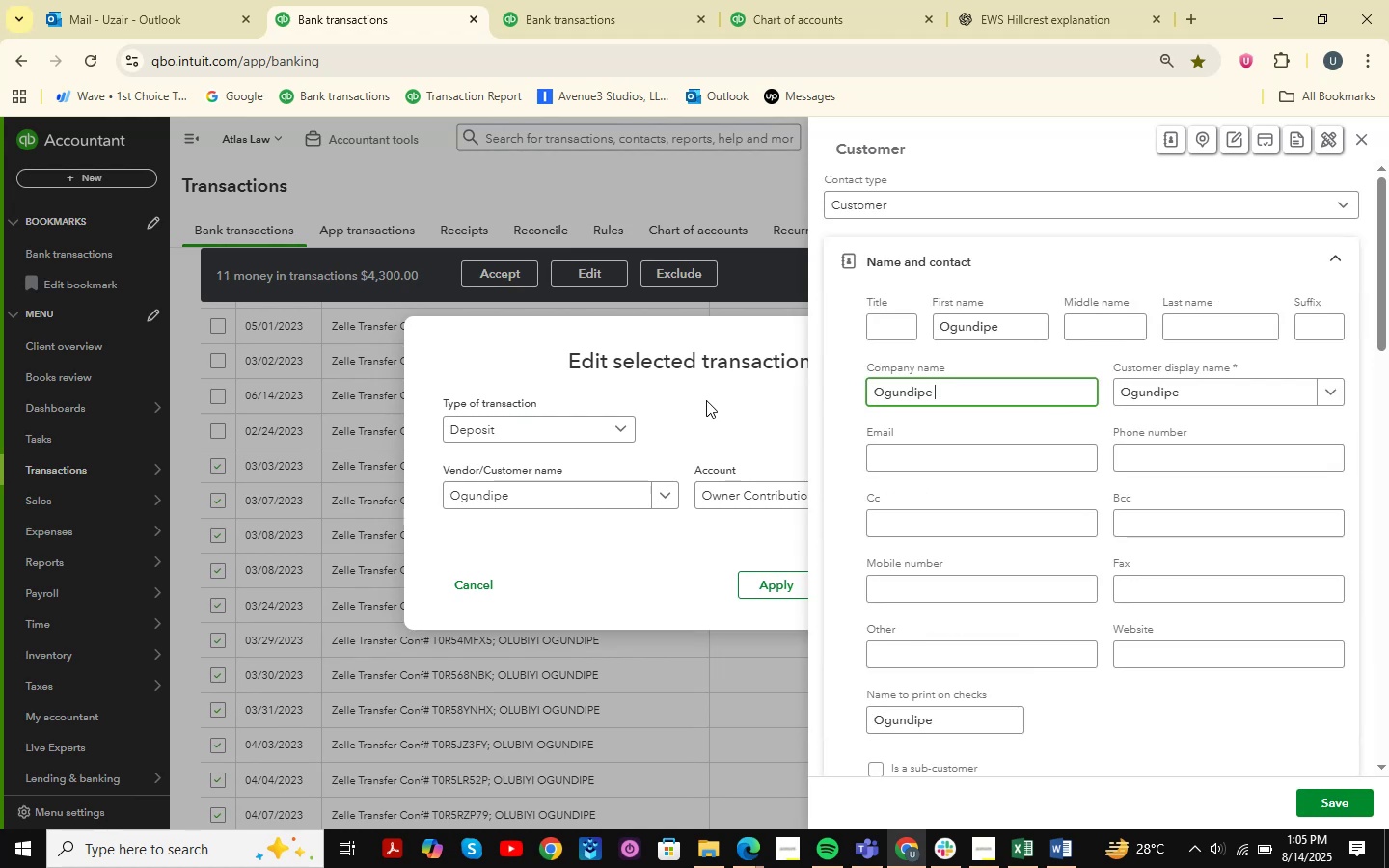 
wait(6.62)
 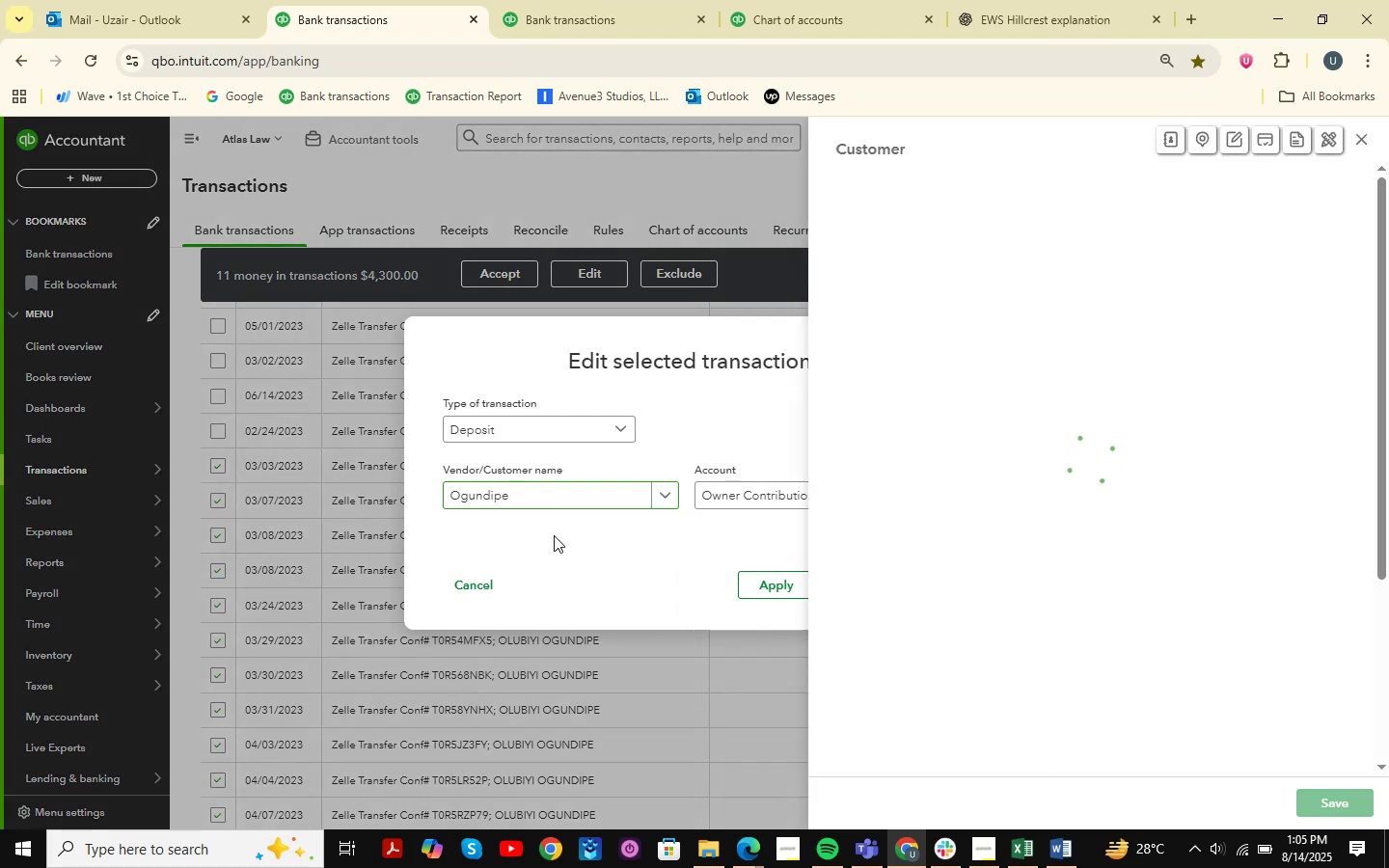 
double_click([1347, 792])
 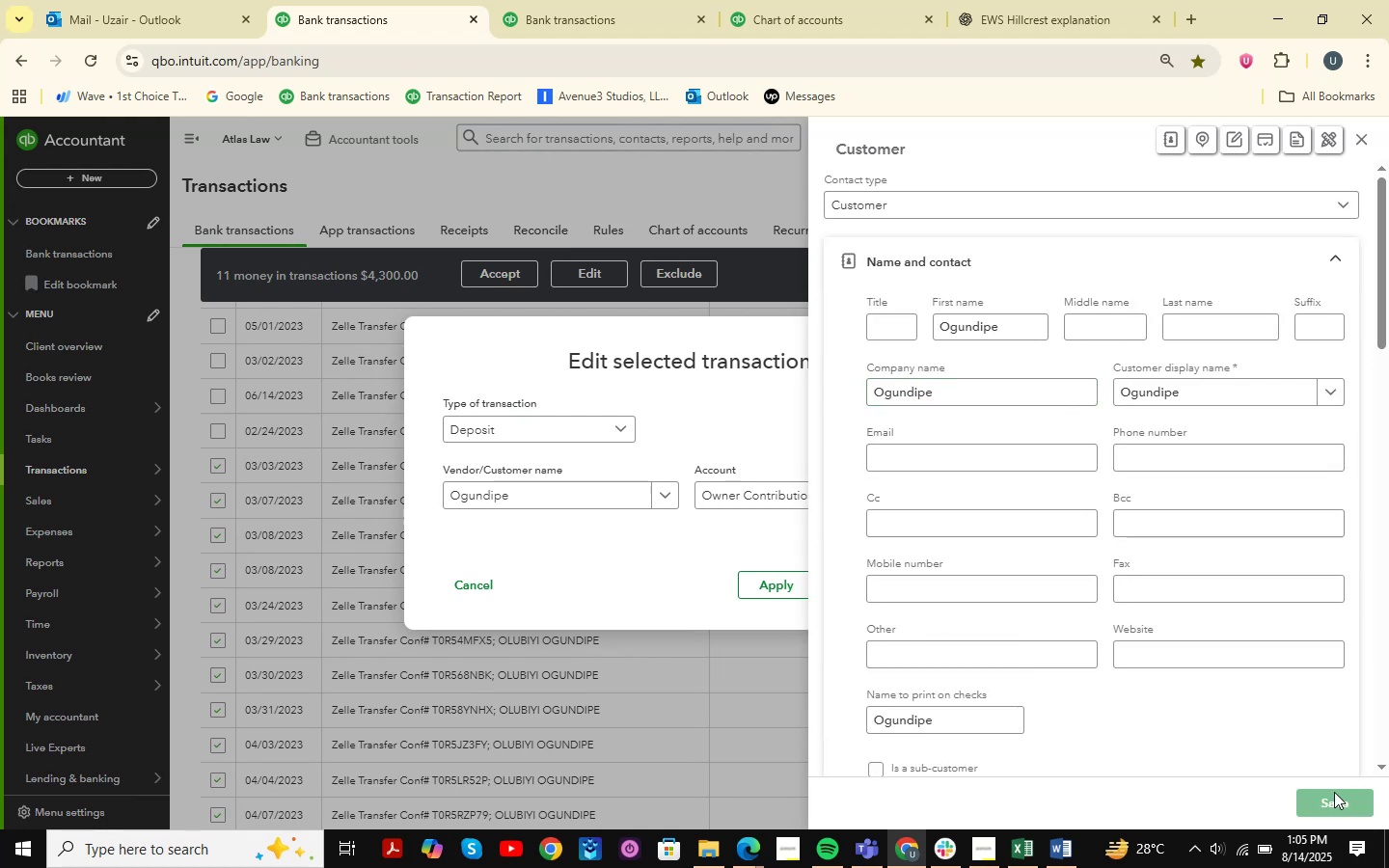 
mouse_move([891, 643])
 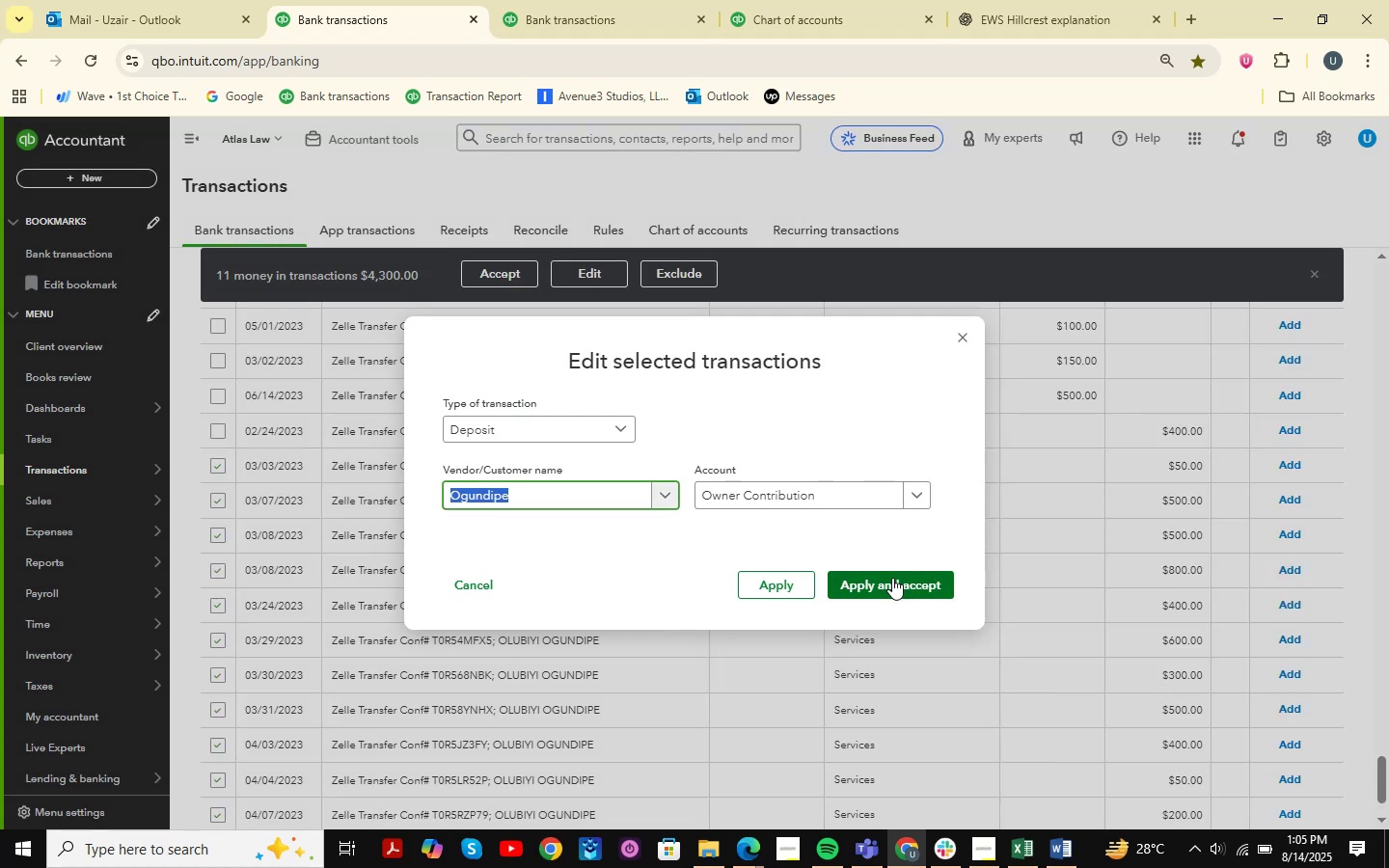 
left_click([892, 578])
 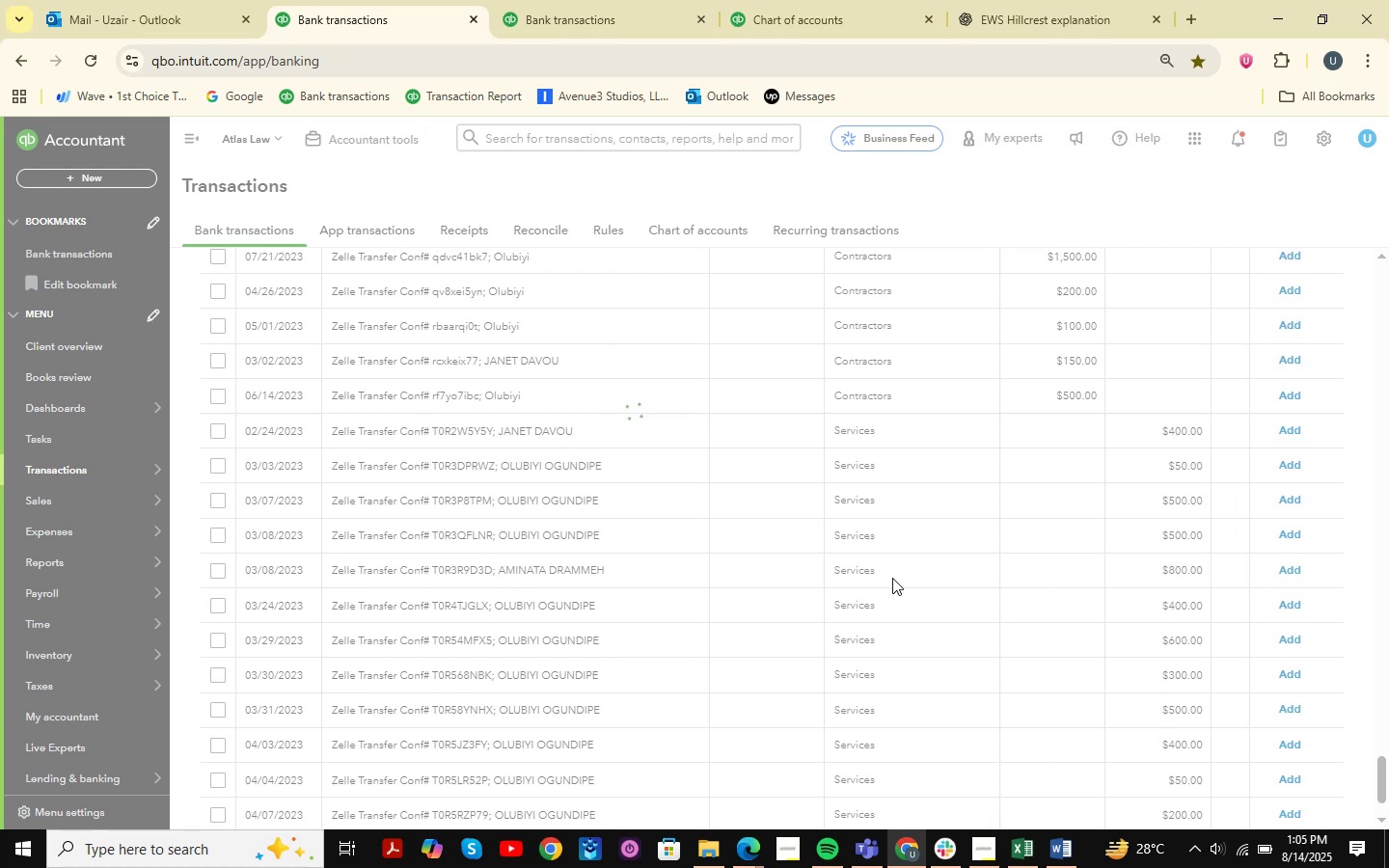 
wait(5.58)
 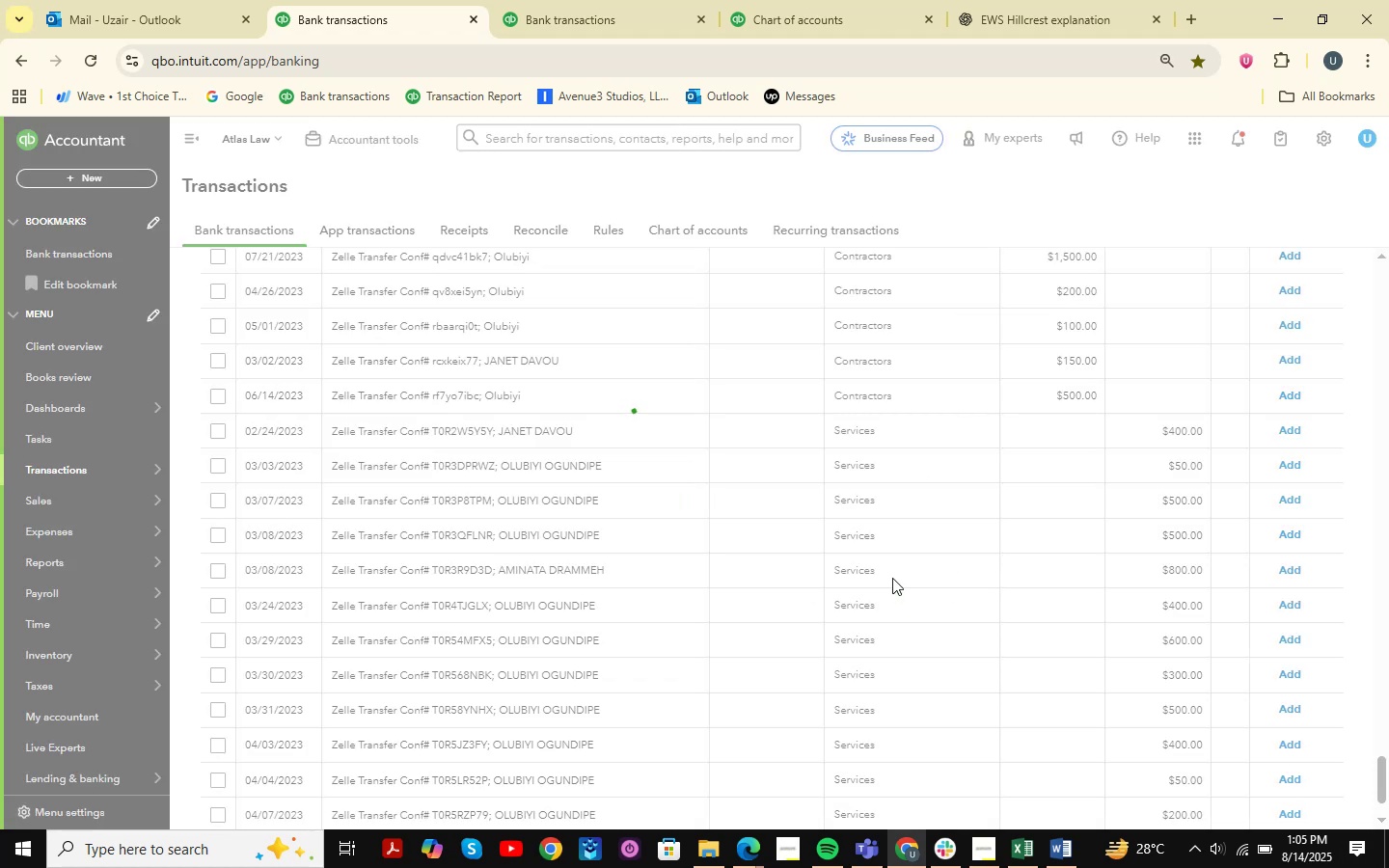 
scroll: coordinate [636, 564], scroll_direction: up, amount: 59.0
 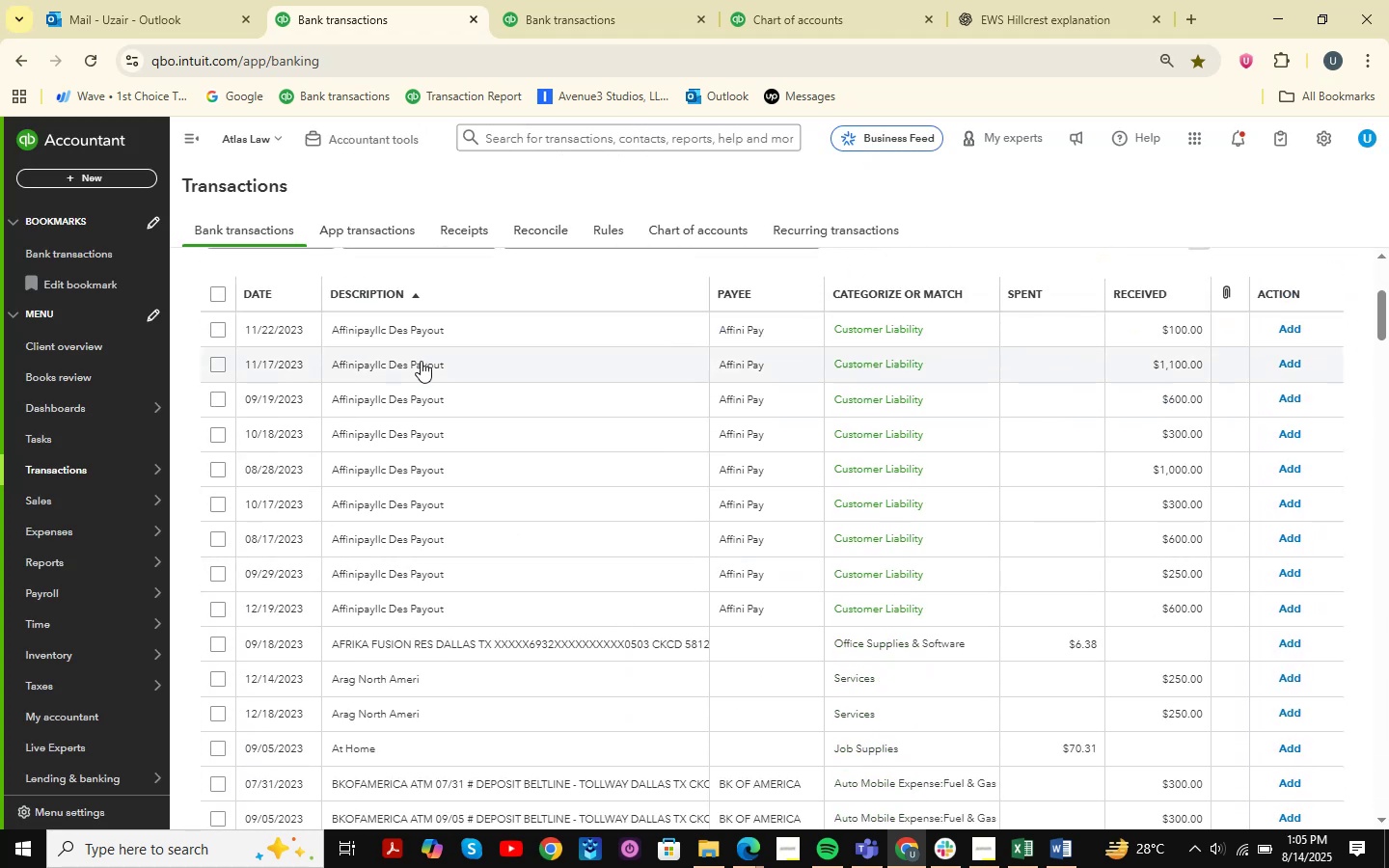 
left_click([466, 319])
 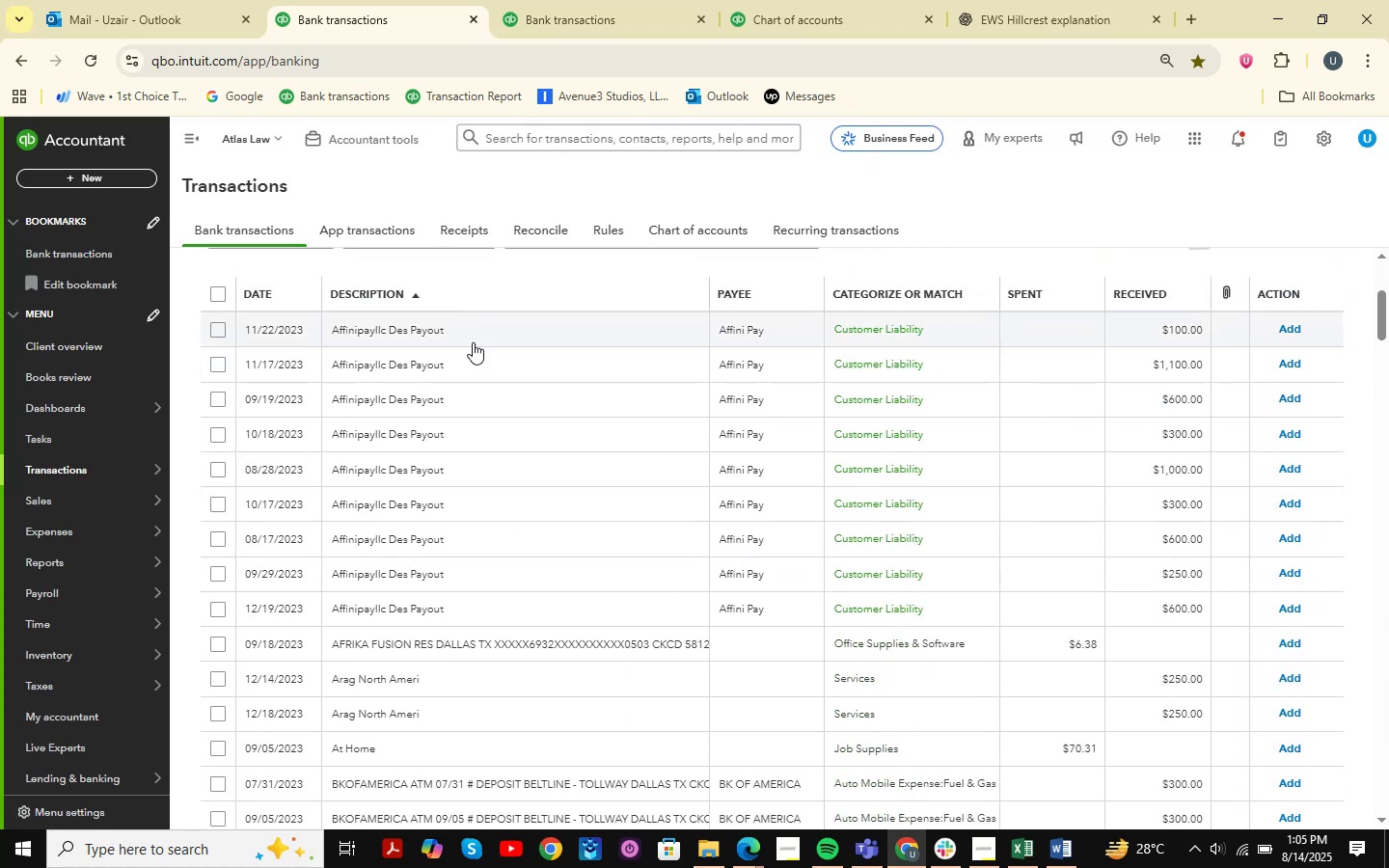 
mouse_move([540, 451])
 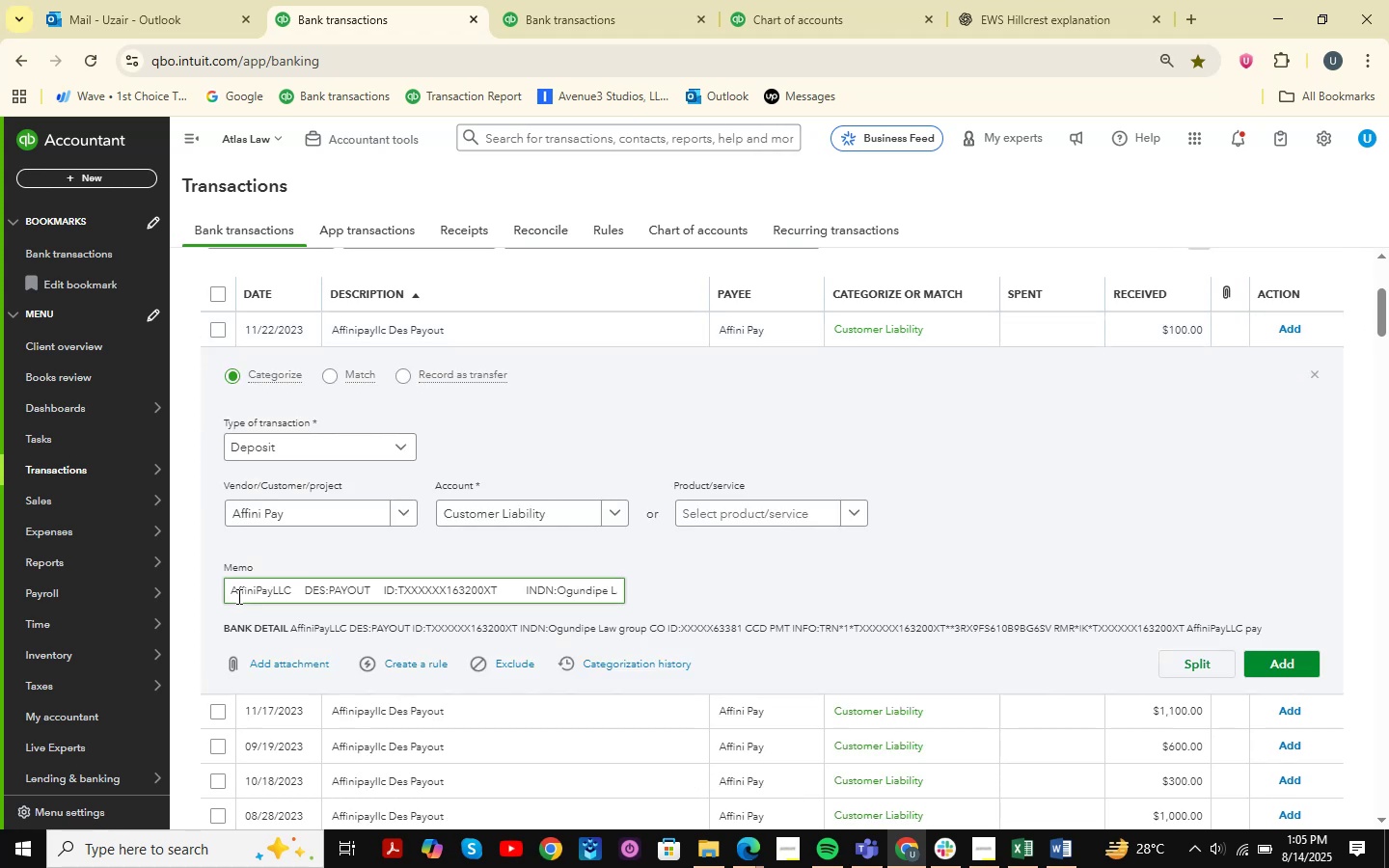 
left_click_drag(start_coordinate=[230, 596], to_coordinate=[1388, 643])
 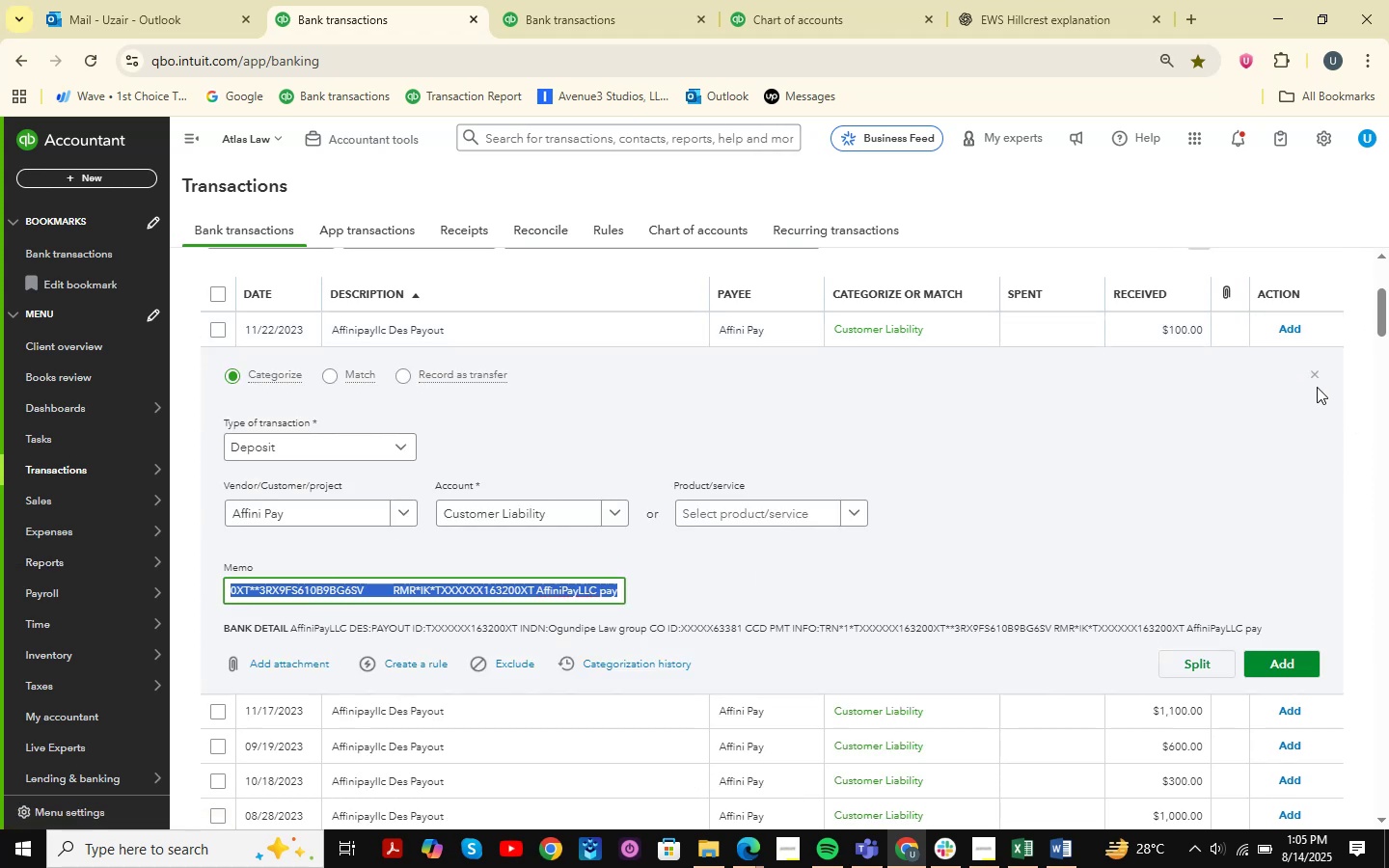 
left_click([1317, 376])
 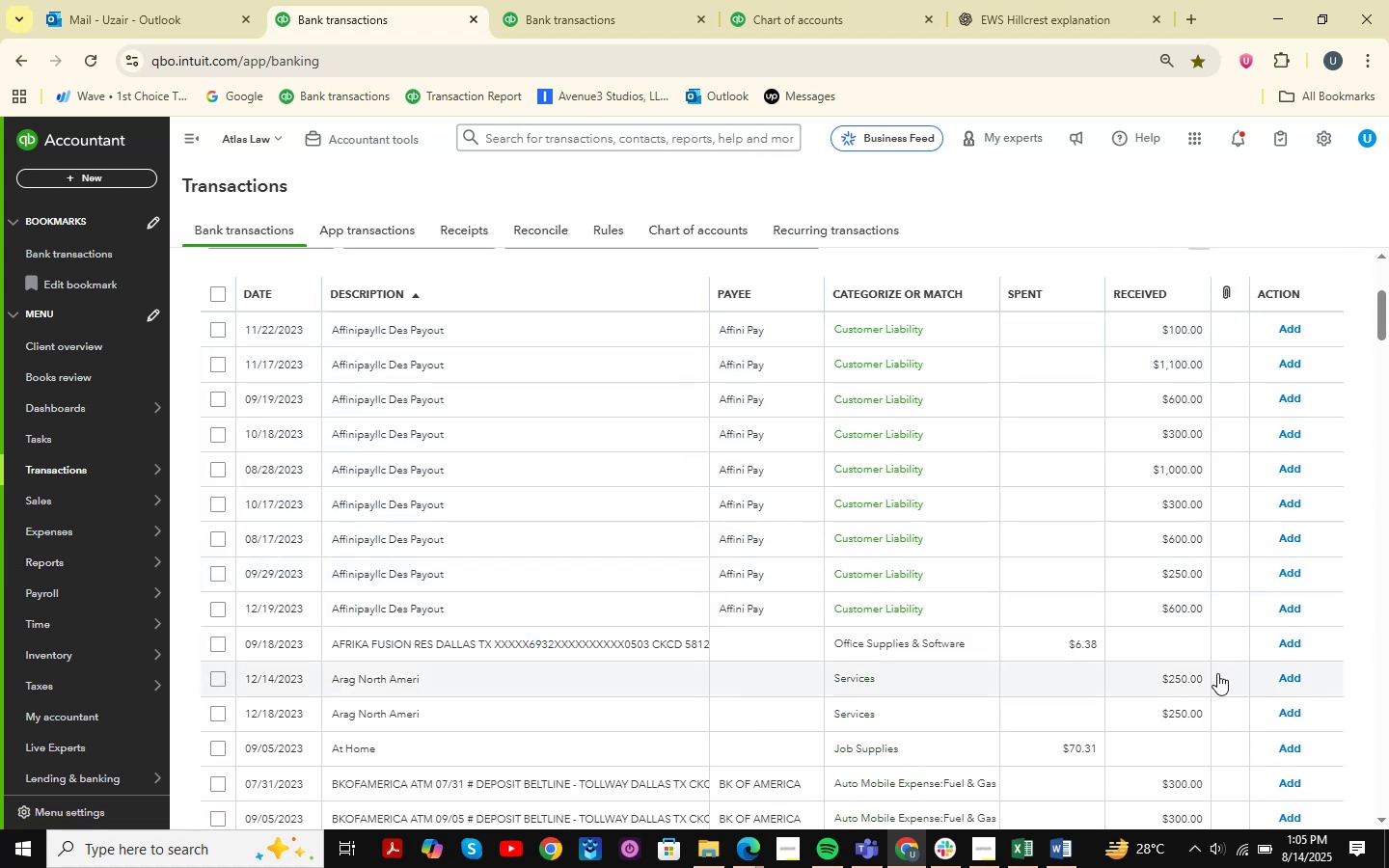 
scroll: coordinate [608, 363], scroll_direction: down, amount: 16.0
 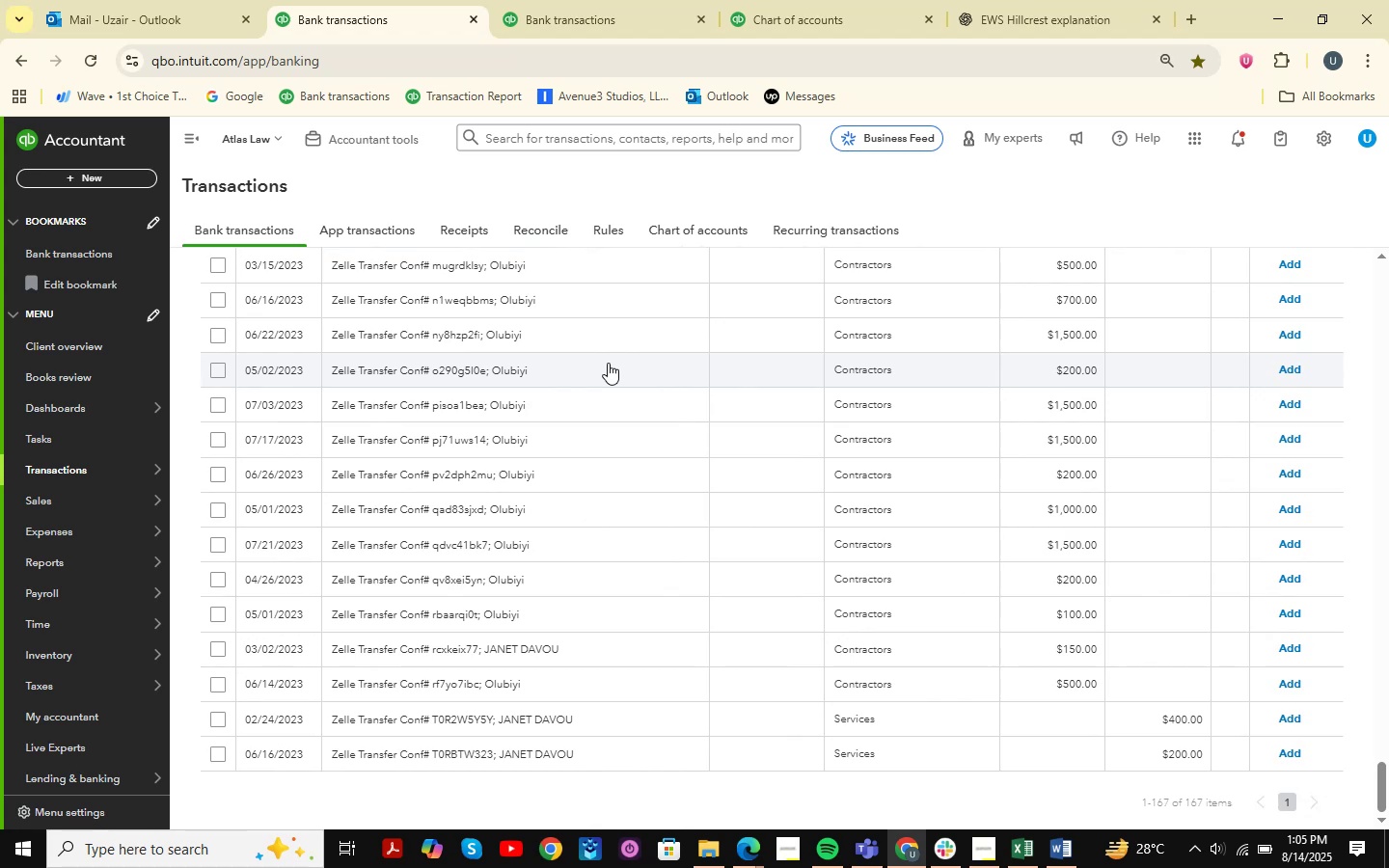 
wait(11.34)
 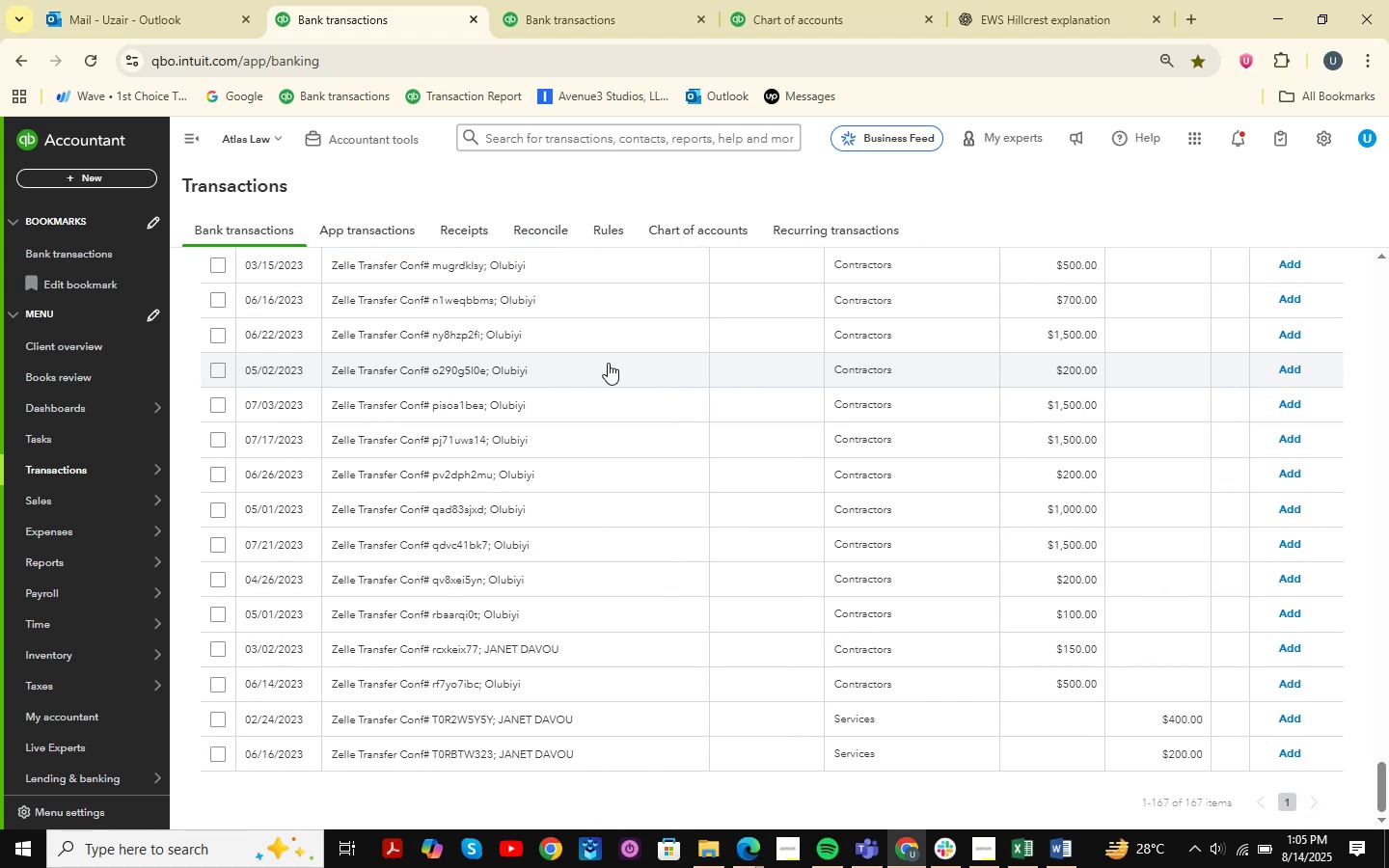 
left_click([608, 363])
 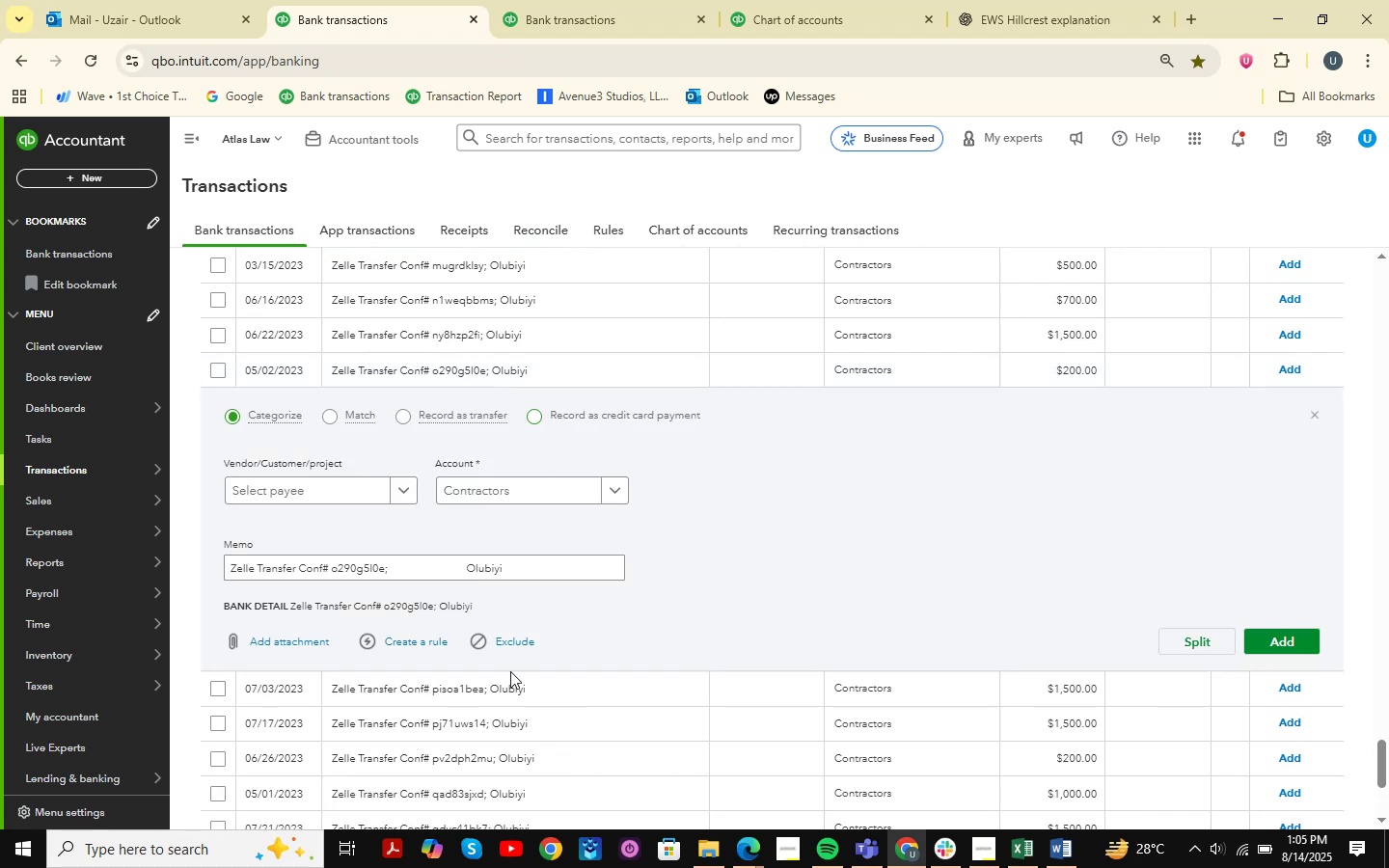 
left_click_drag(start_coordinate=[531, 562], to_coordinate=[168, 556])
 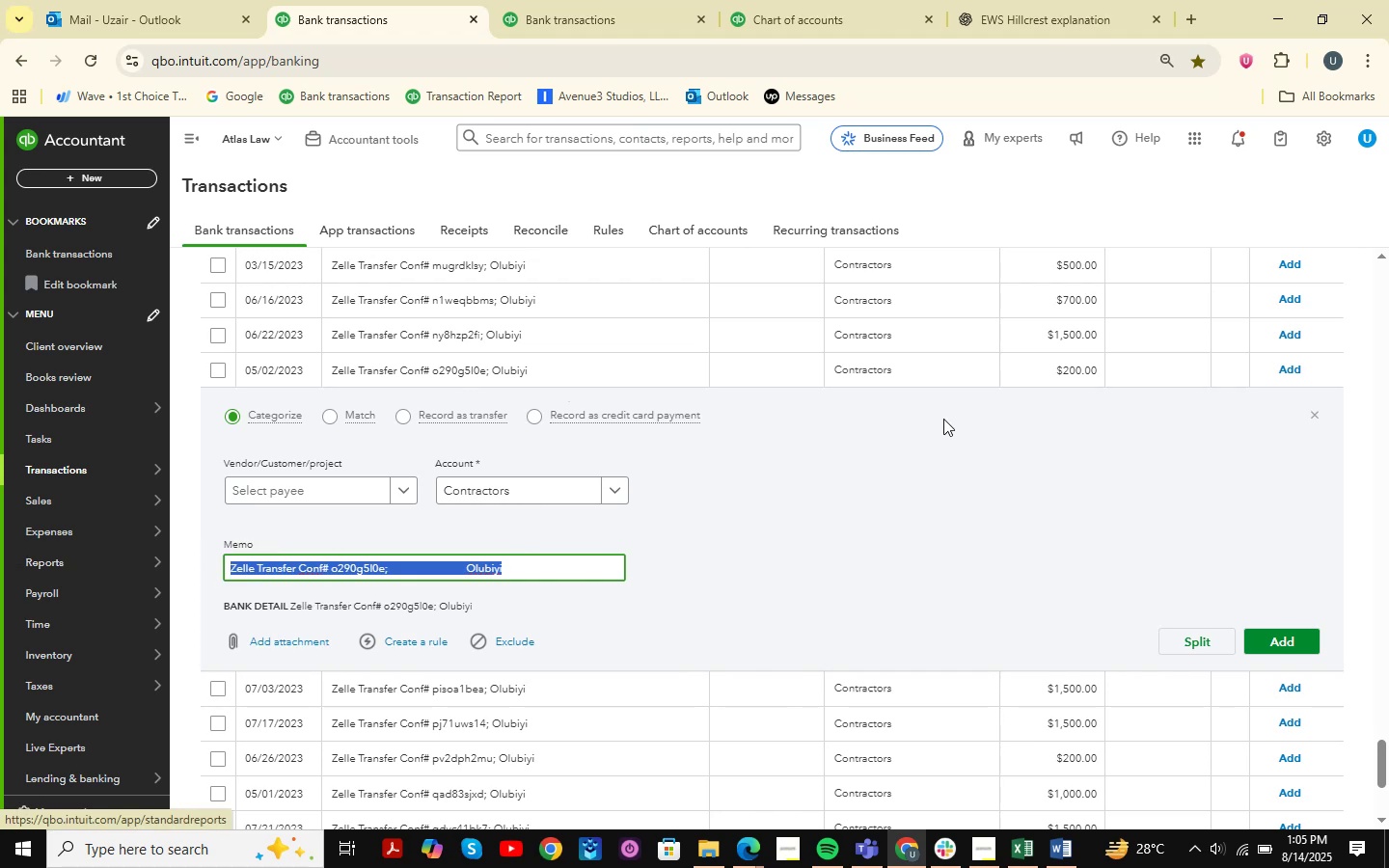 
key(Control+C)
 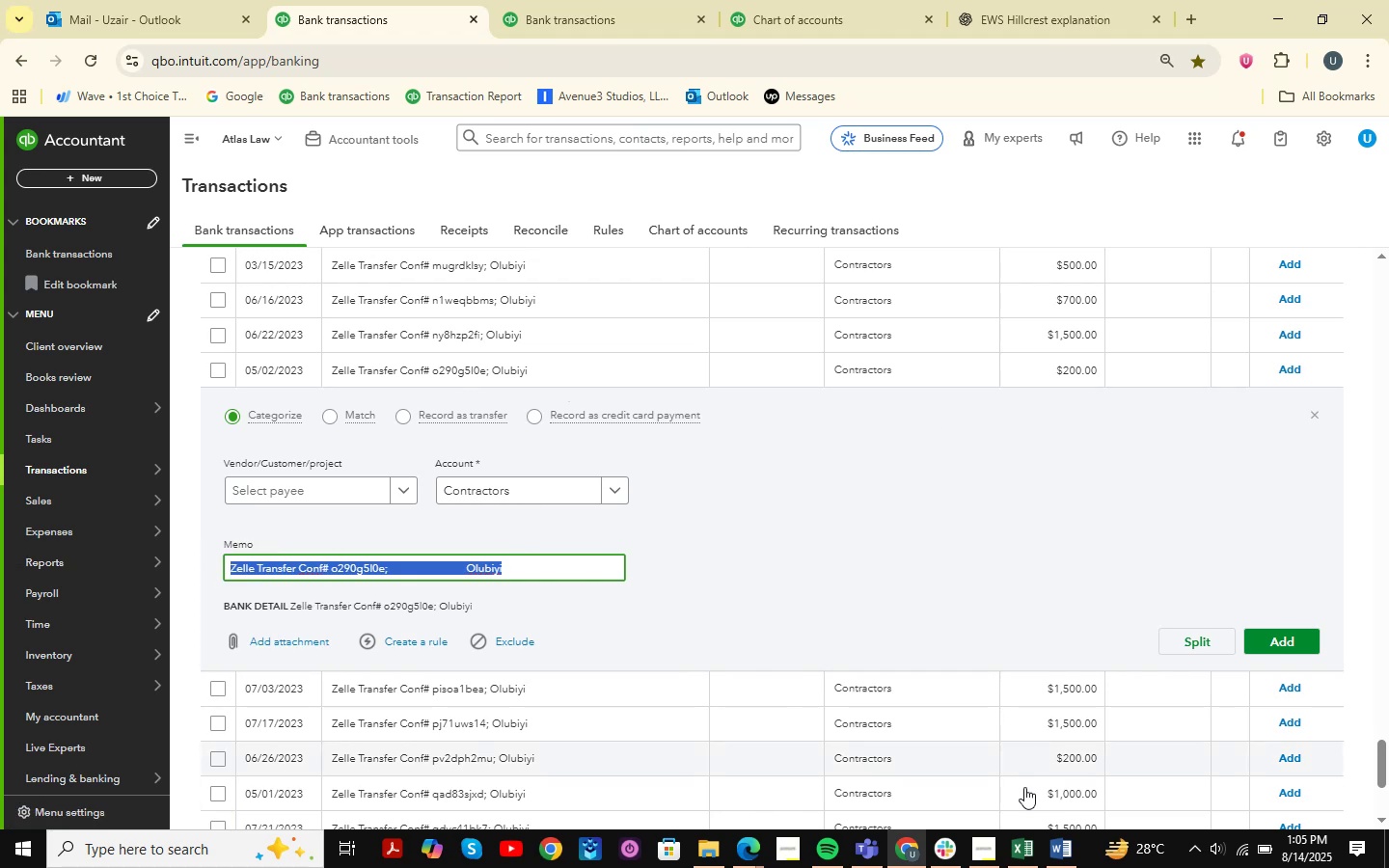 
left_click([1031, 856])
 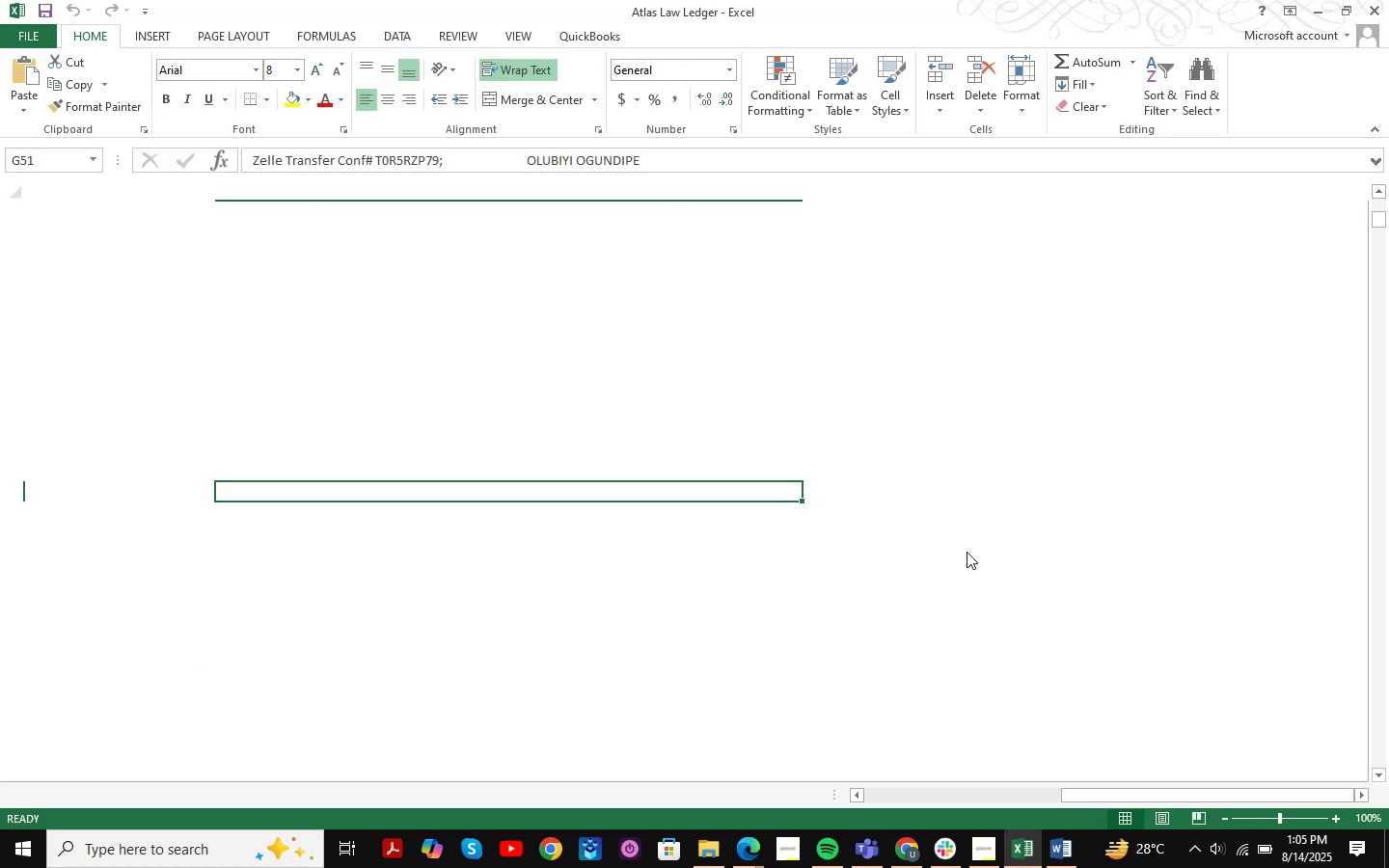 
key(Control+F)
 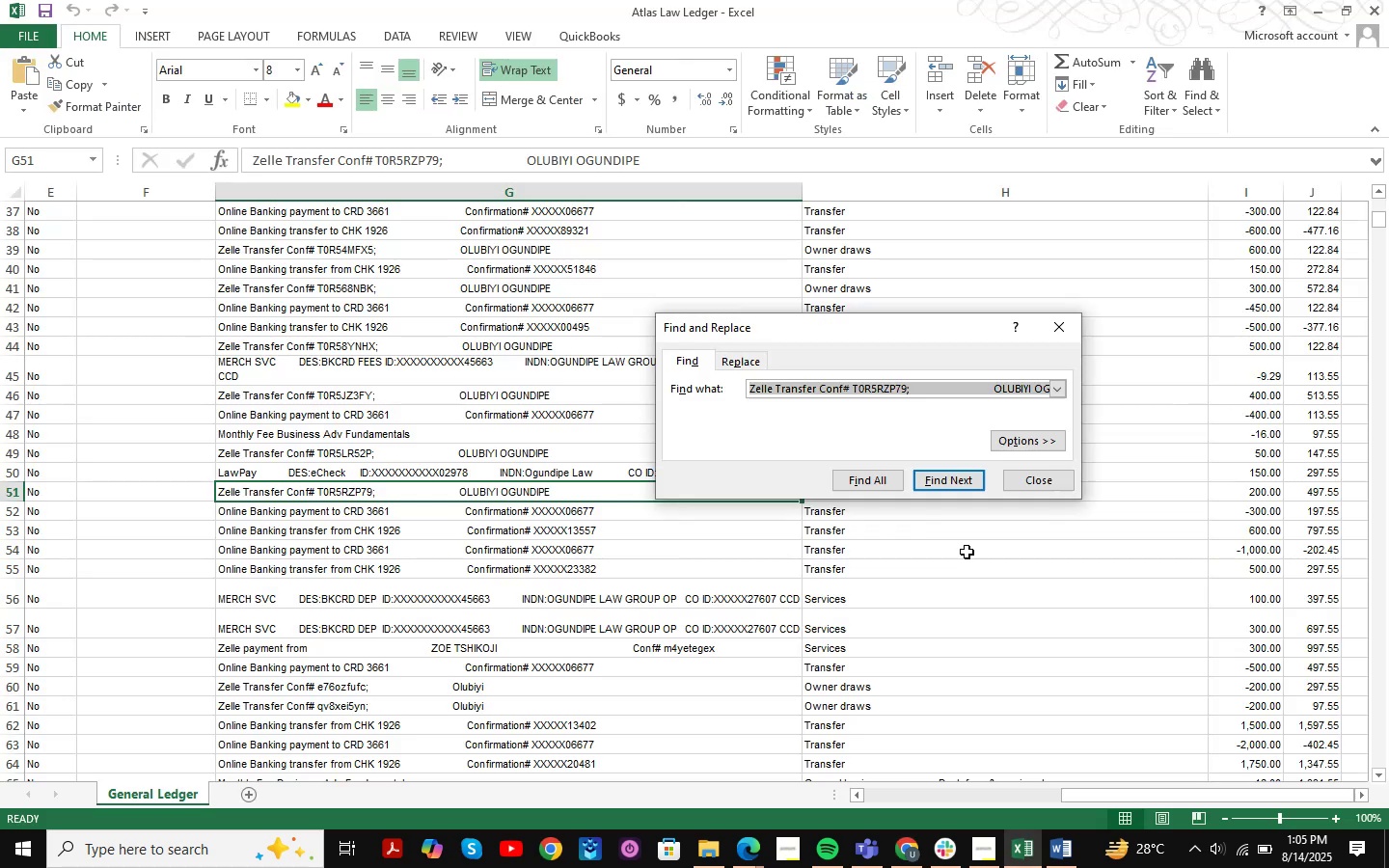 
key(Control+ControlLeft)
 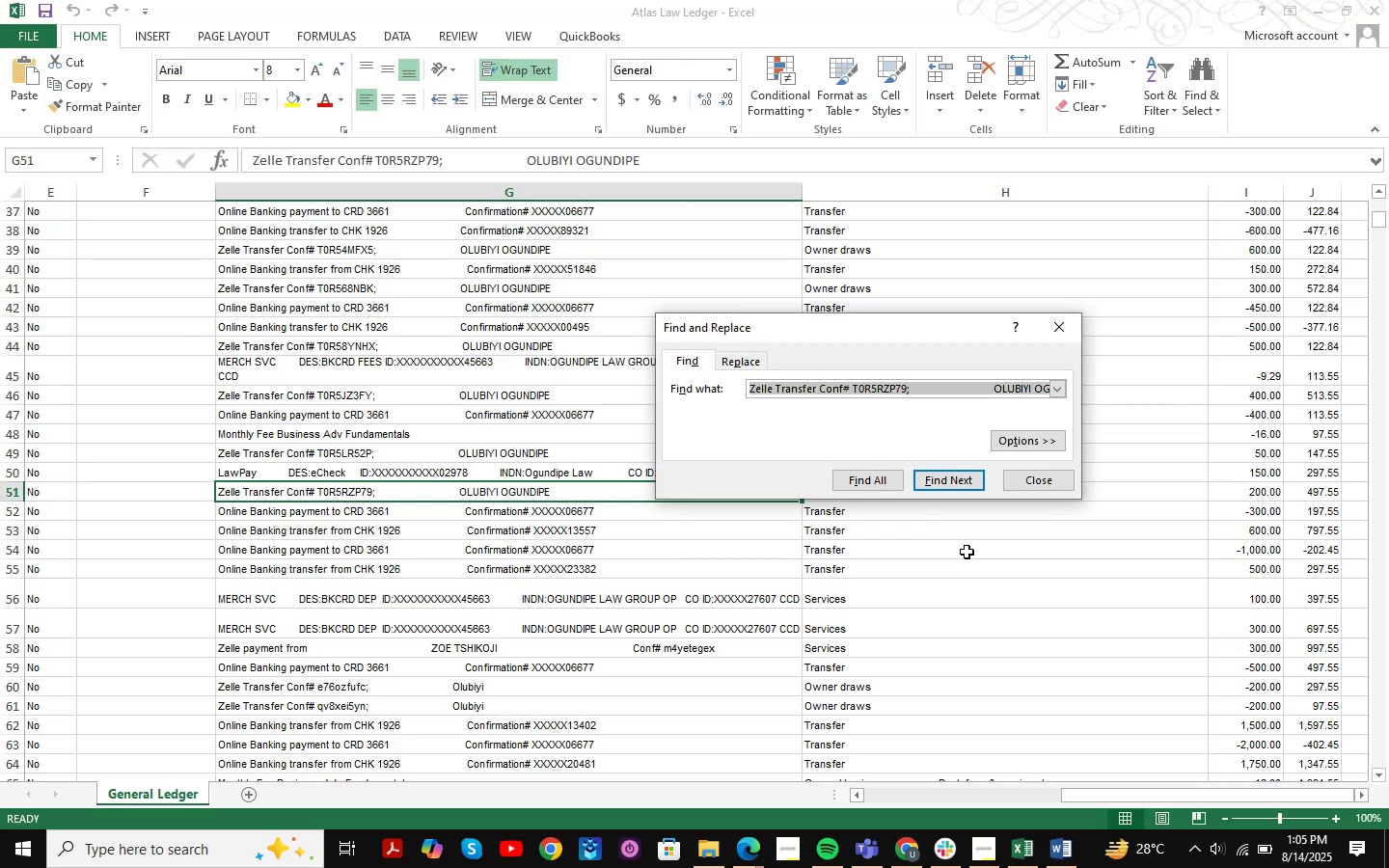 
key(Control+V)
 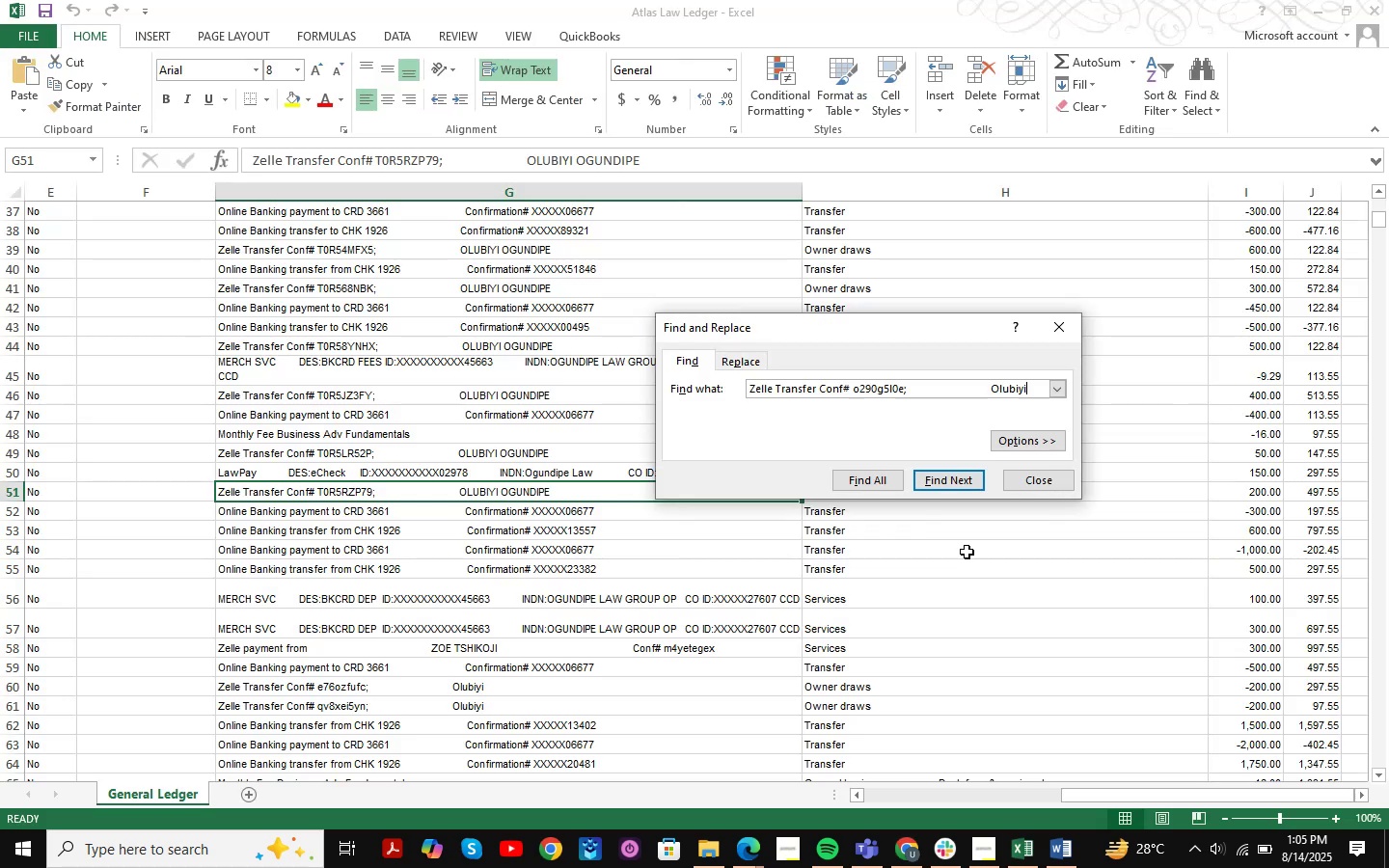 
key(NumpadEnter)
 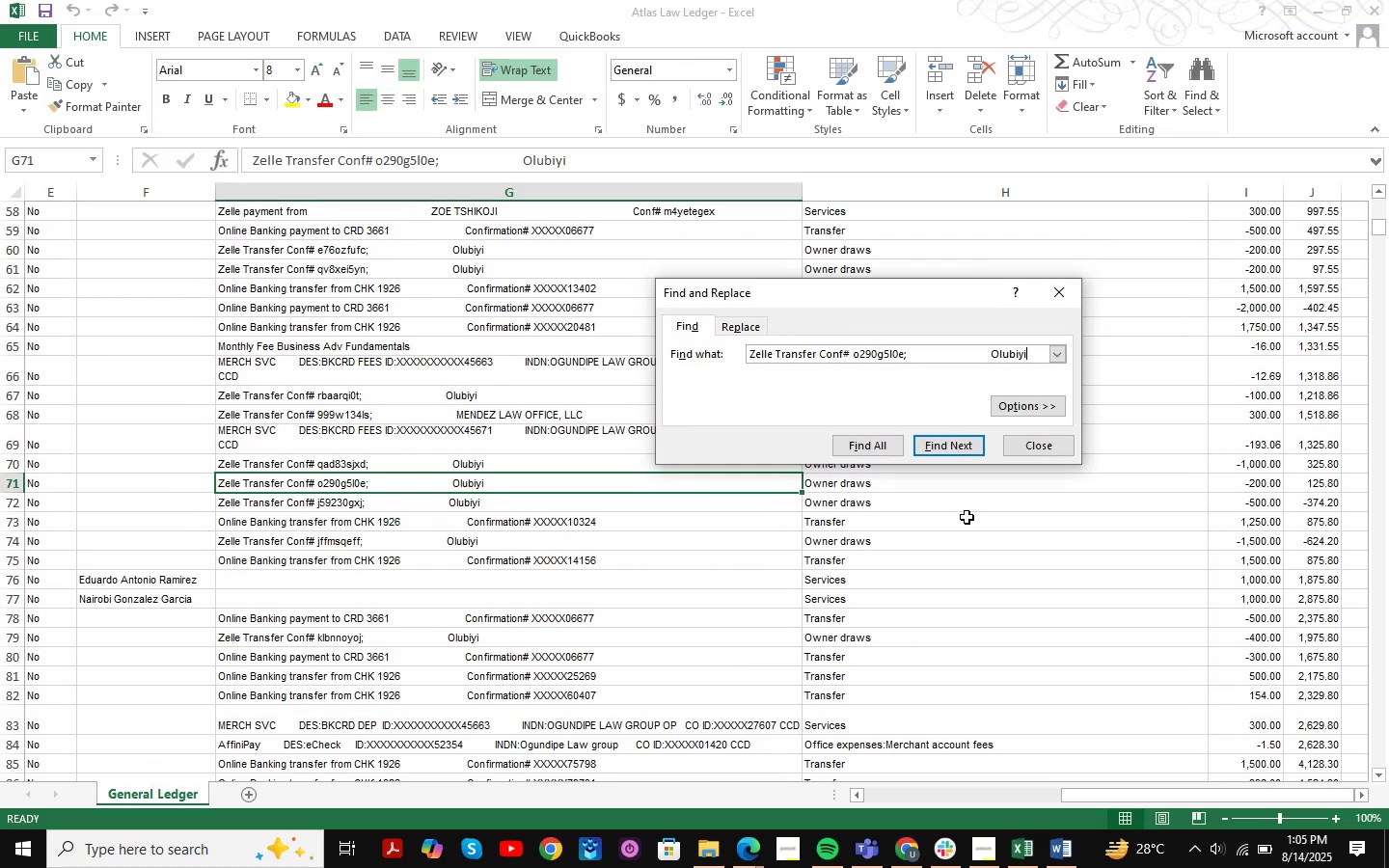 
key(NumpadEnter)
 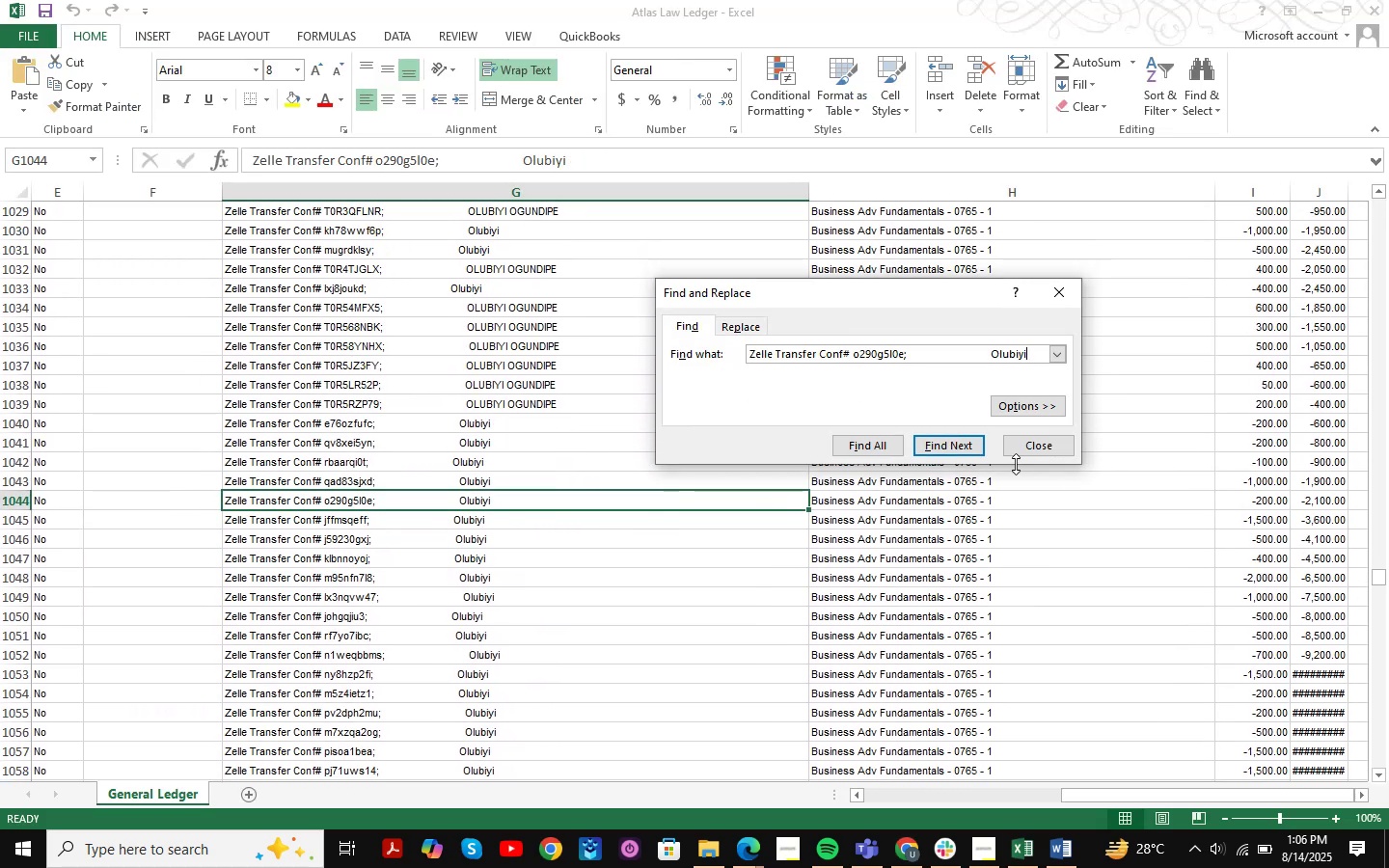 
double_click([1049, 448])
 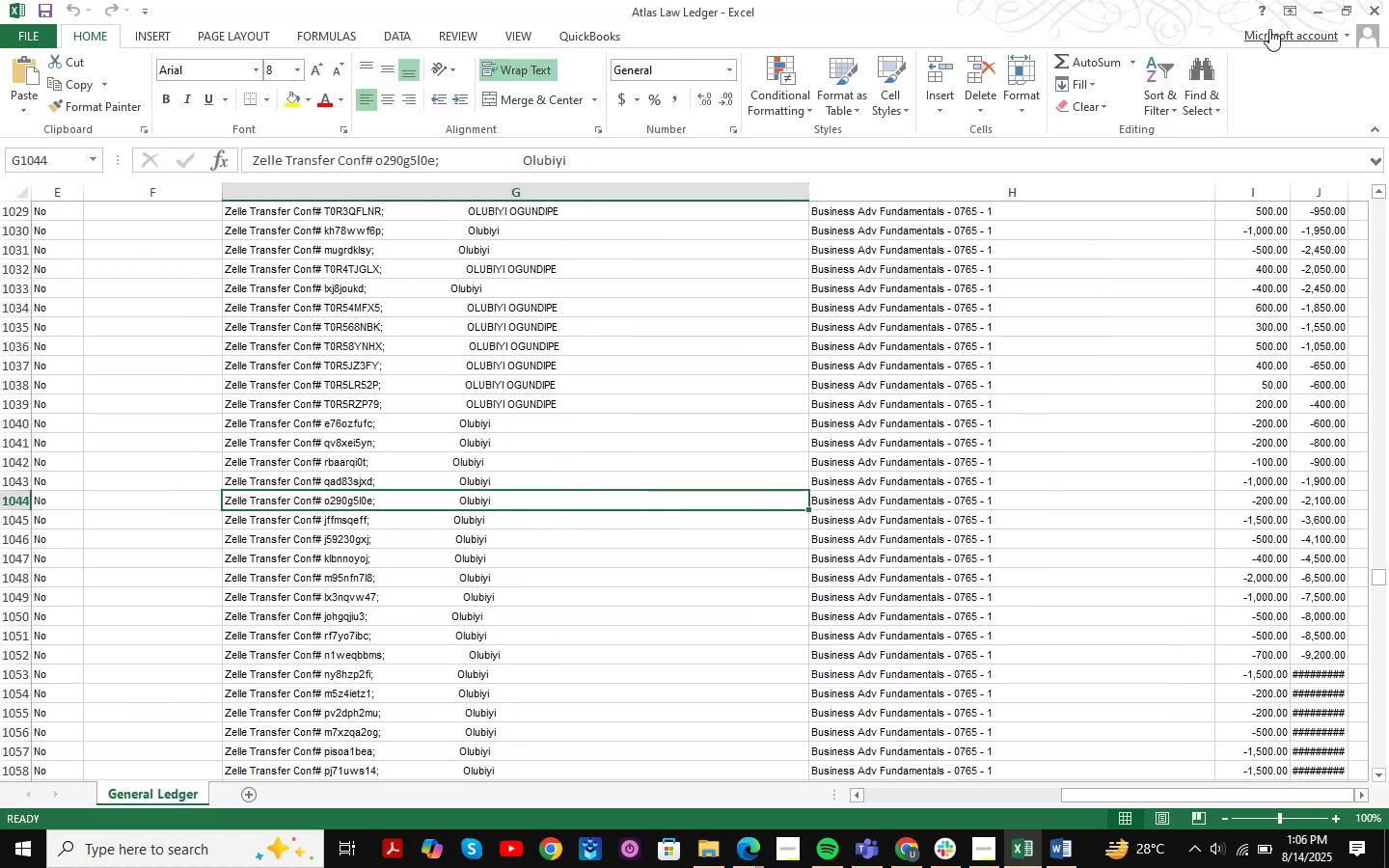 
left_click([1329, 11])
 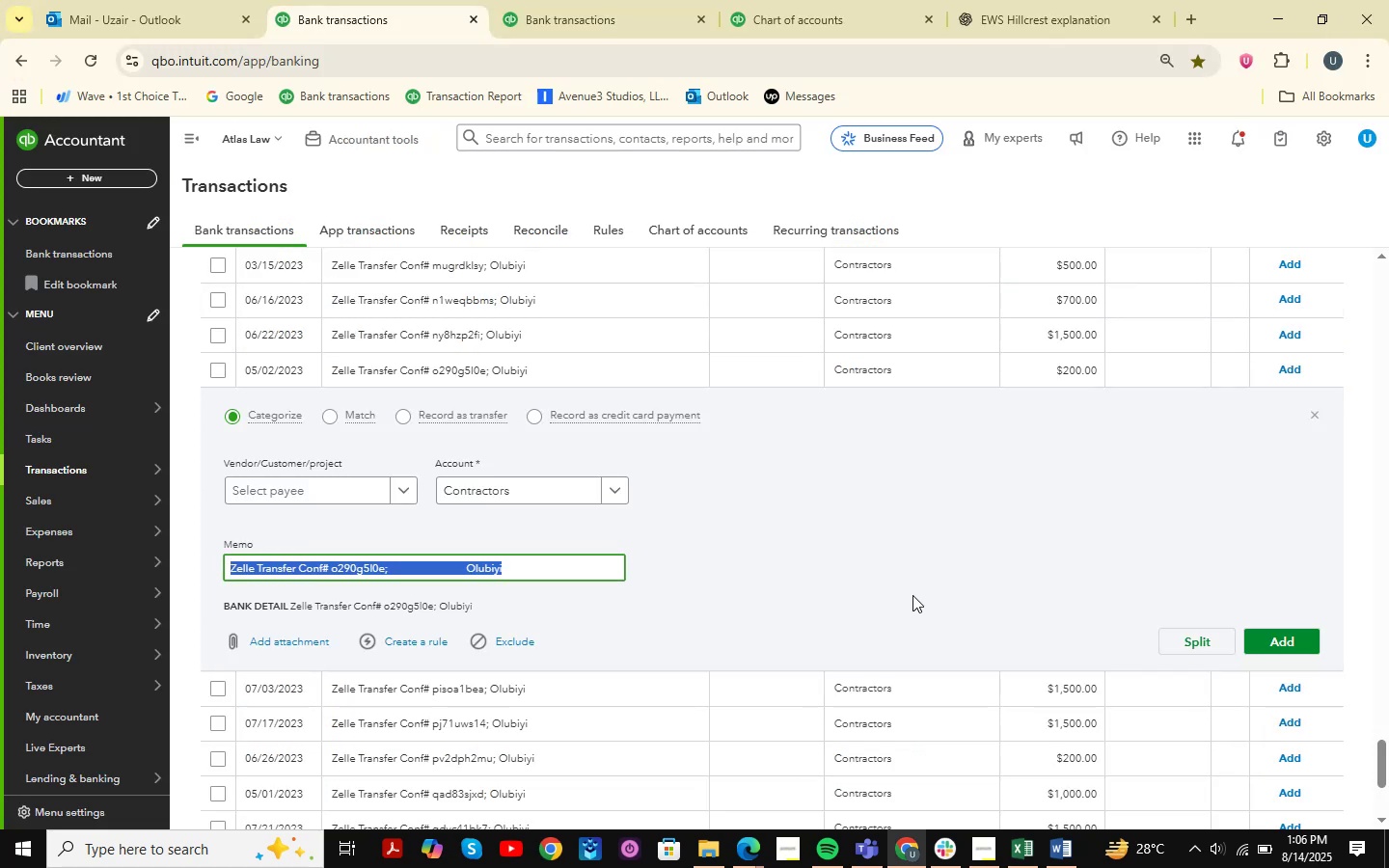 
wait(7.89)
 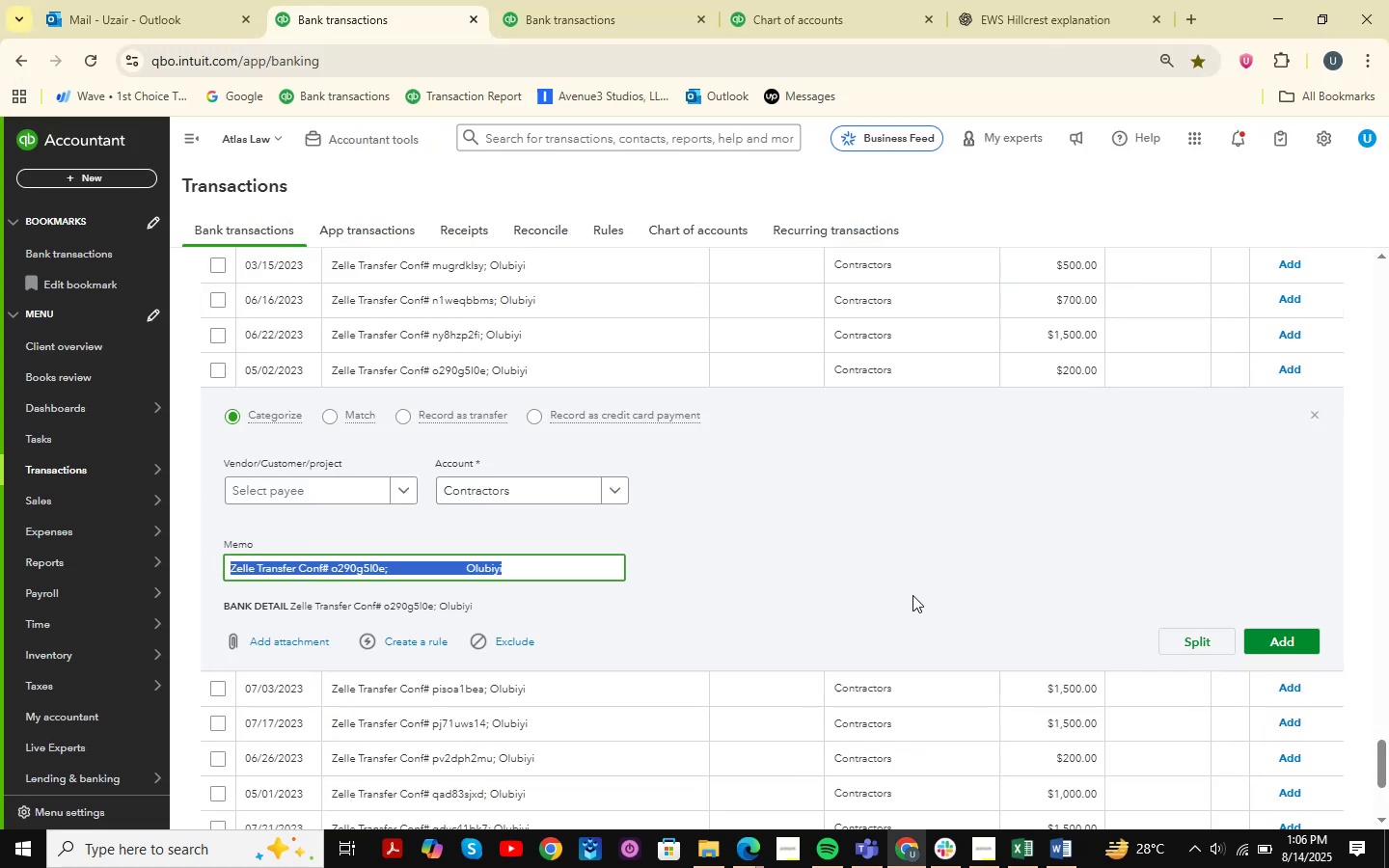 
key(Control+ControlLeft)
 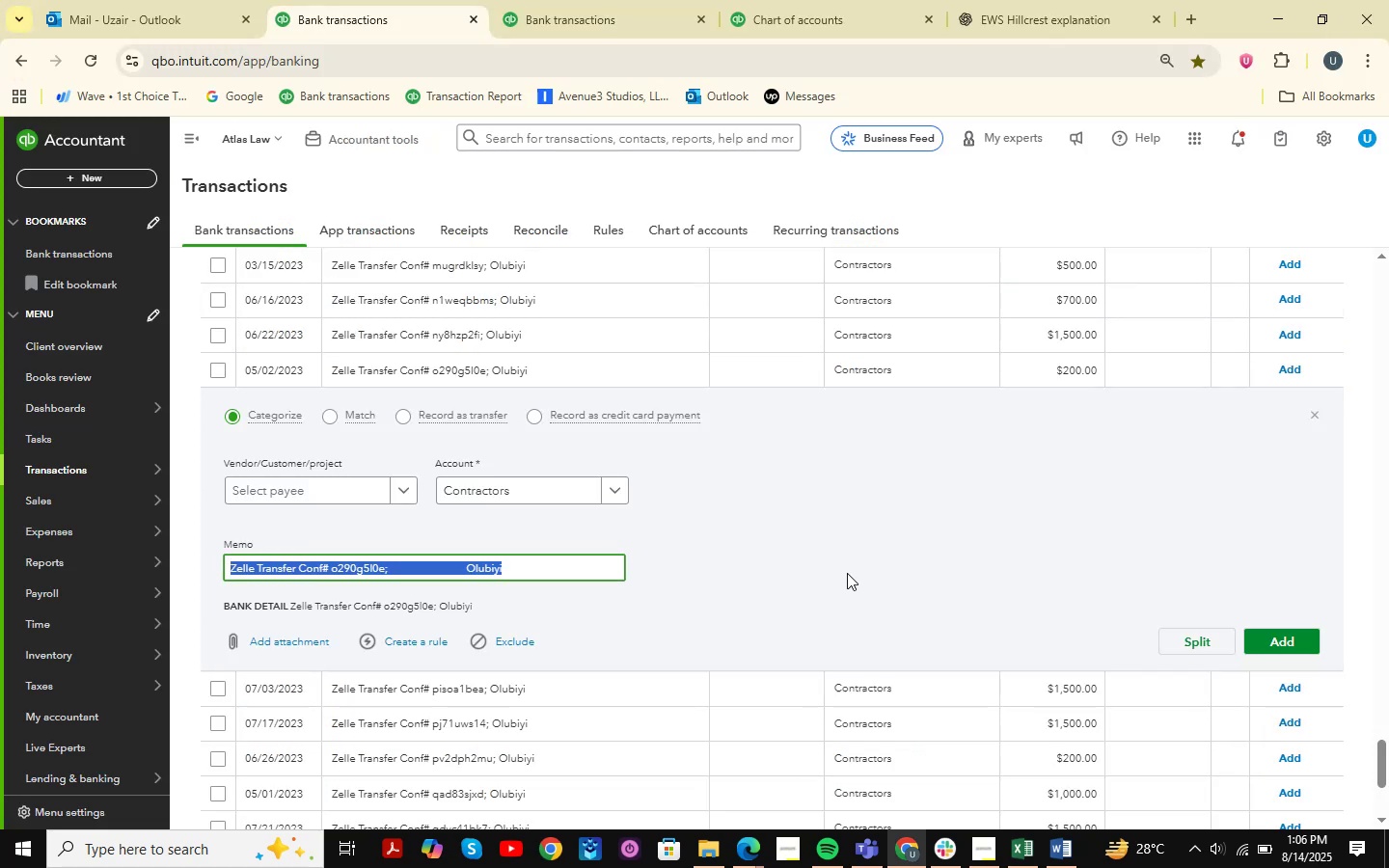 
key(Control+F)
 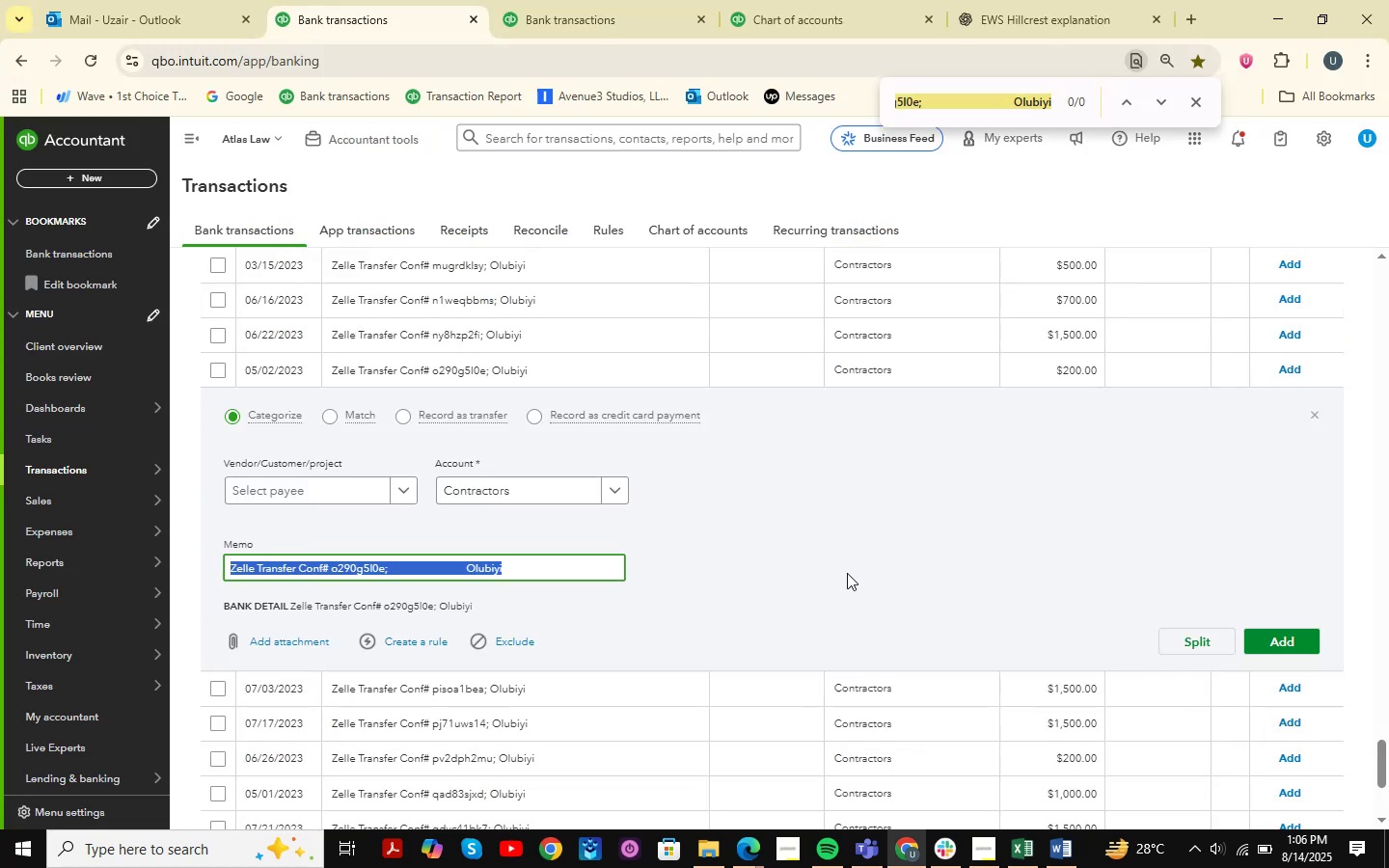 
key(Control+ControlLeft)
 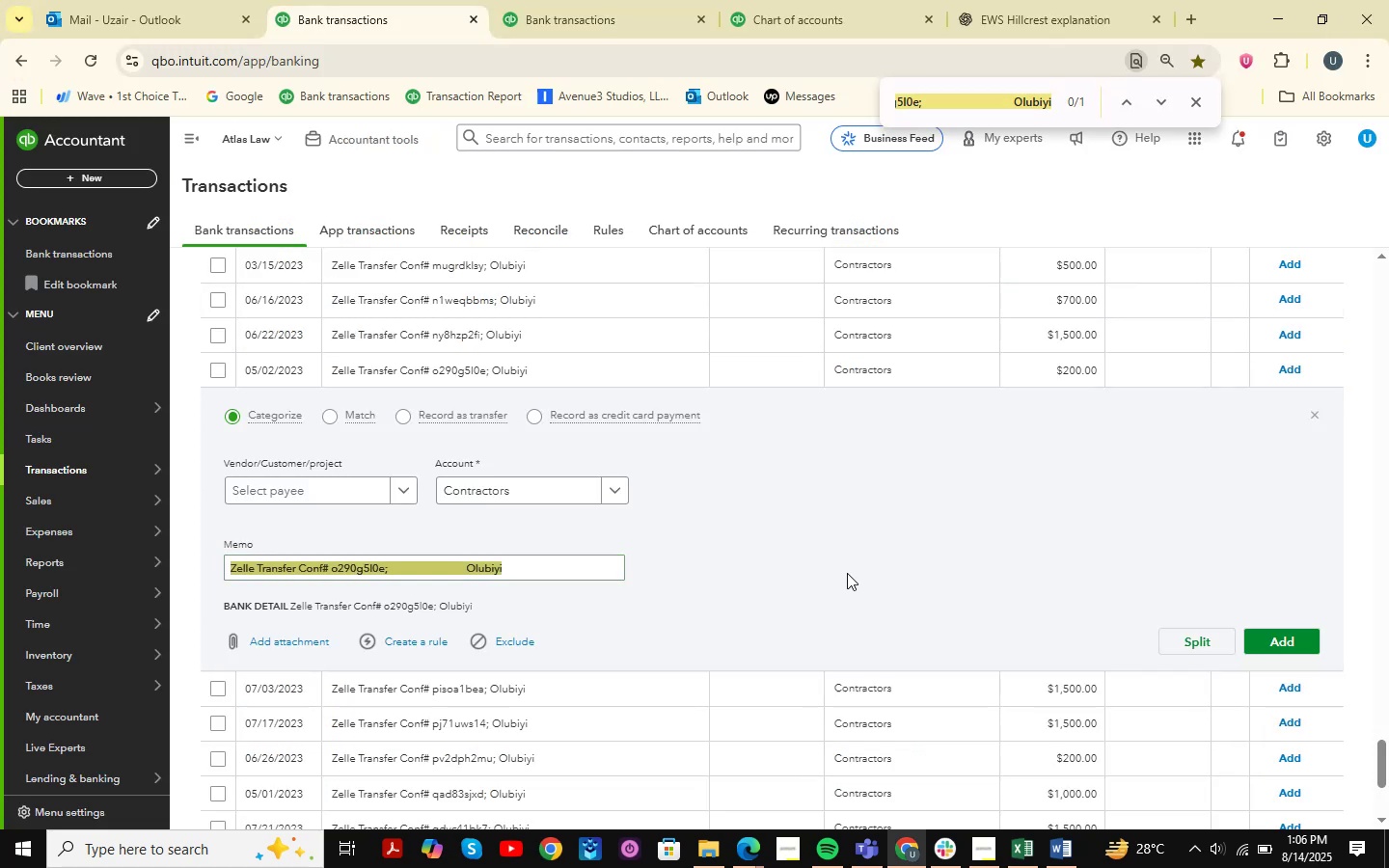 
key(Control+V)
 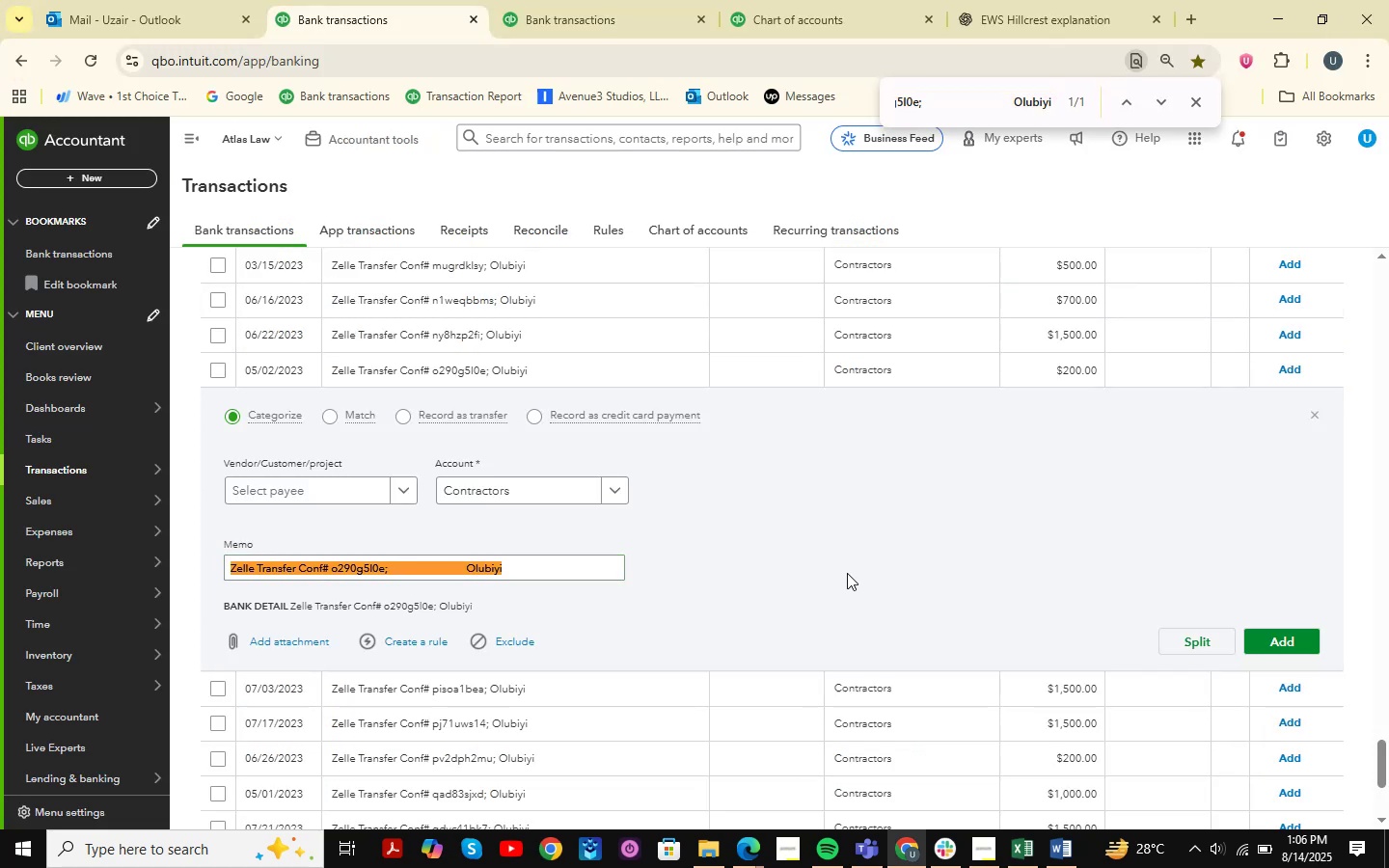 
left_click([865, 560])
 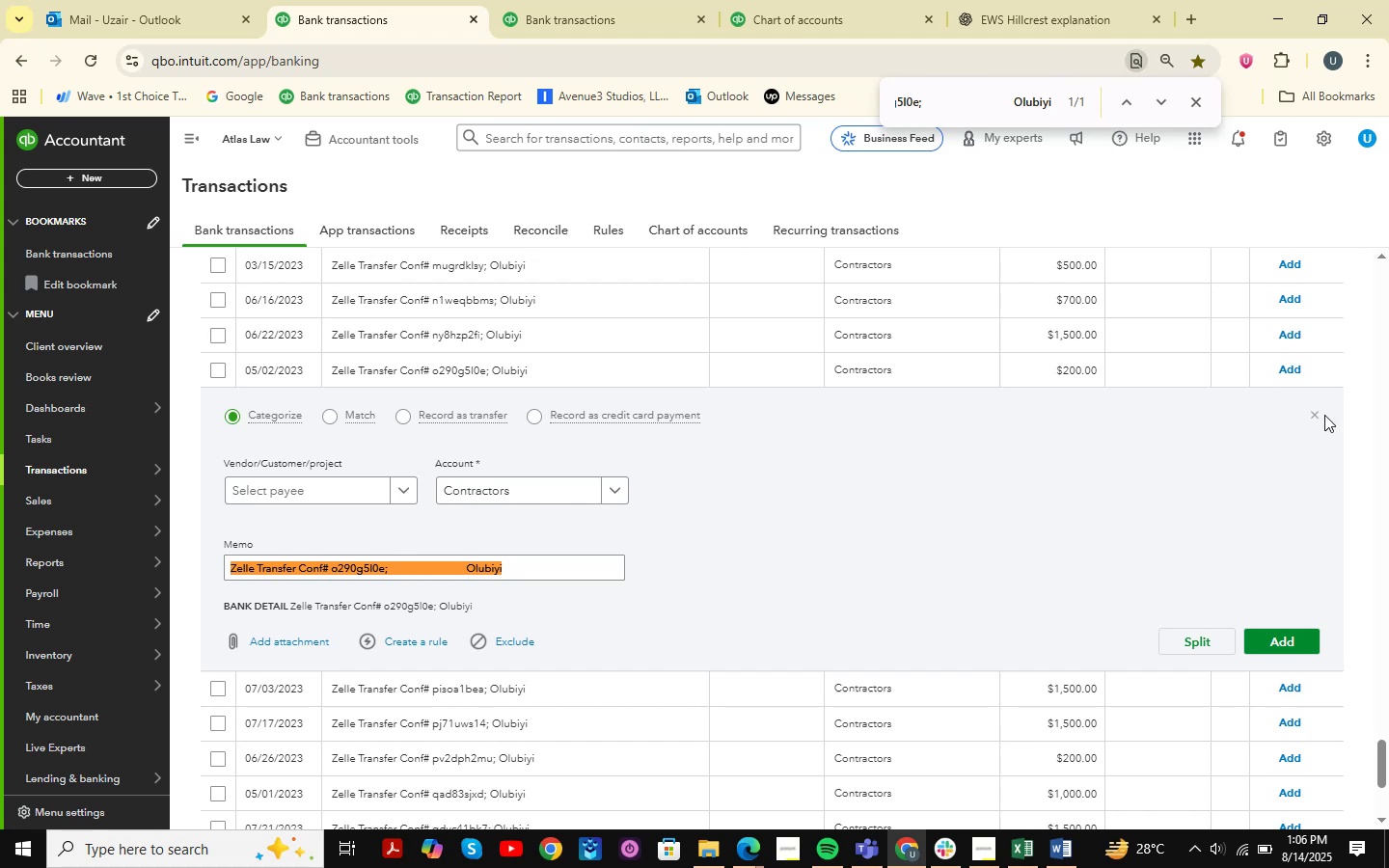 
left_click([1317, 415])
 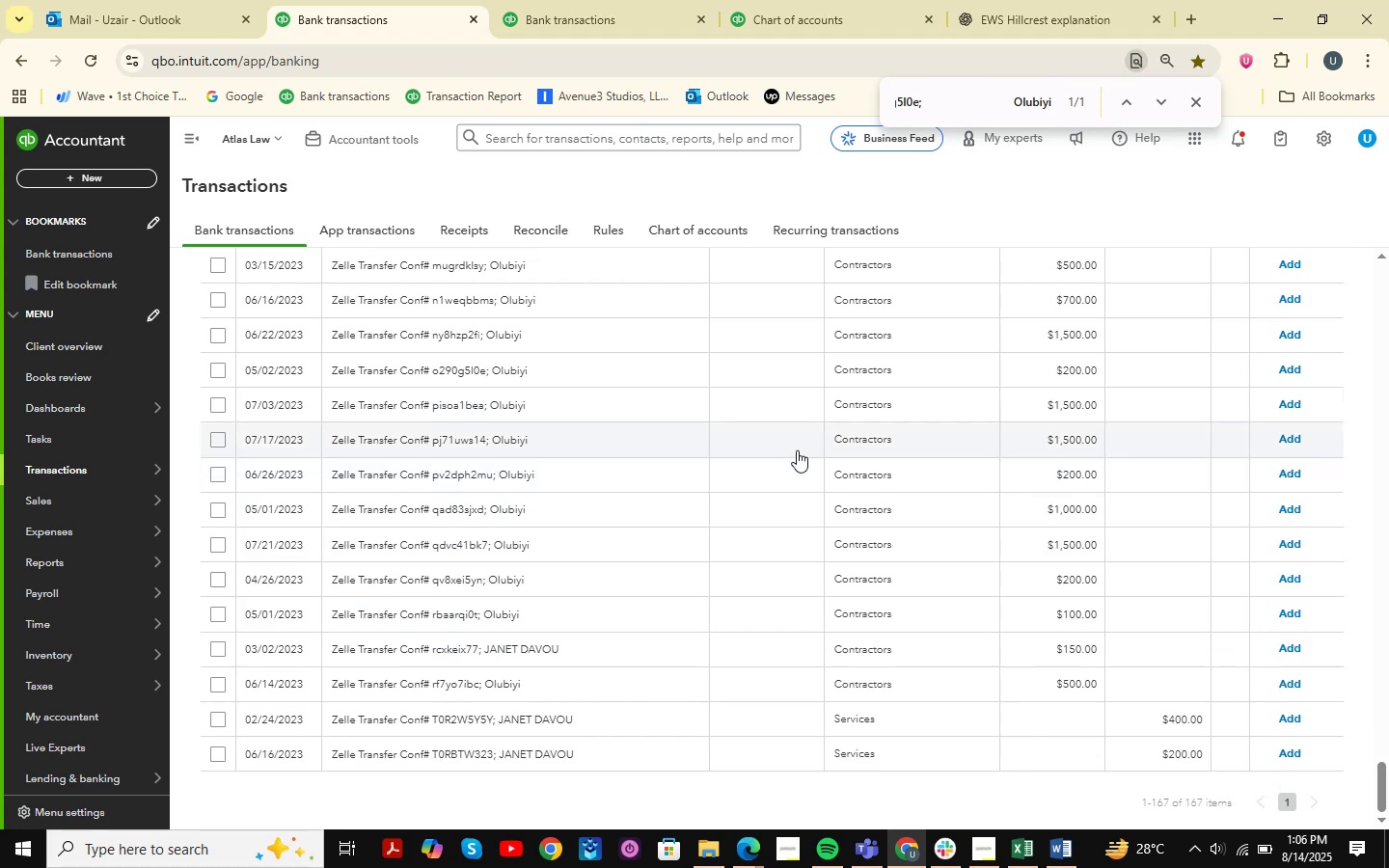 
scroll: coordinate [684, 544], scroll_direction: up, amount: 7.0
 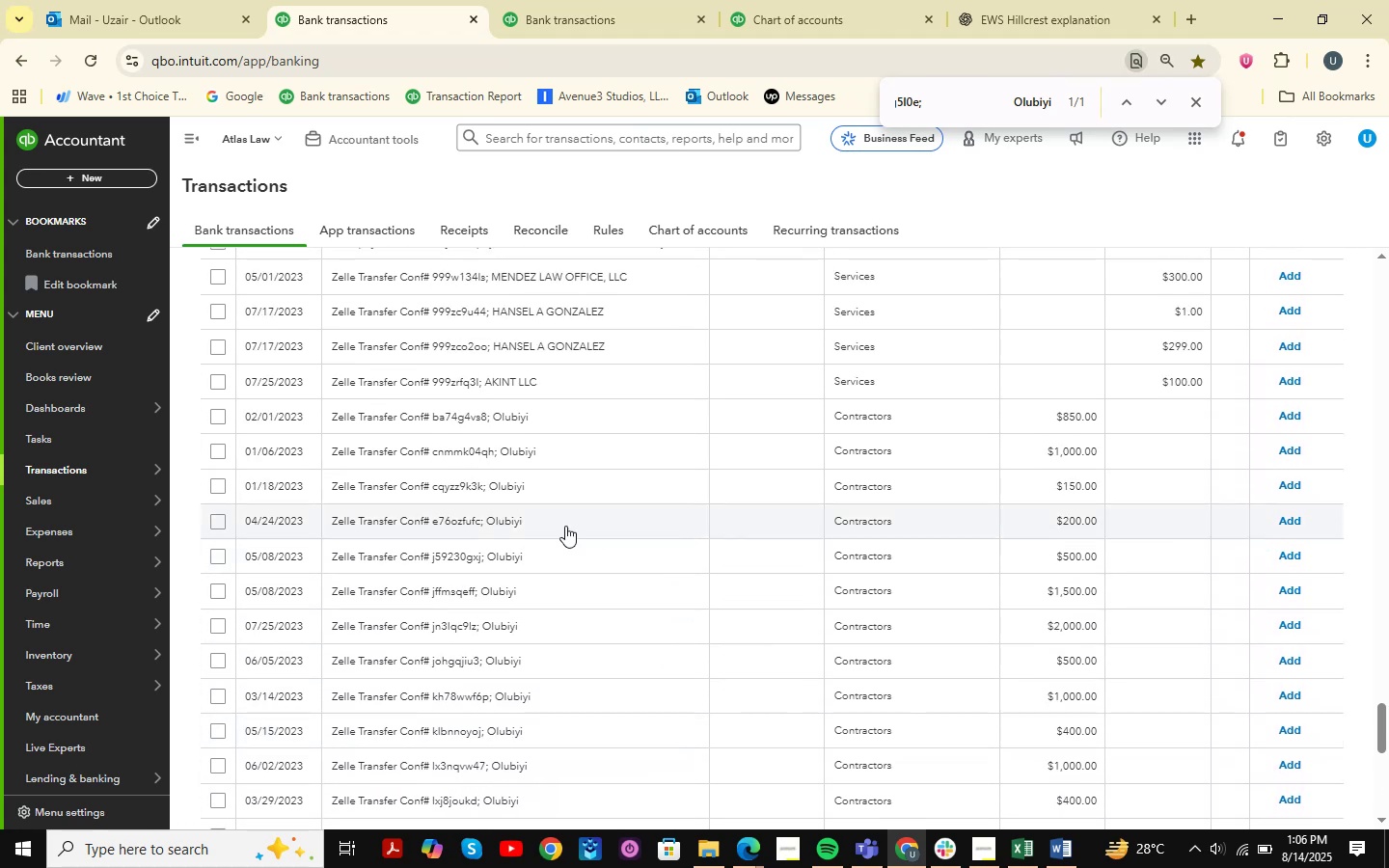 
left_click([527, 505])
 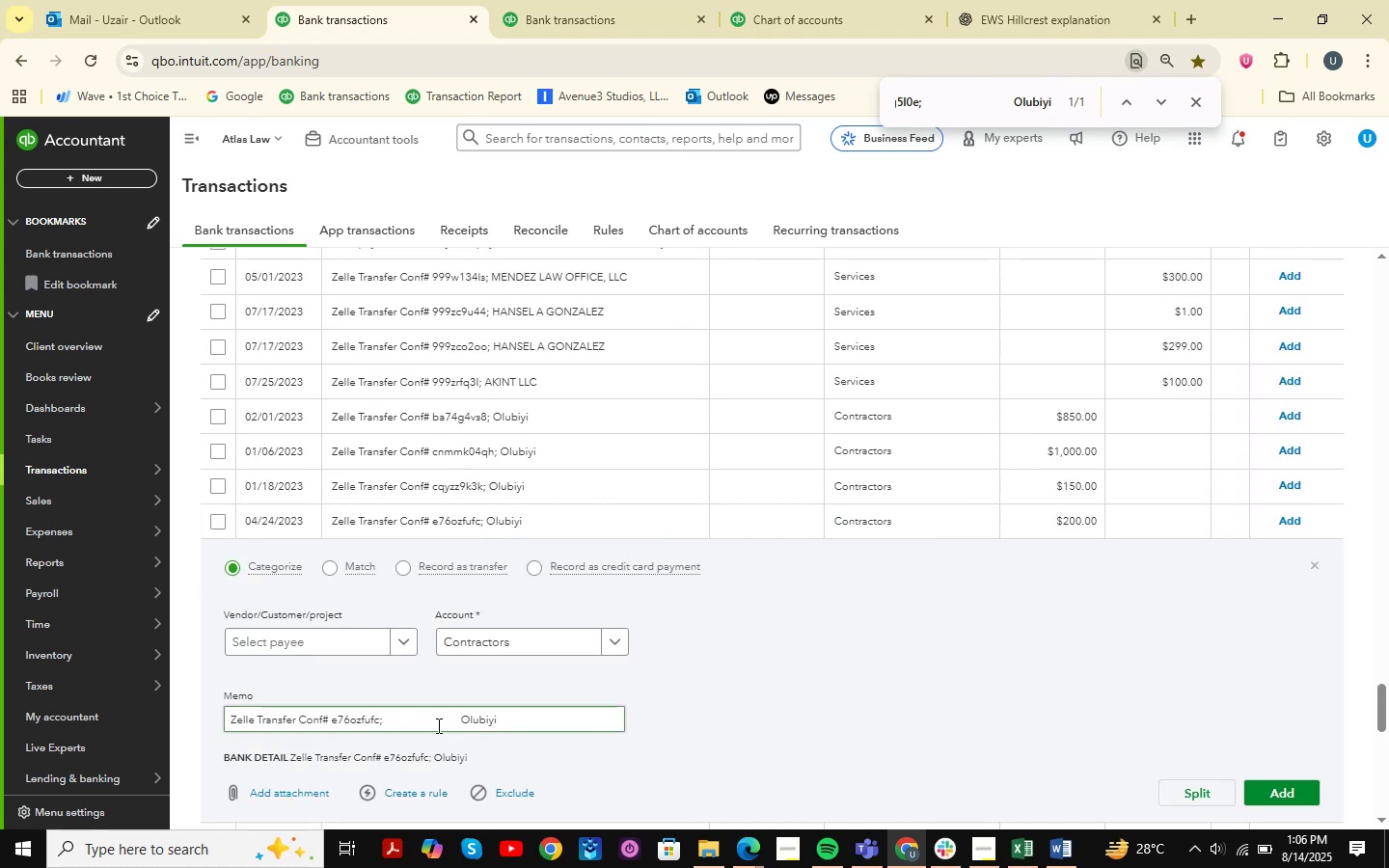 
left_click_drag(start_coordinate=[530, 722], to_coordinate=[185, 733])
 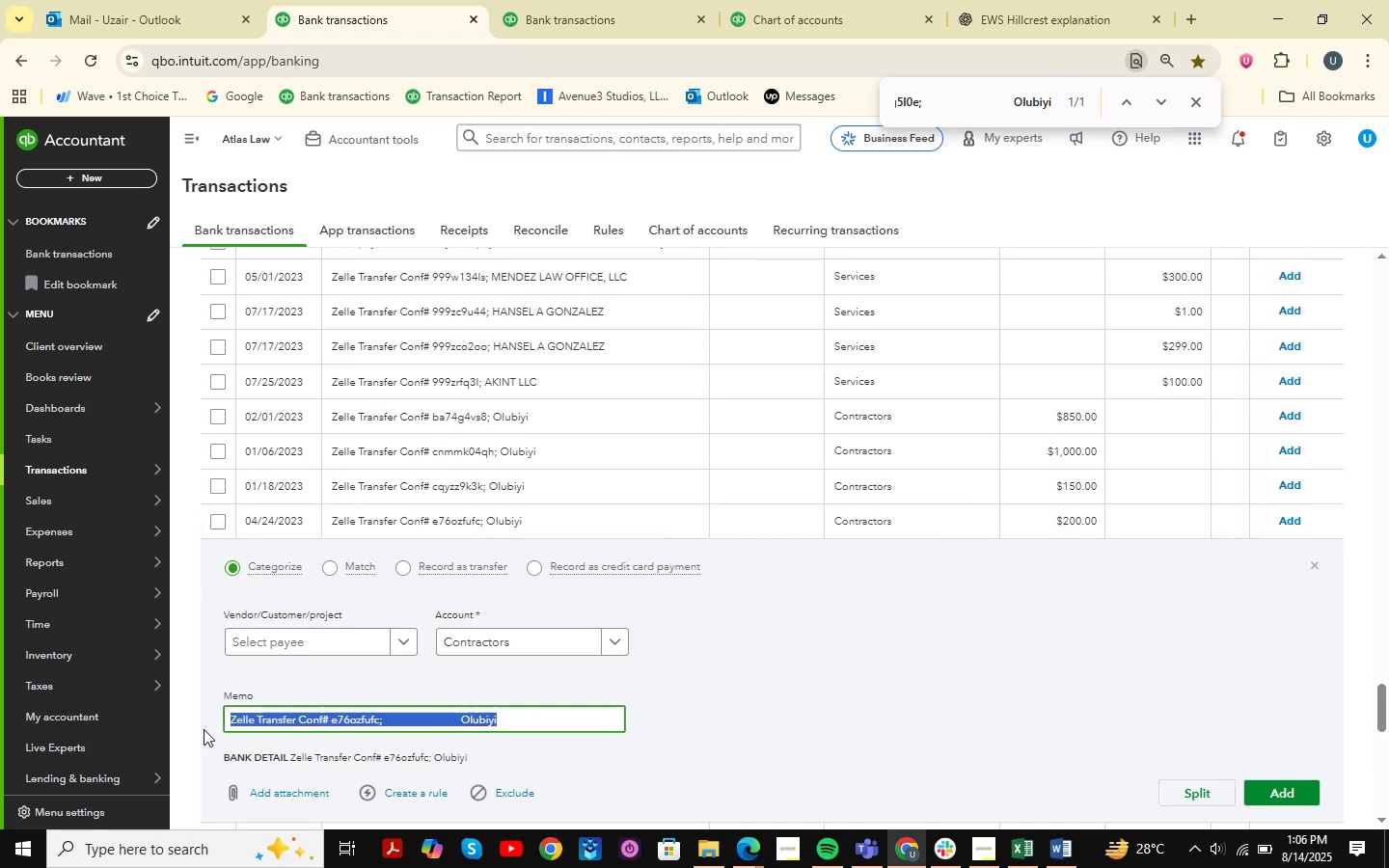 
key(Control+C)
 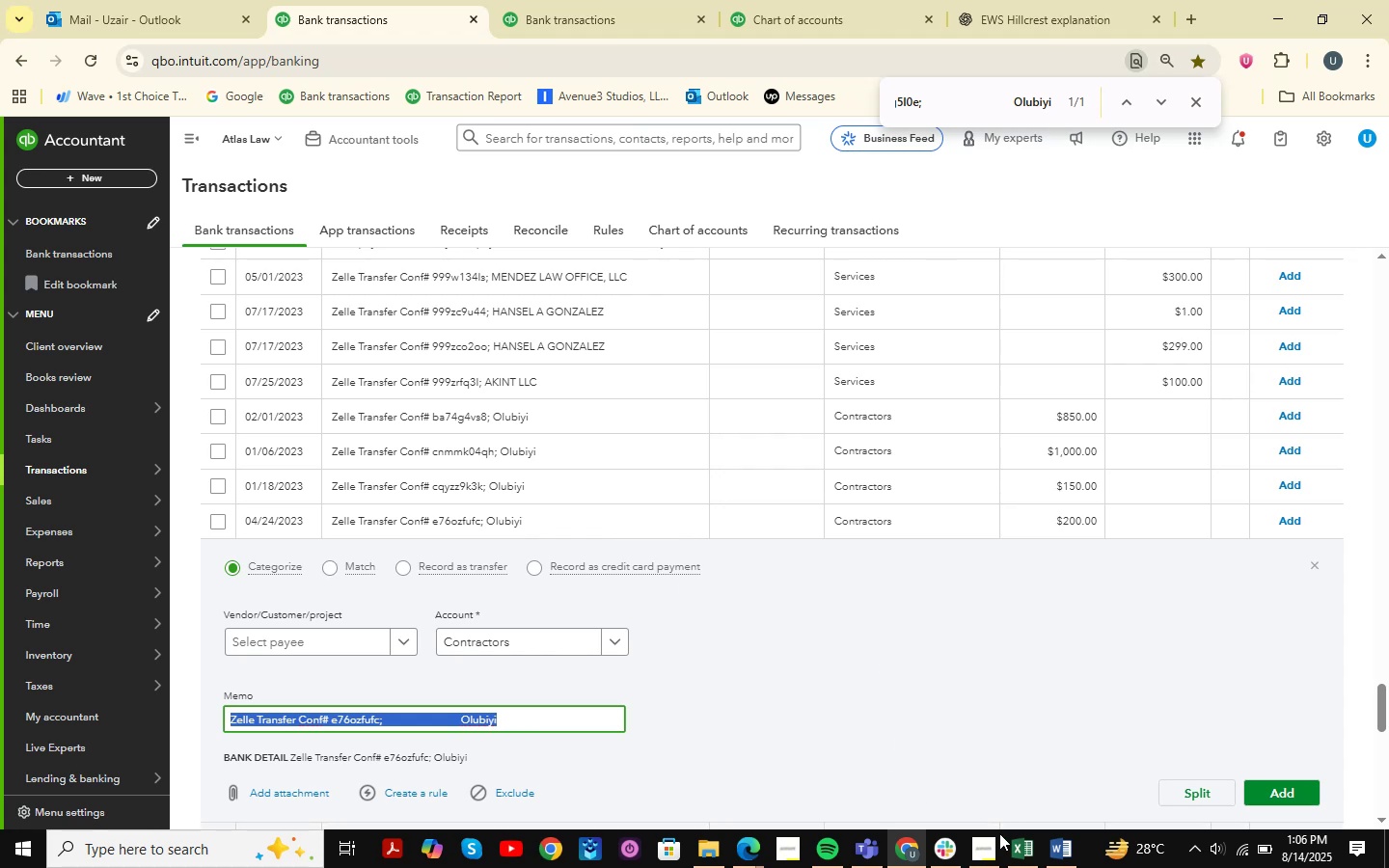 
left_click([1029, 858])
 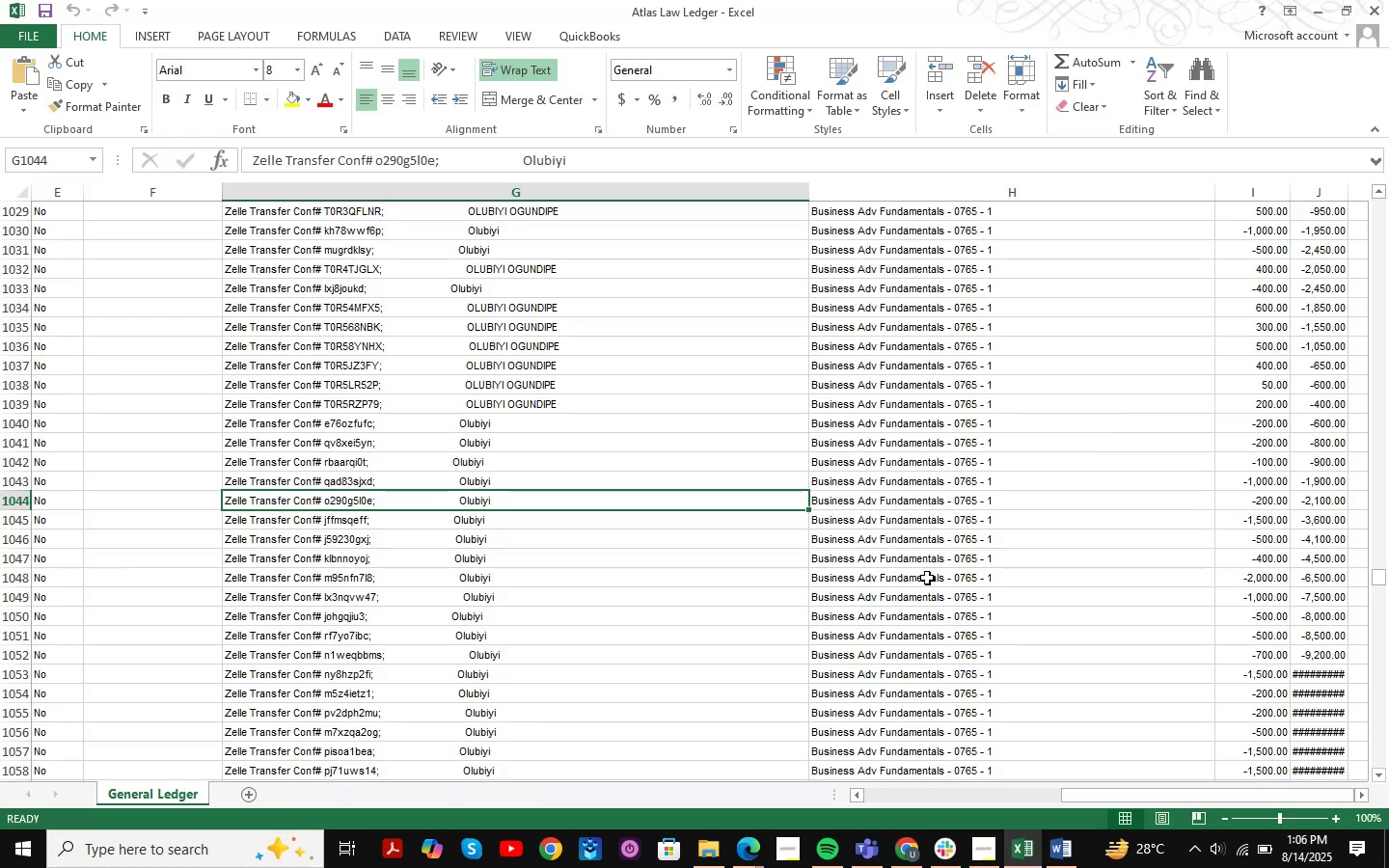 
key(Control+F)
 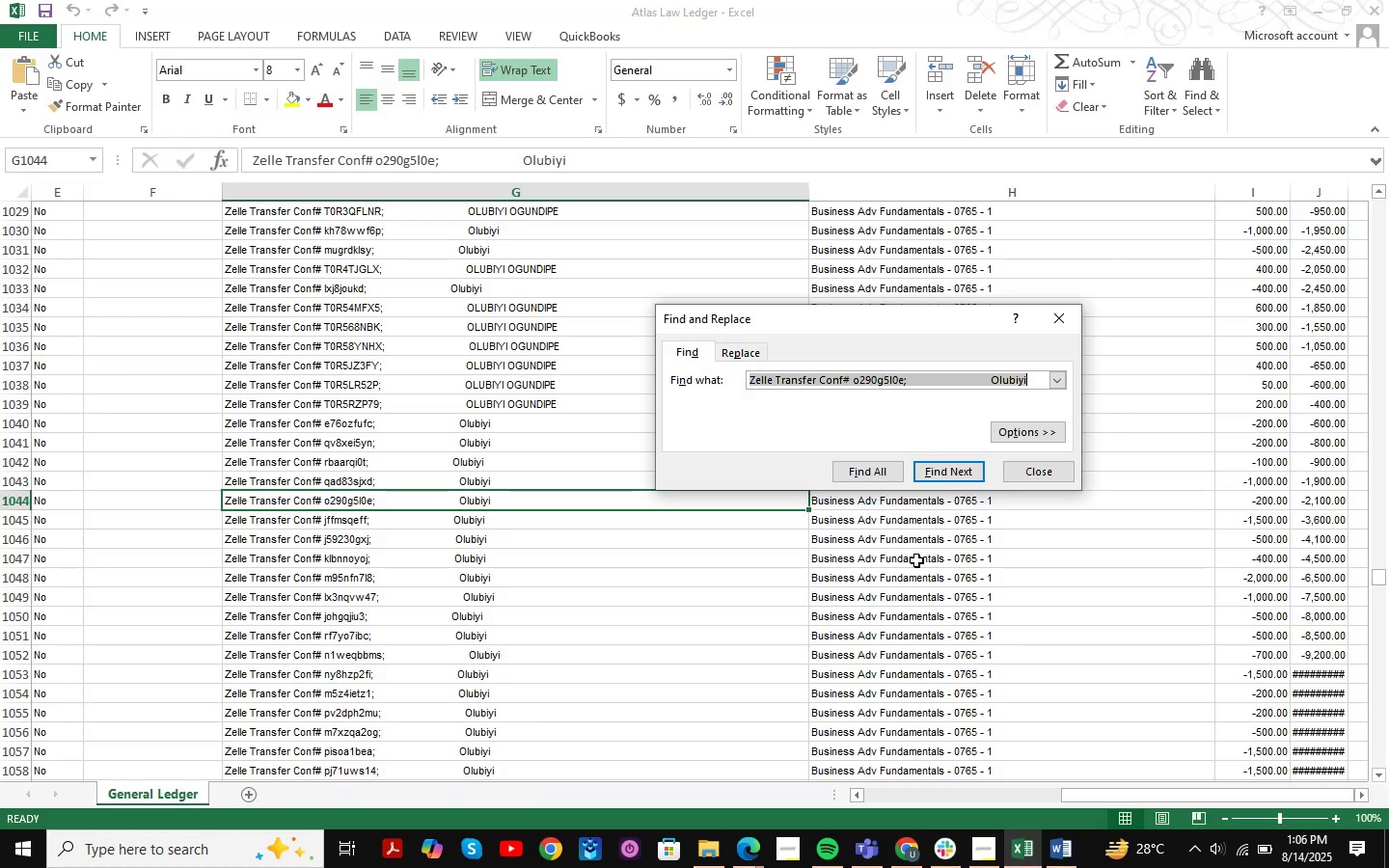 
key(Control+ControlLeft)
 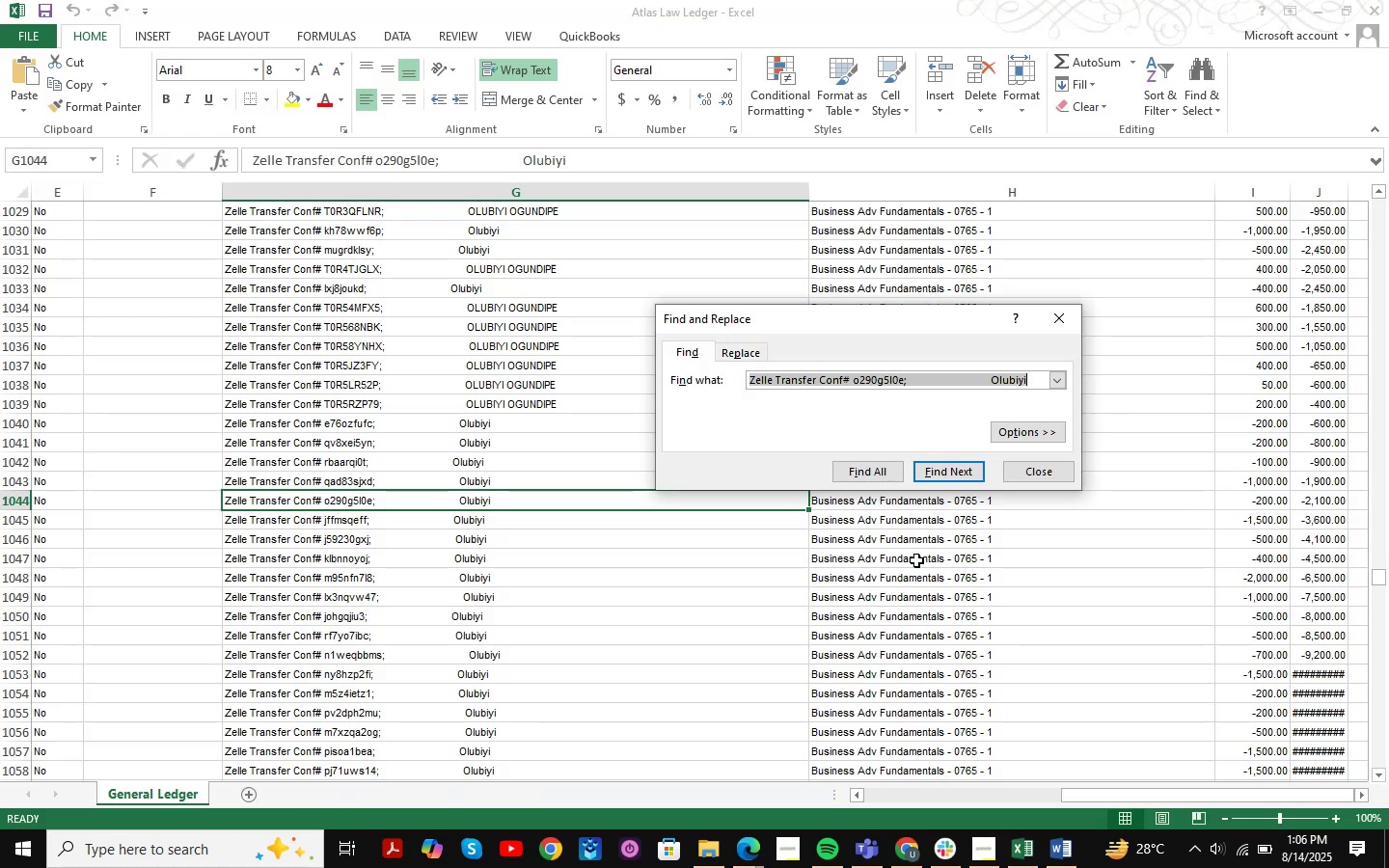 
key(Control+V)
 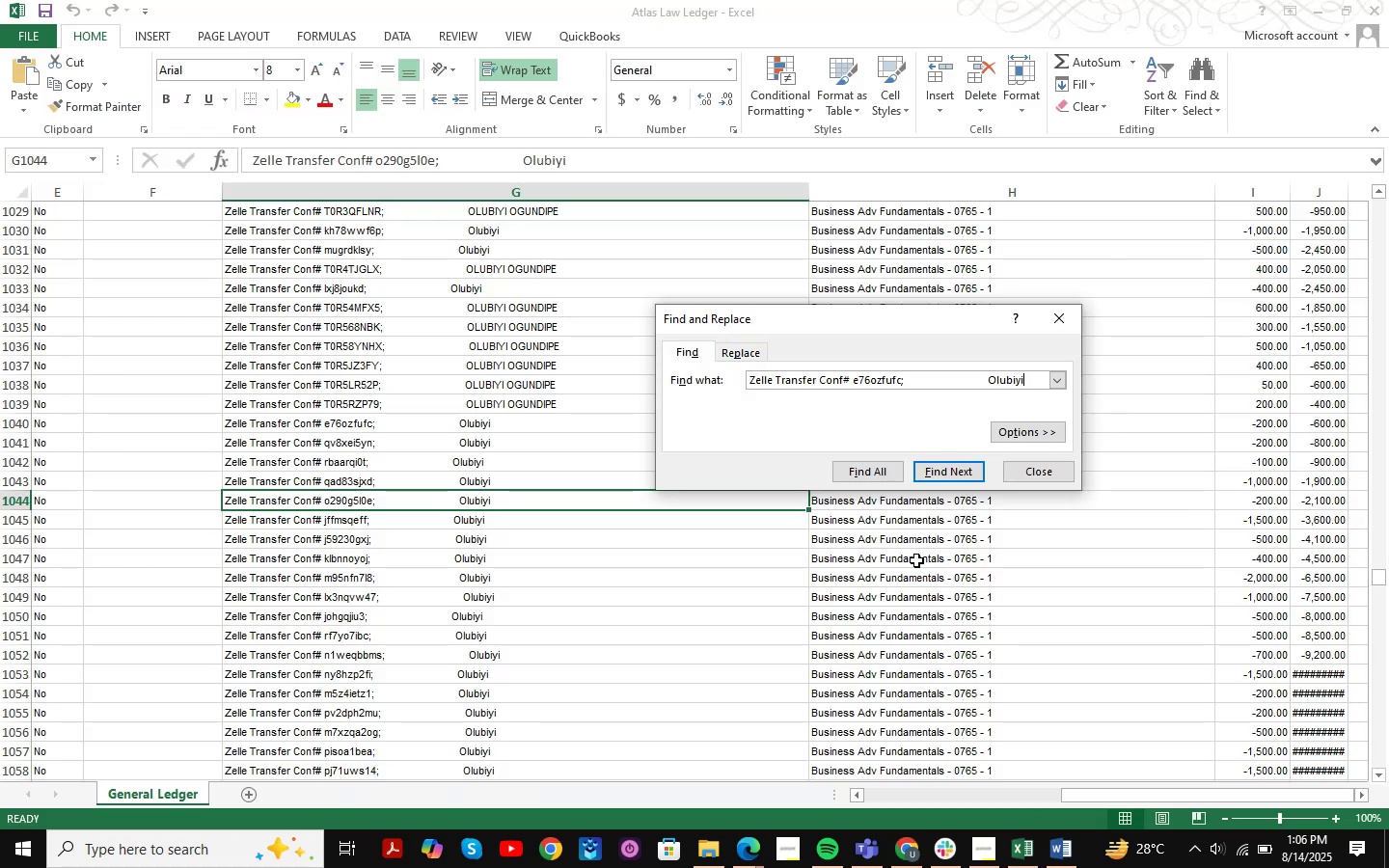 
key(NumpadEnter)
 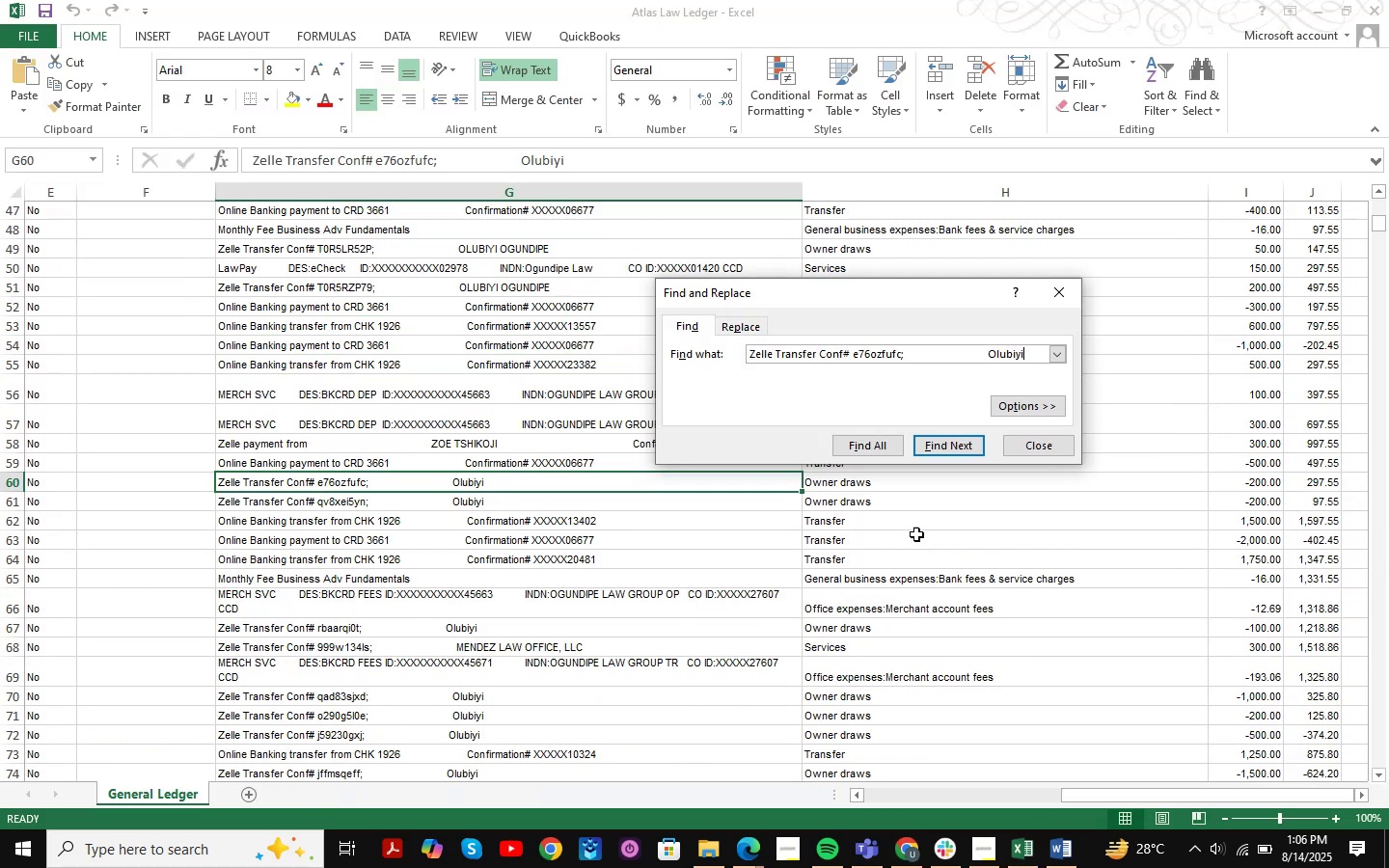 
key(NumpadEnter)
 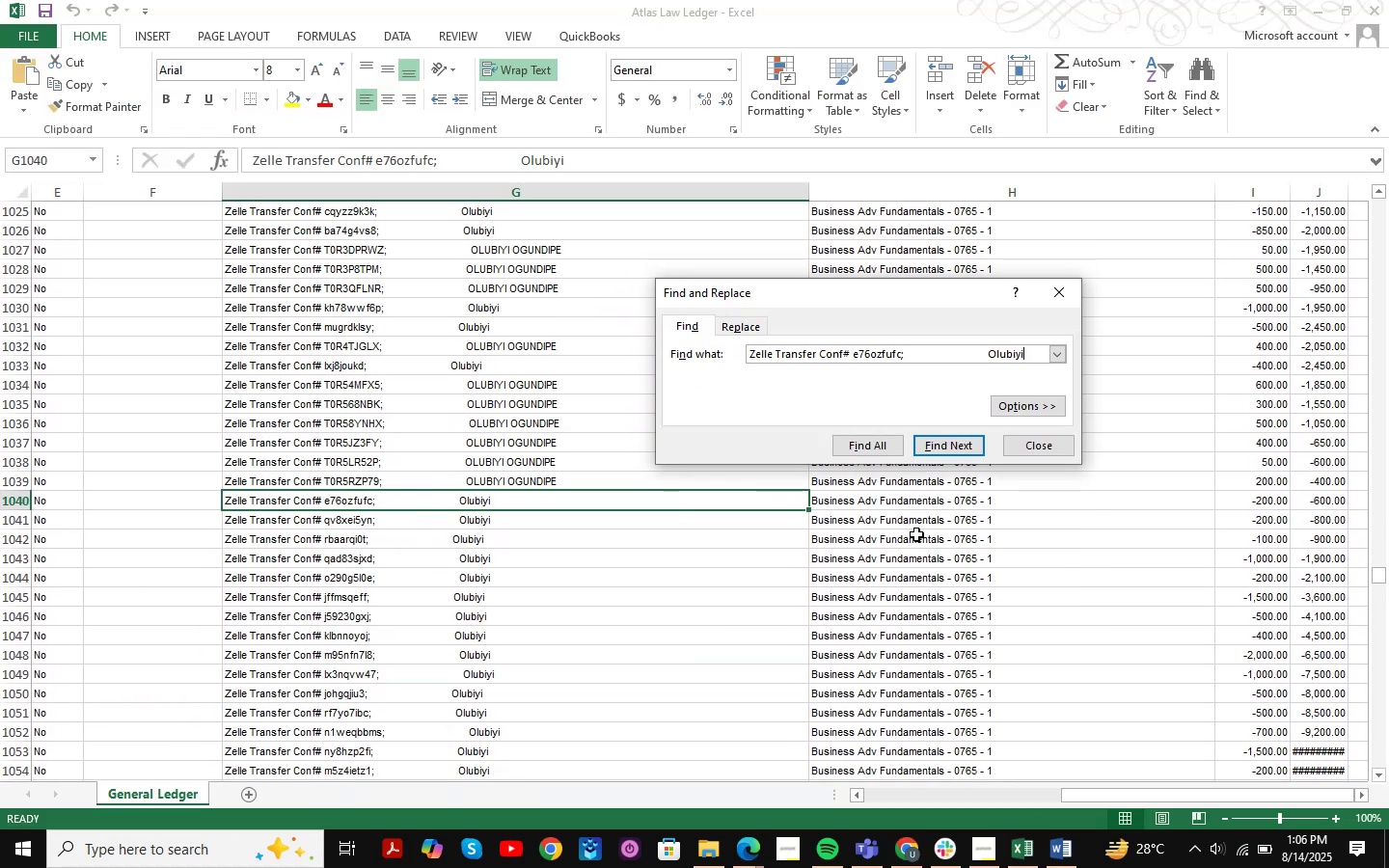 
key(NumpadEnter)
 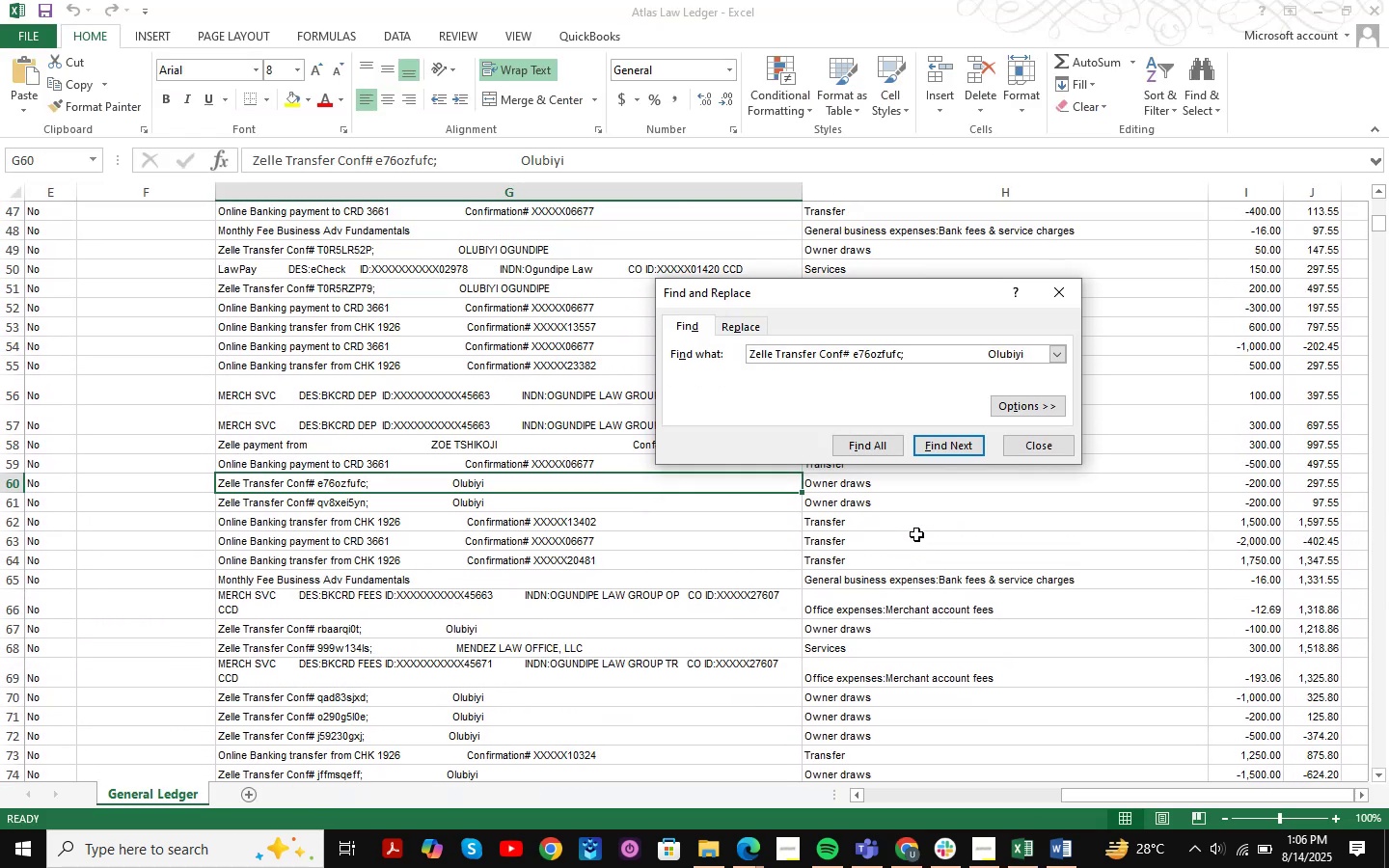 
key(NumpadEnter)
 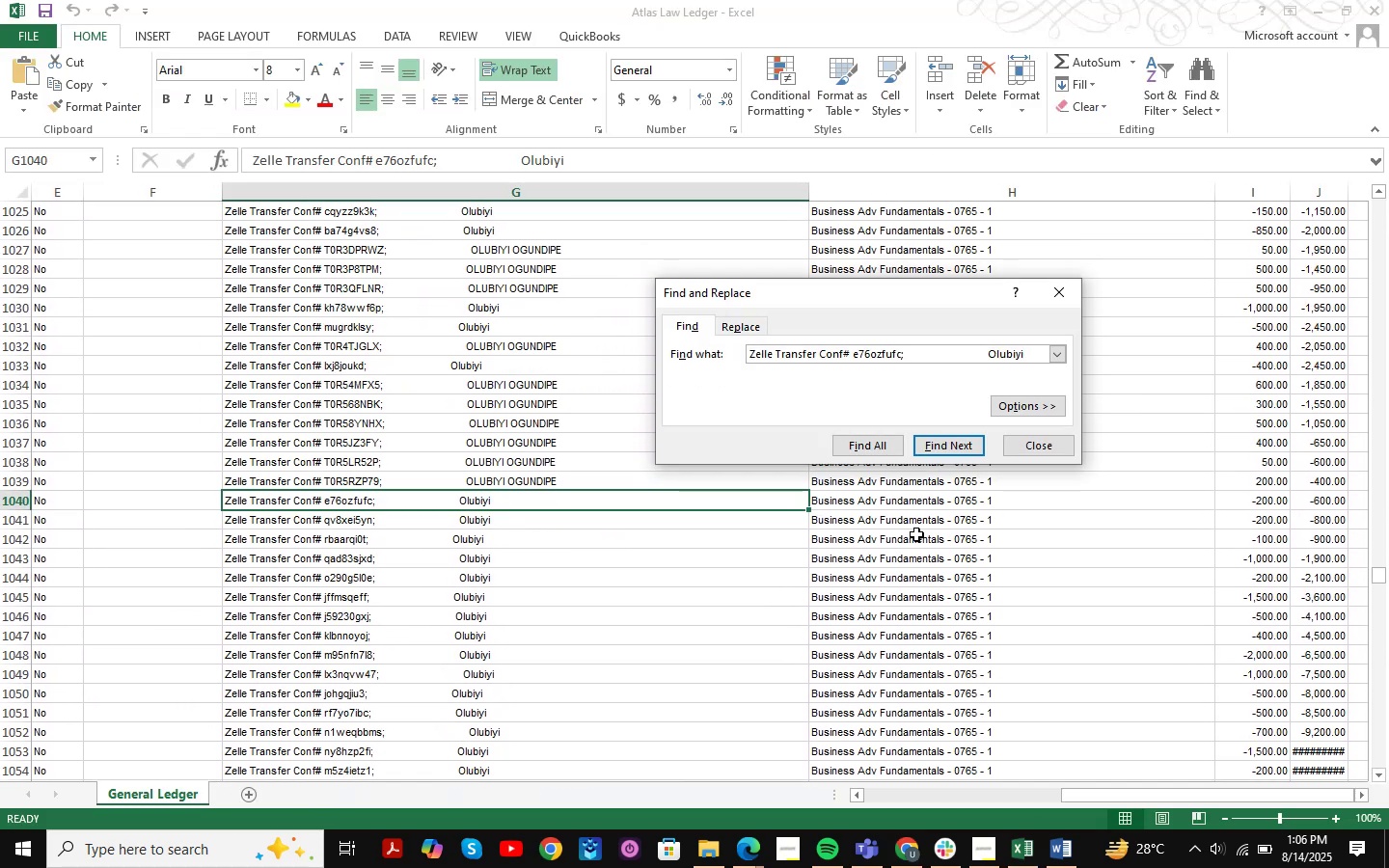 
key(NumpadEnter)
 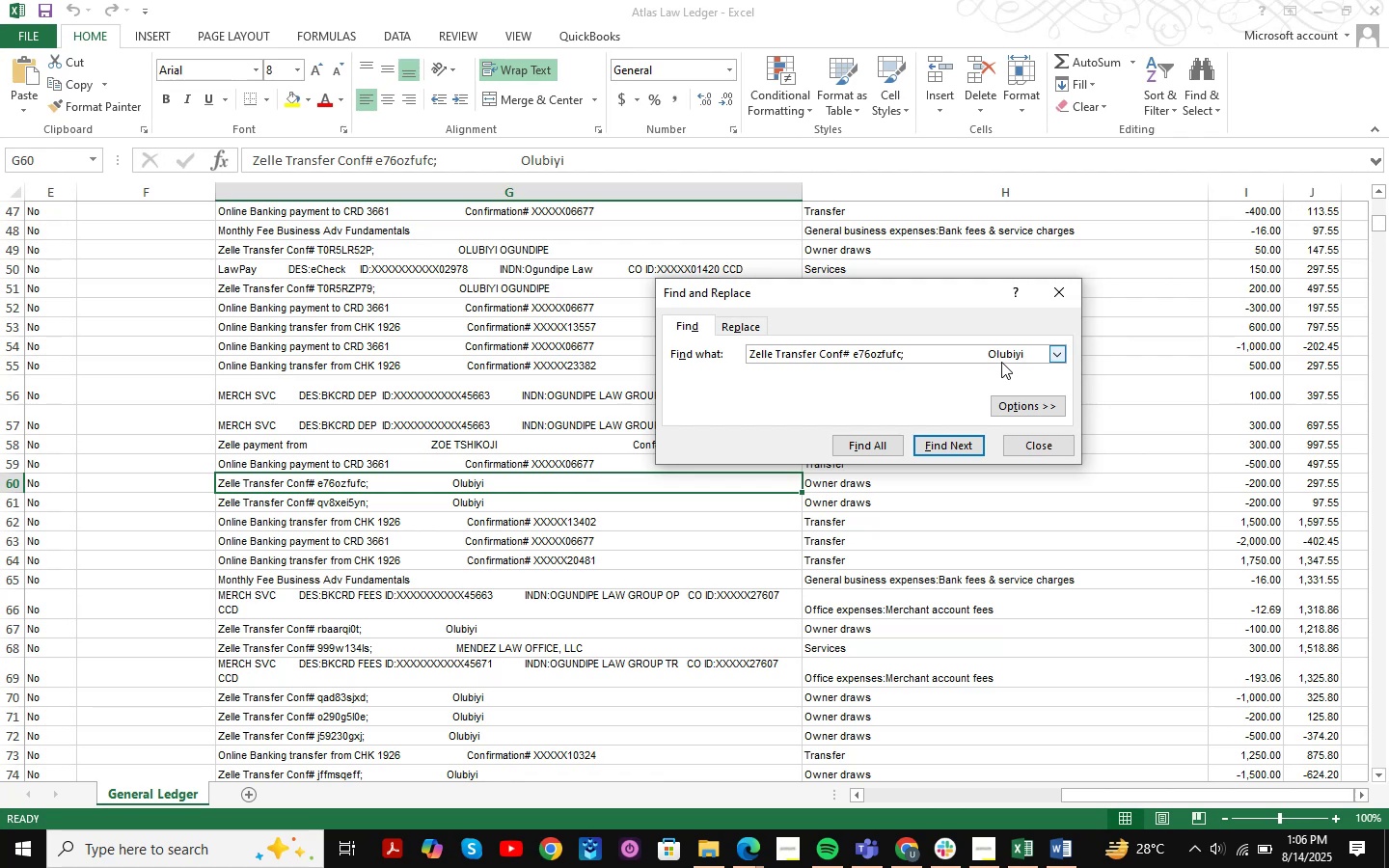 
left_click_drag(start_coordinate=[988, 356], to_coordinate=[484, 358])
 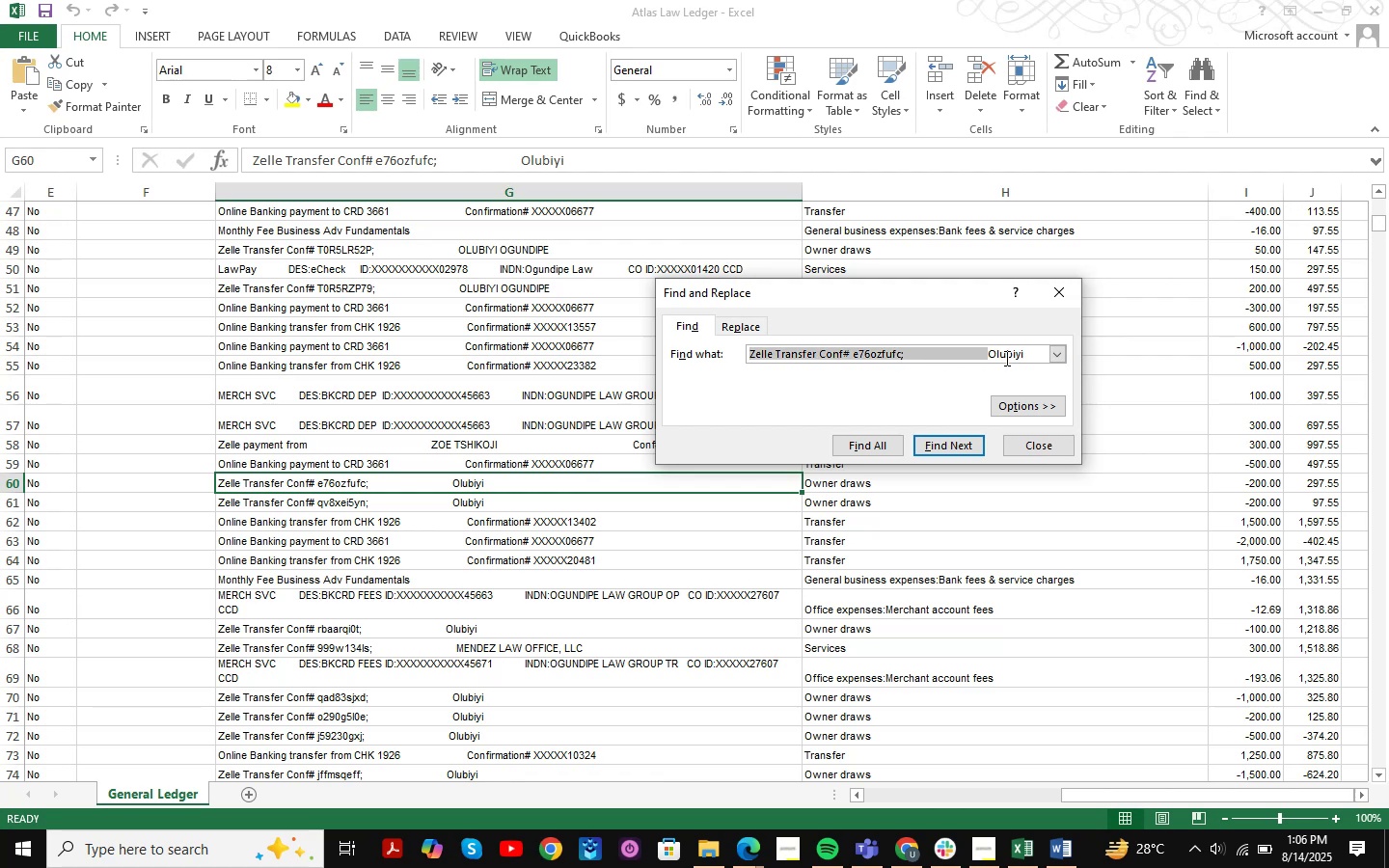 
key(Backspace)
 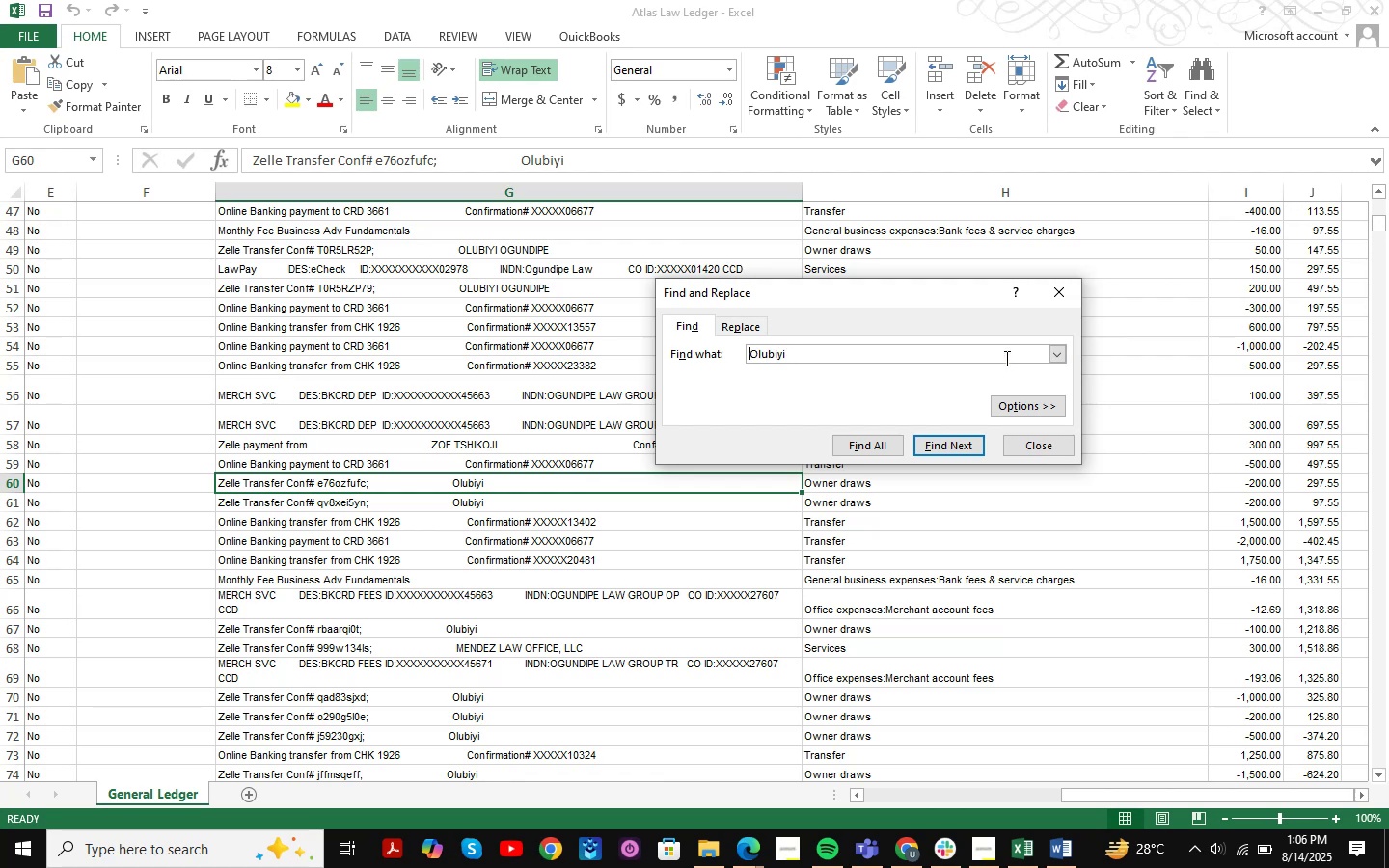 
key(Enter)
 